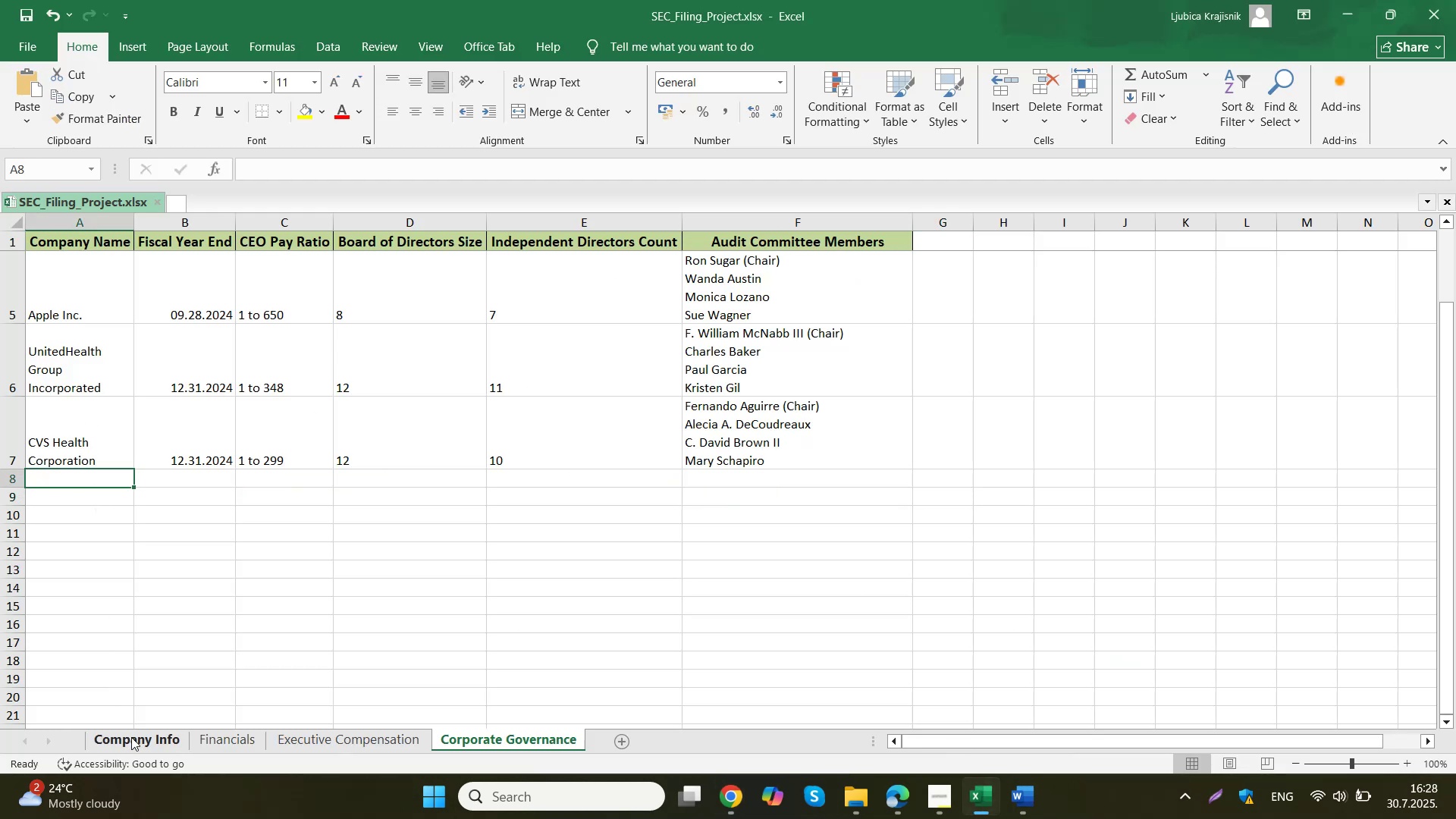 
left_click([132, 743])
 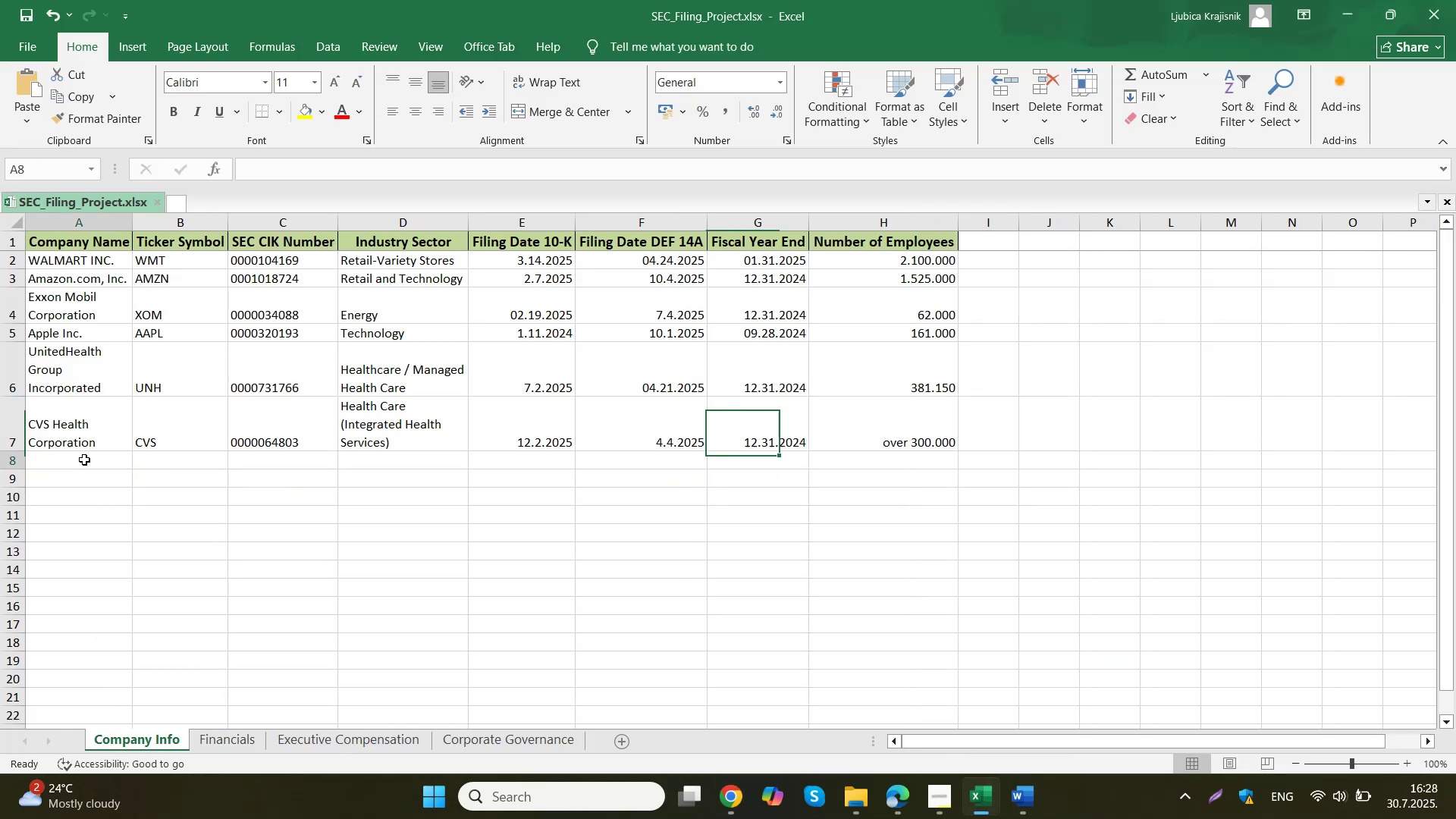 
double_click([84, 460])
 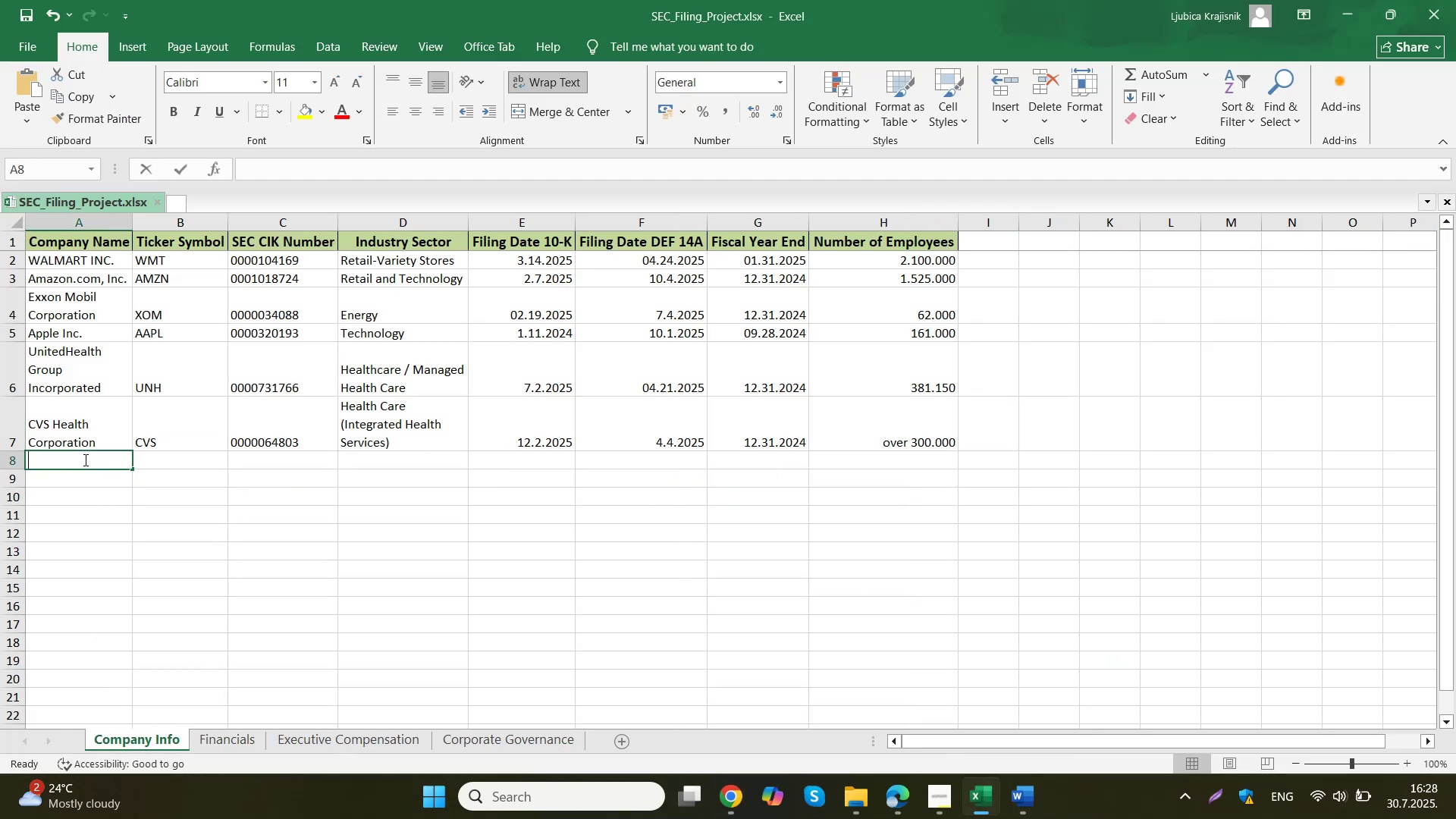 
key(Control+ControlLeft)
 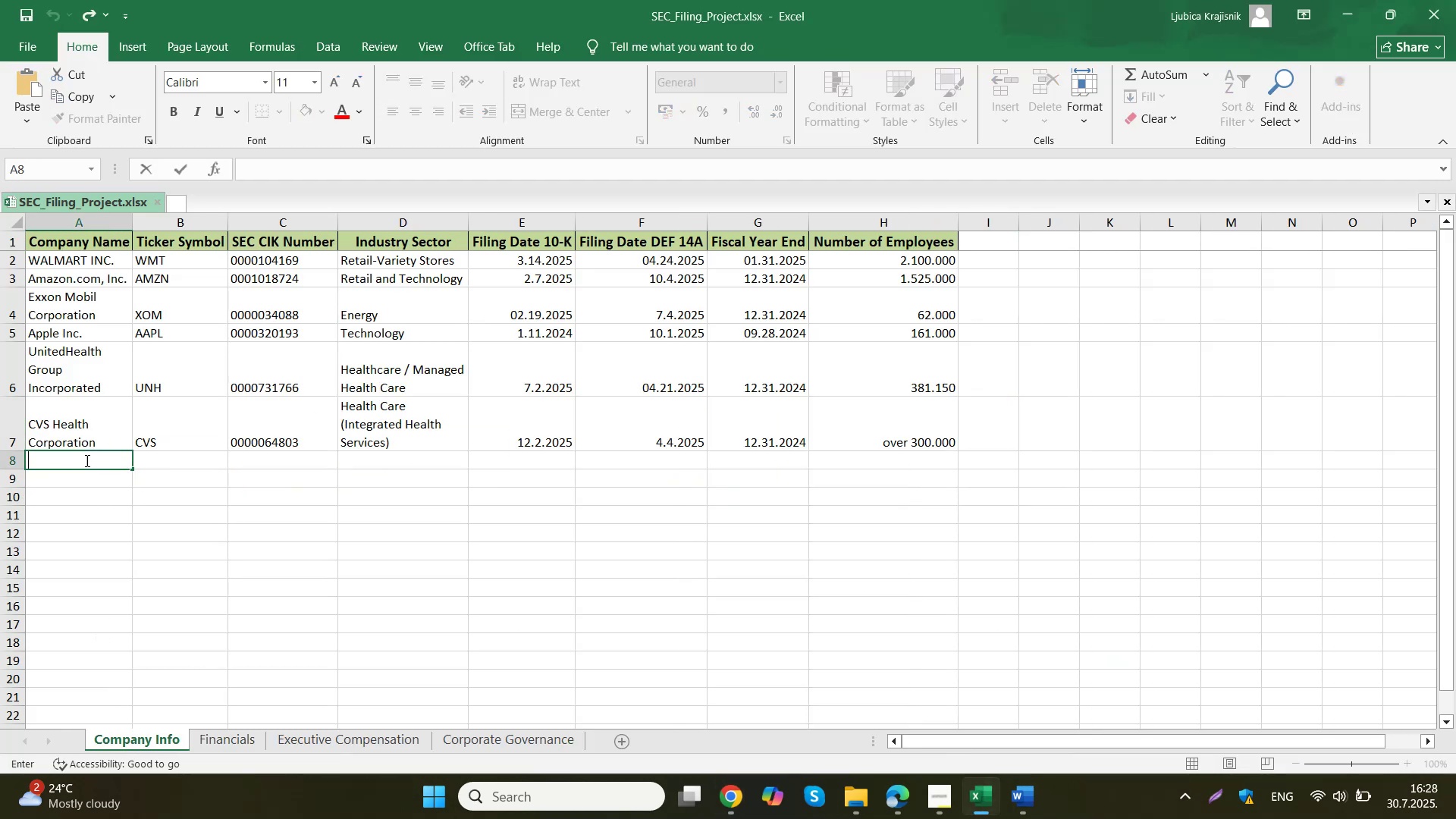 
key(Control+V)
 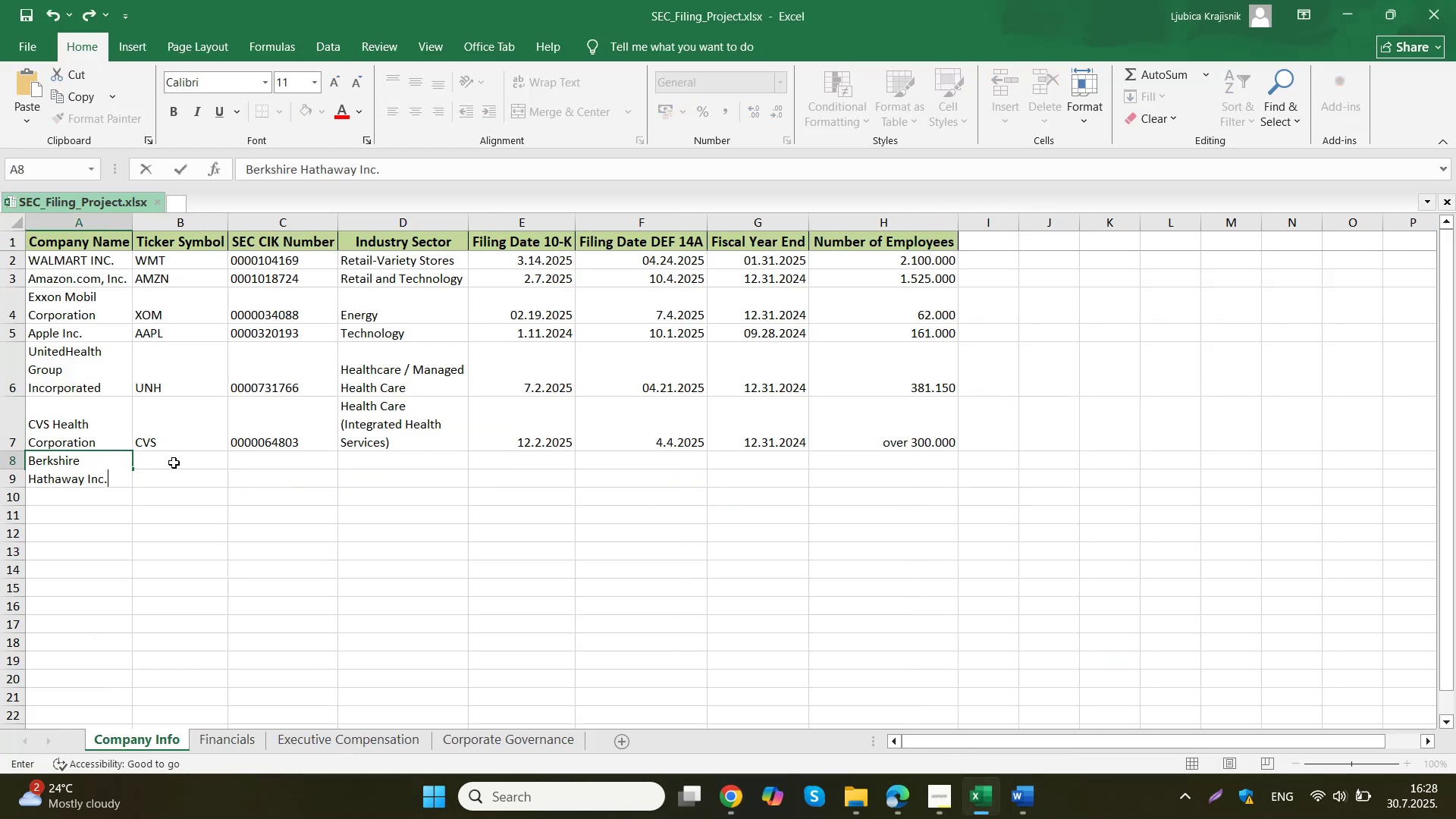 
left_click([174, 463])
 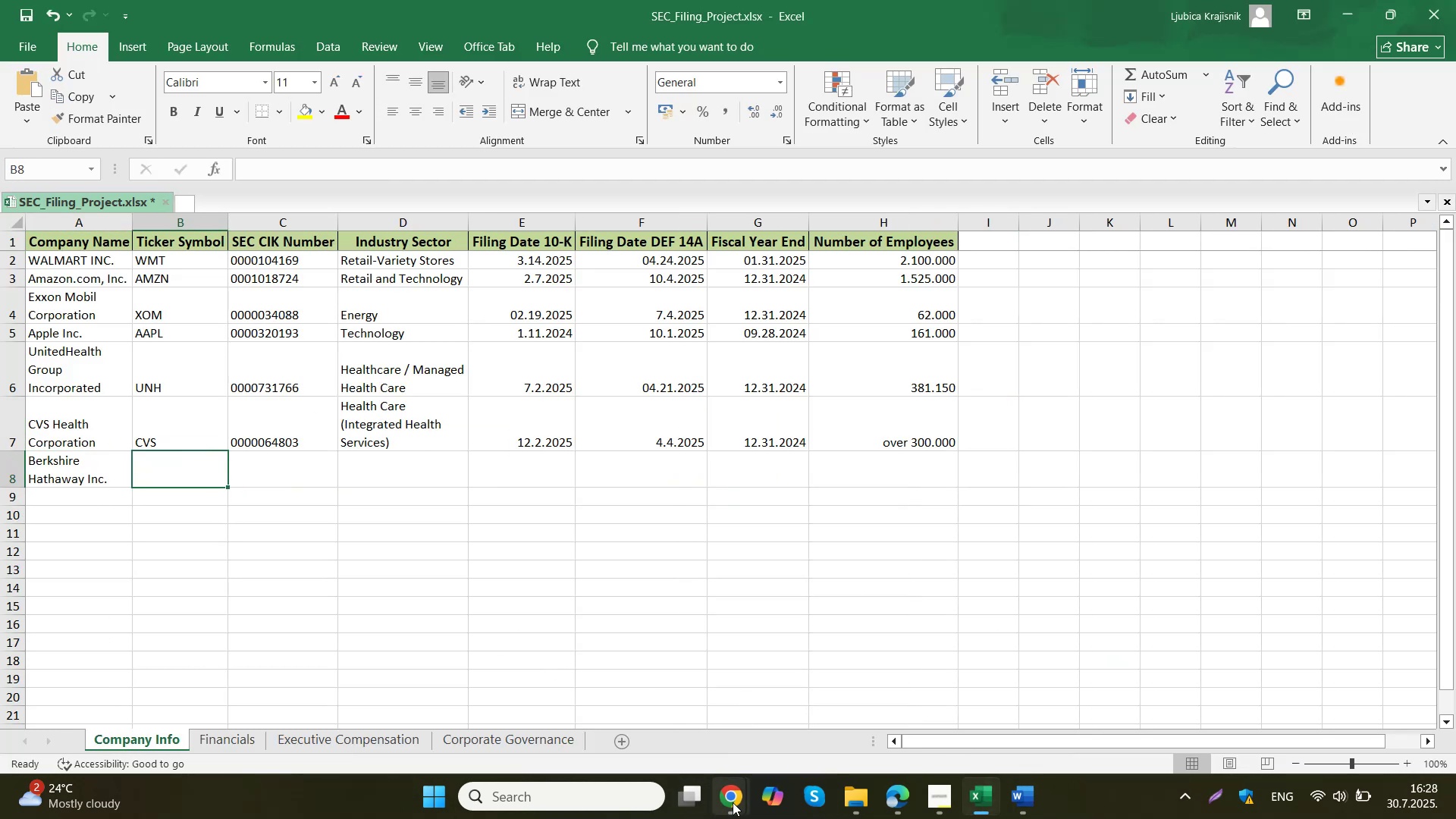 
left_click([657, 680])
 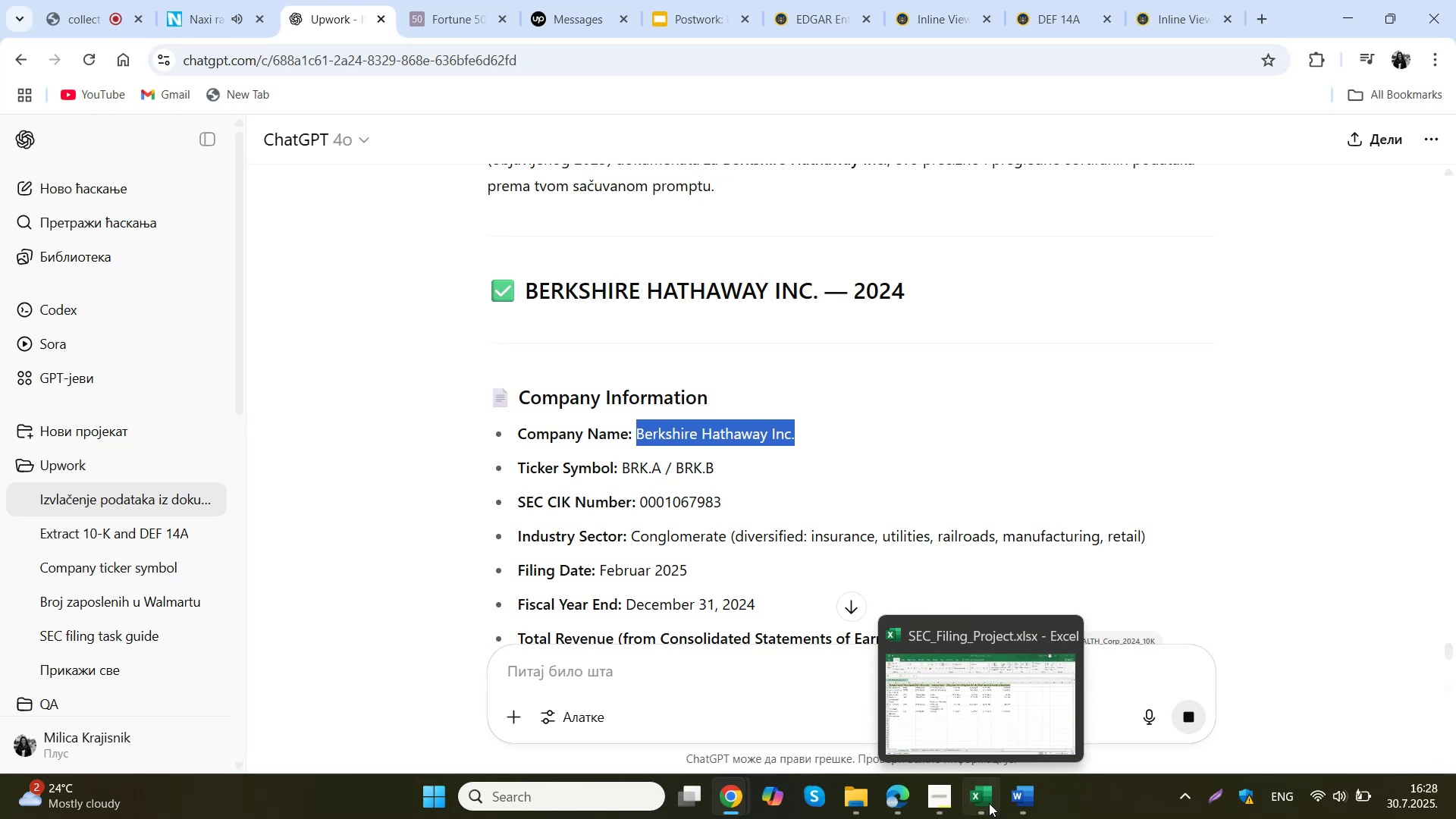 
mouse_move([1035, 708])
 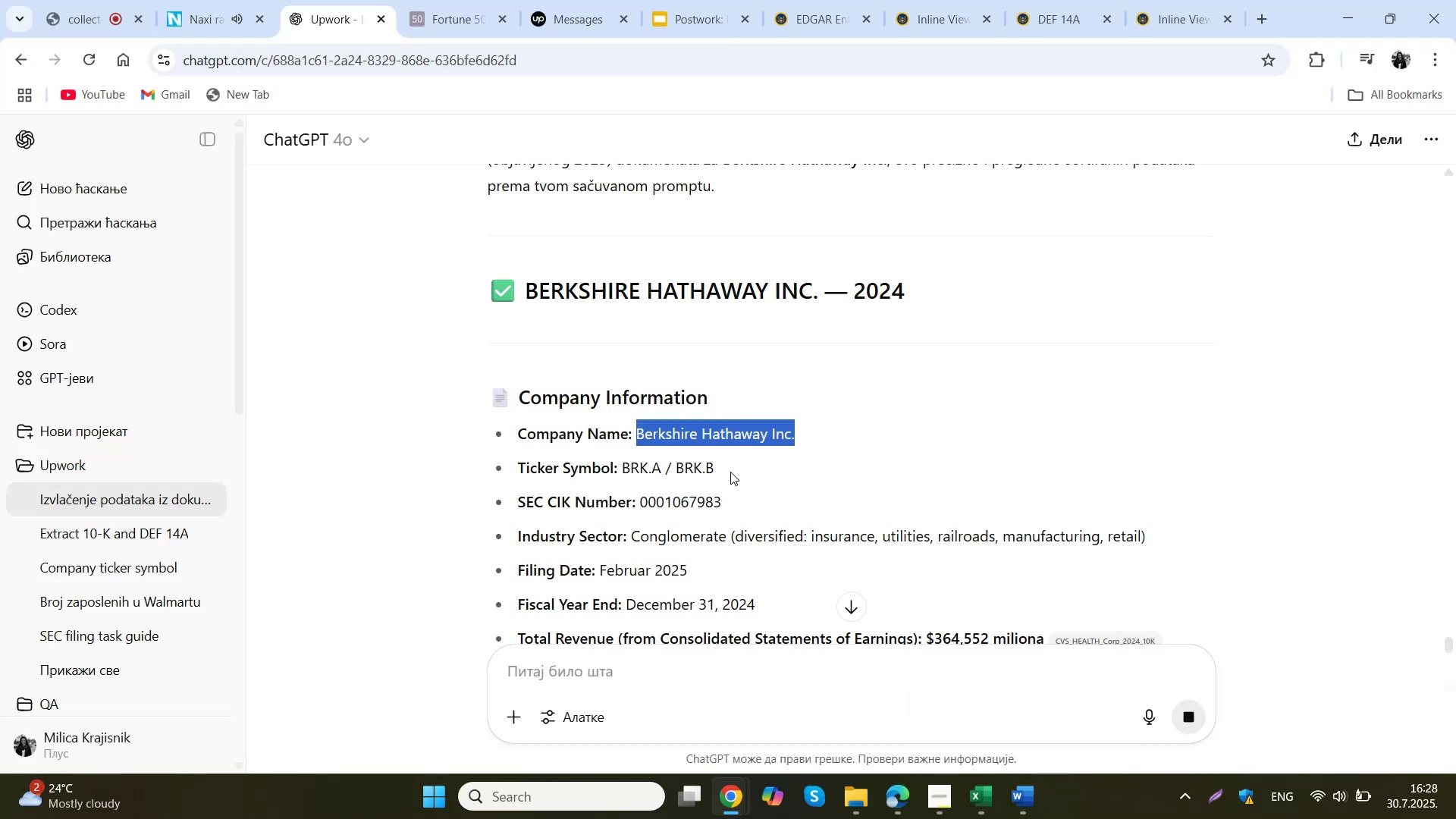 
left_click([708, 466])
 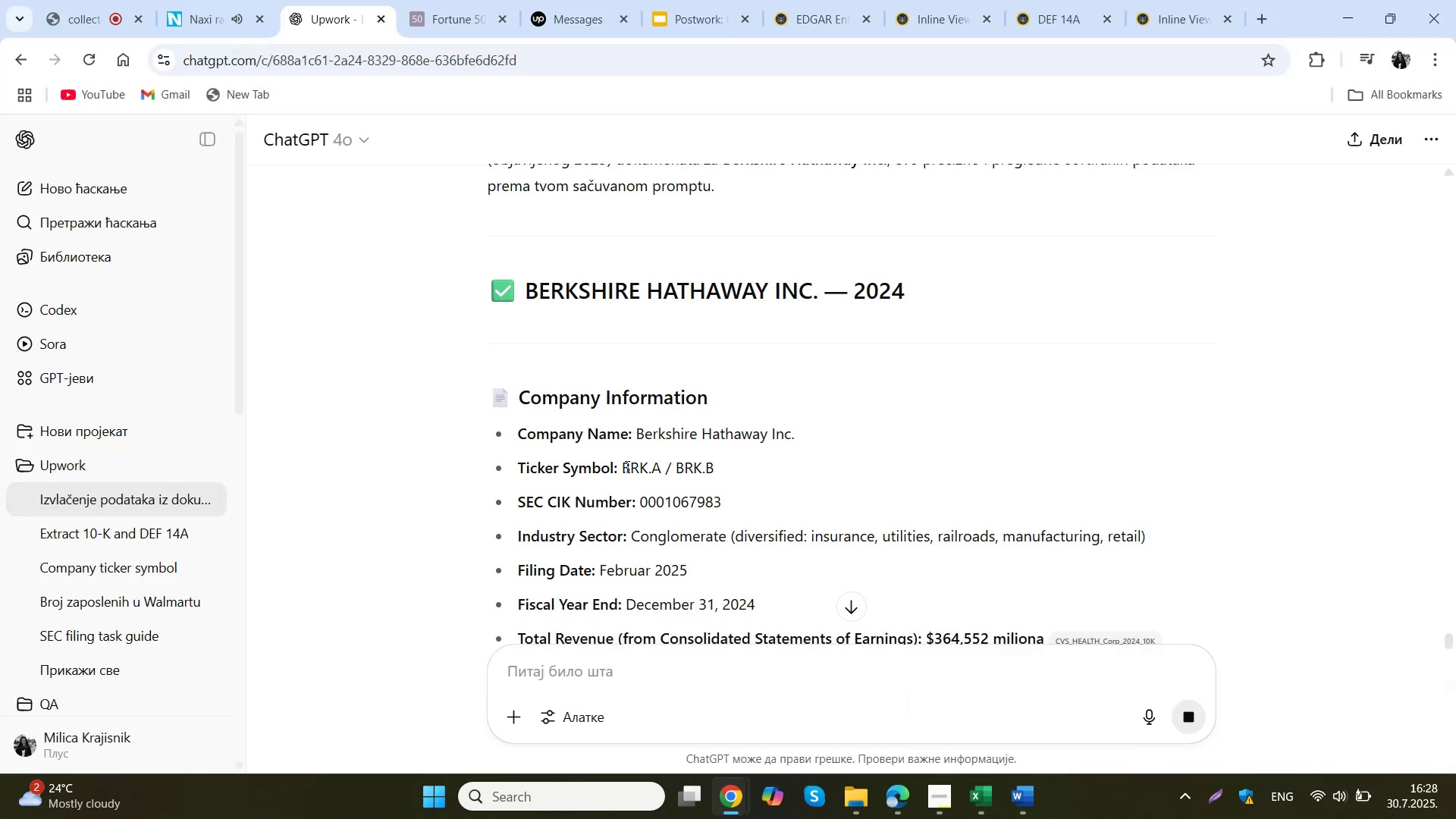 
left_click([626, 466])
 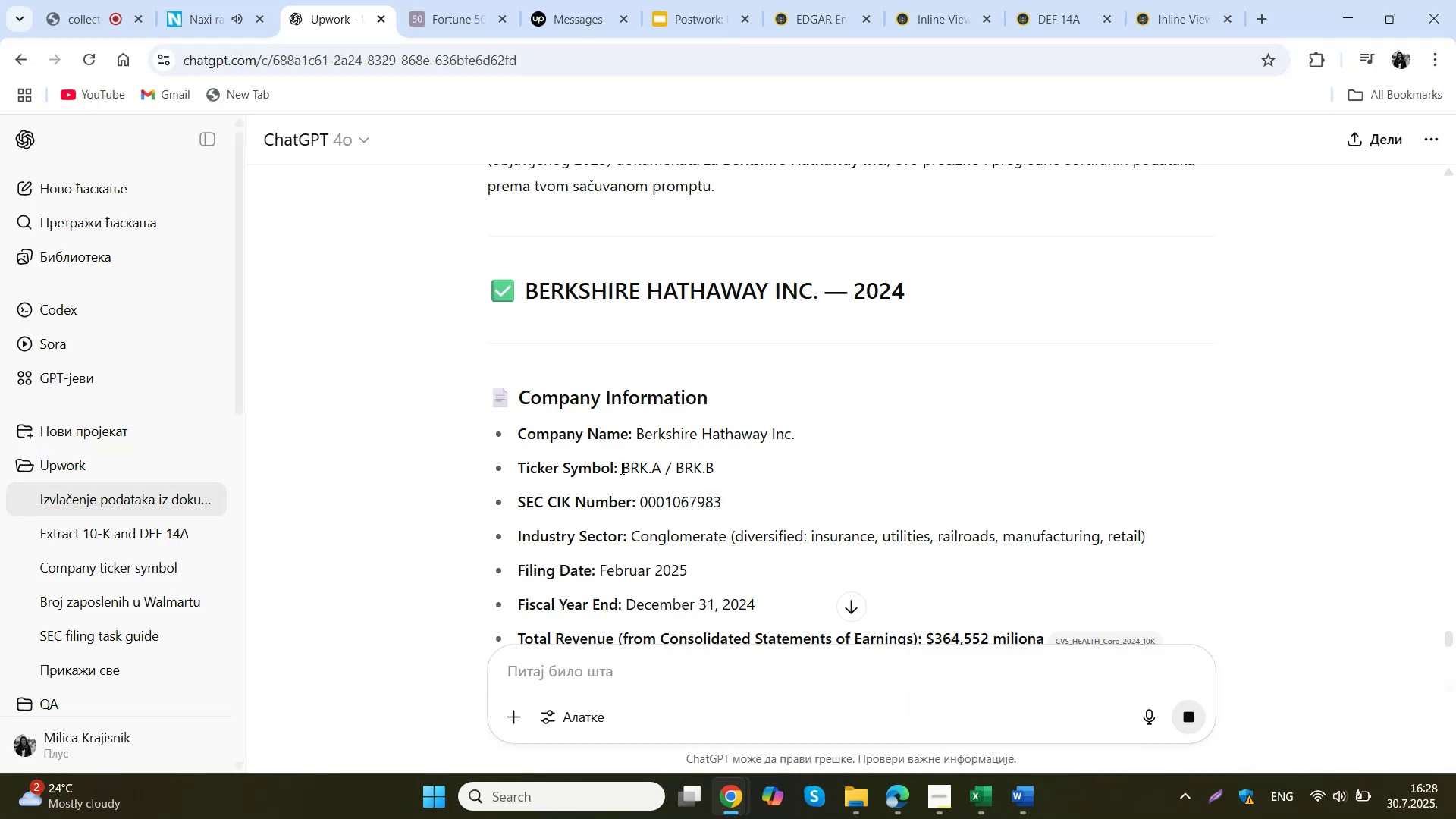 
left_click_drag(start_coordinate=[620, 468], to_coordinate=[711, 468])
 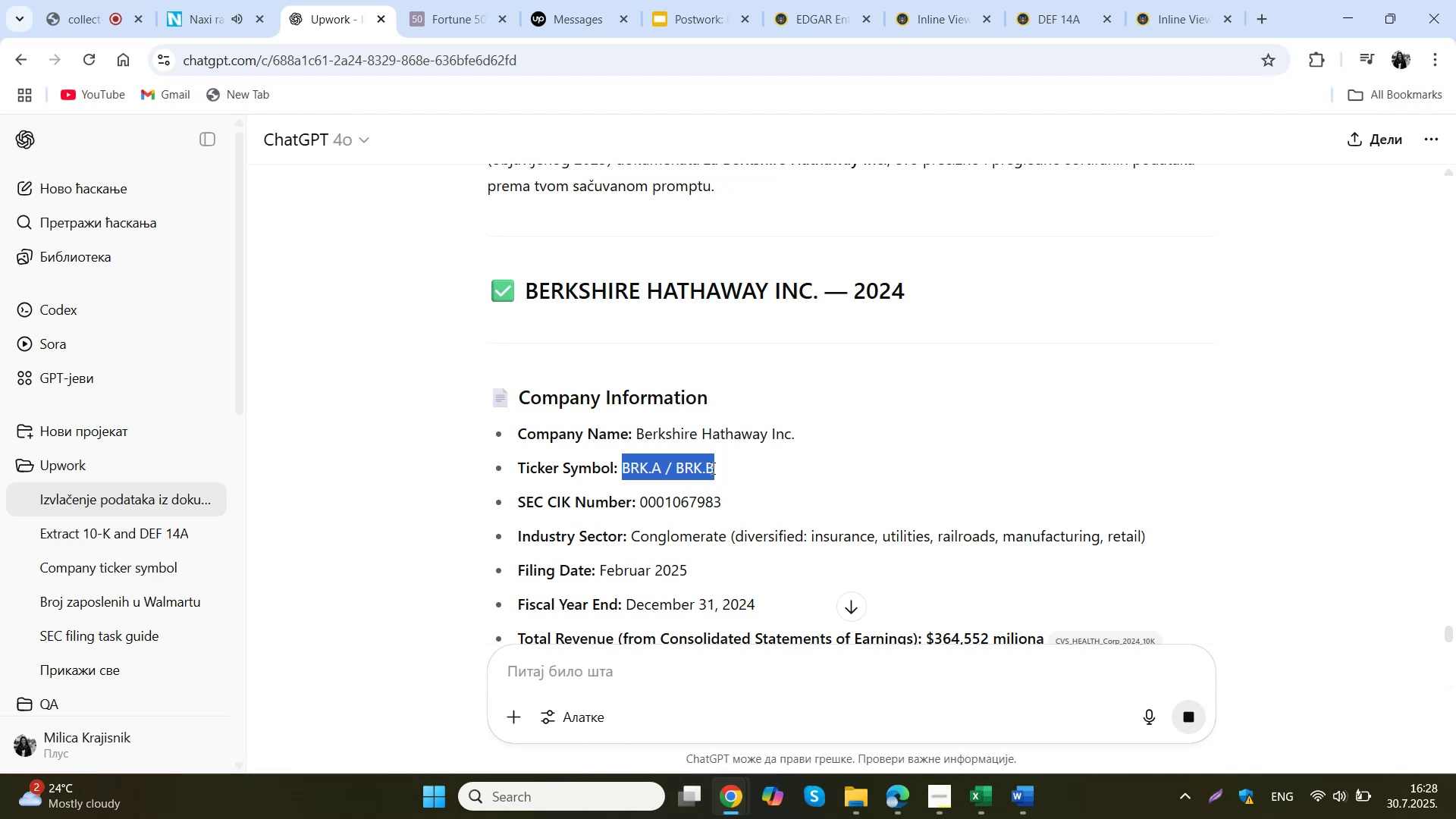 
key(Control+C)
 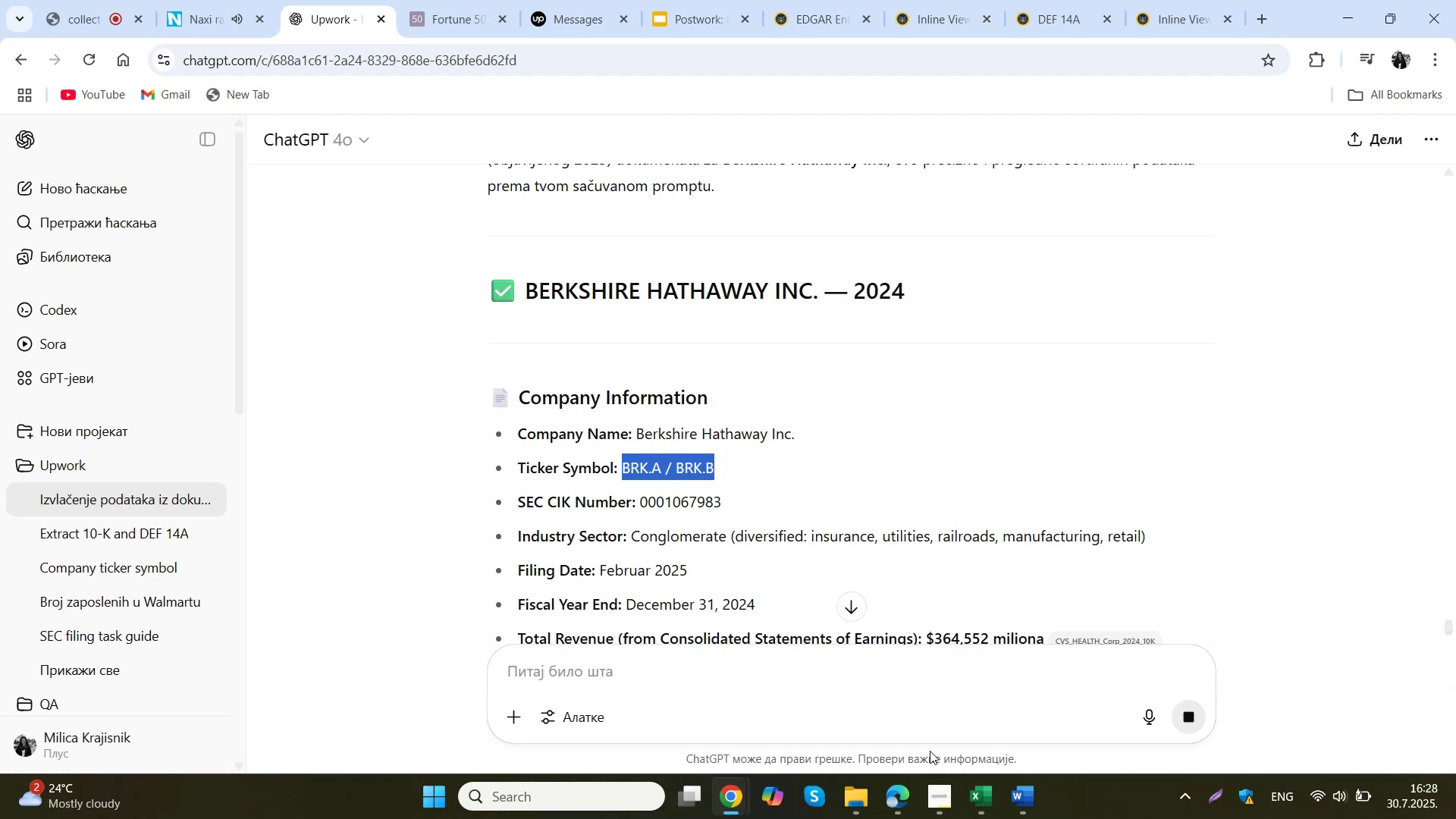 
mouse_move([918, 797])
 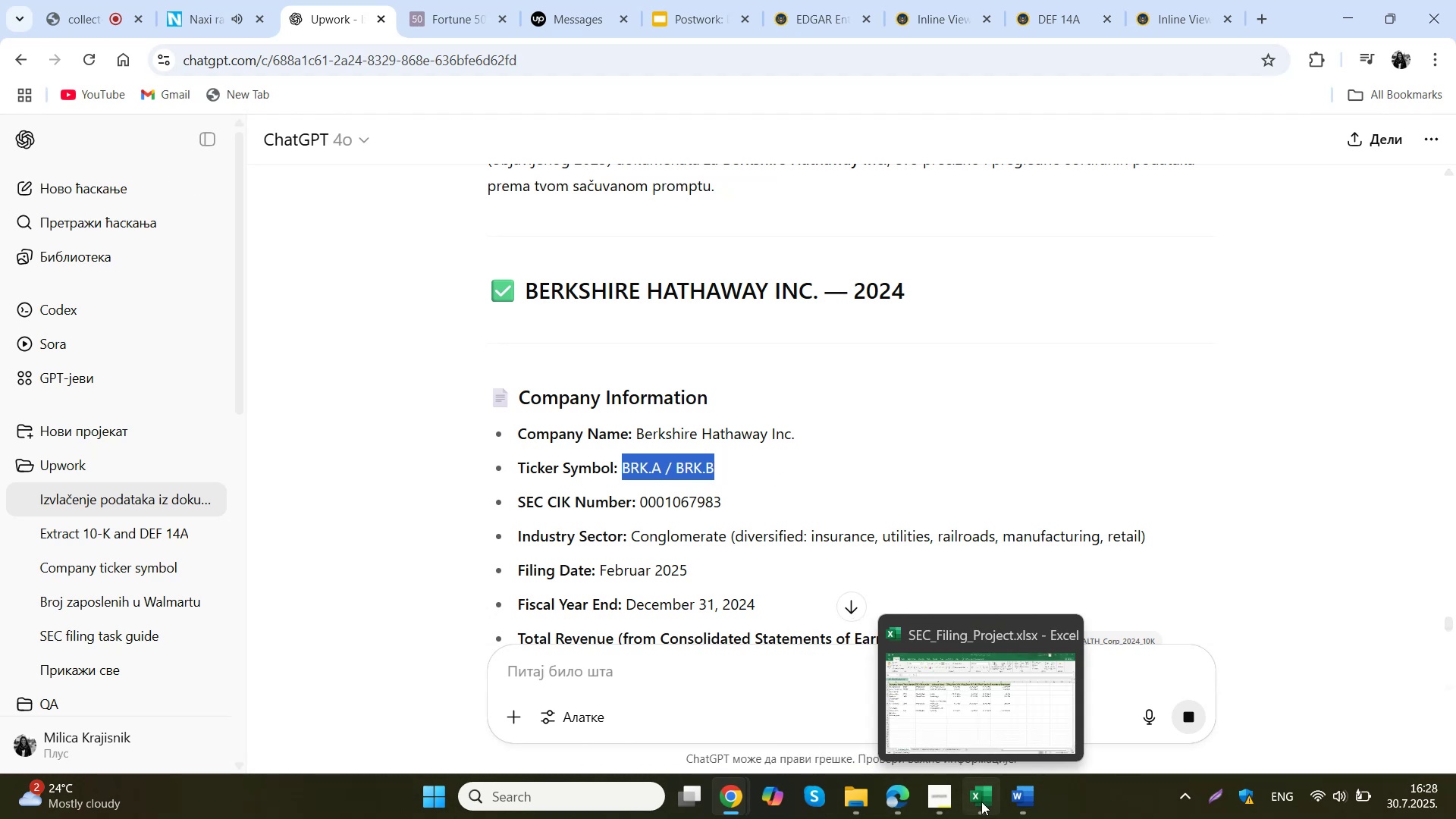 
left_click([981, 802])
 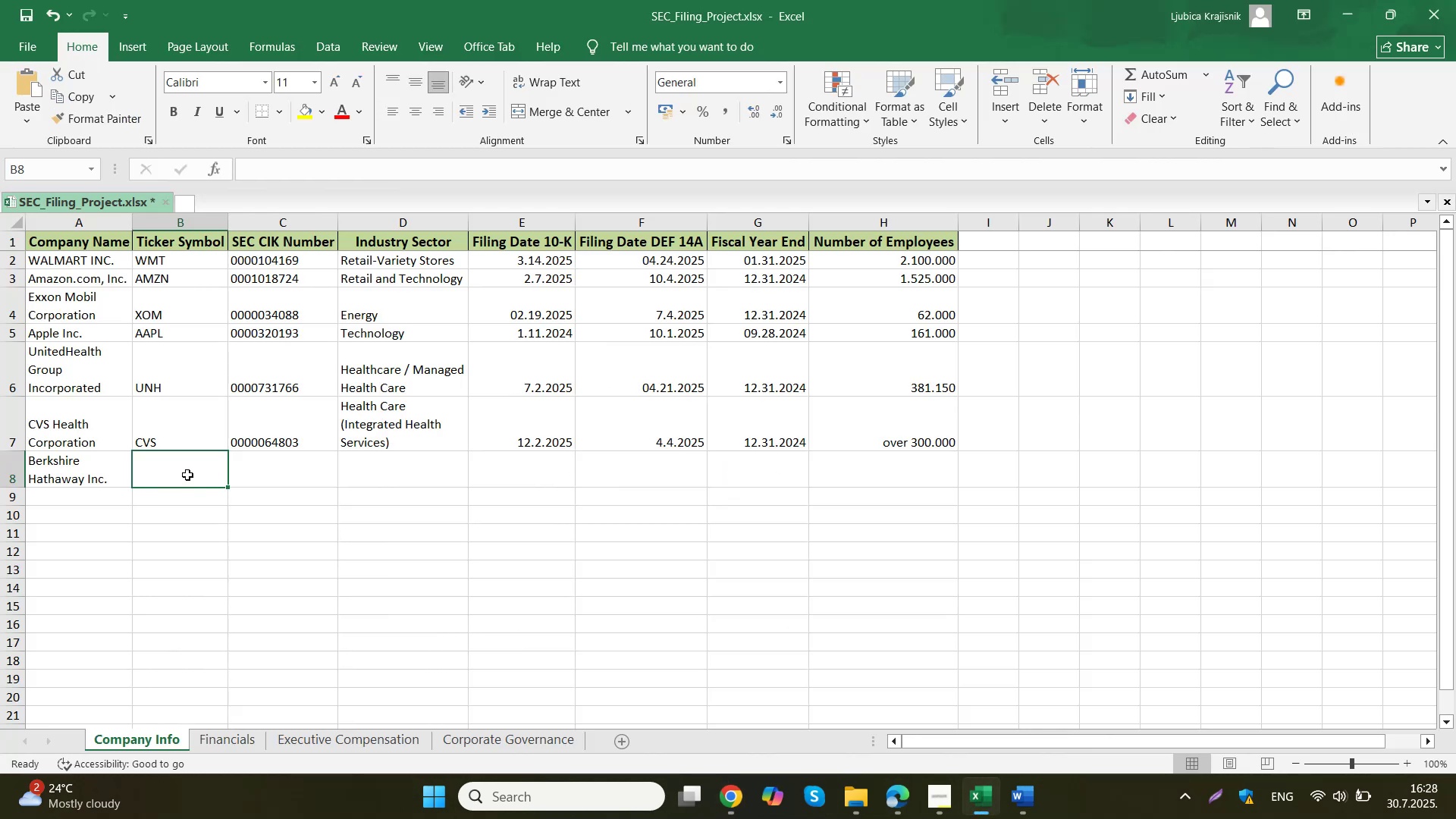 
double_click([190, 472])
 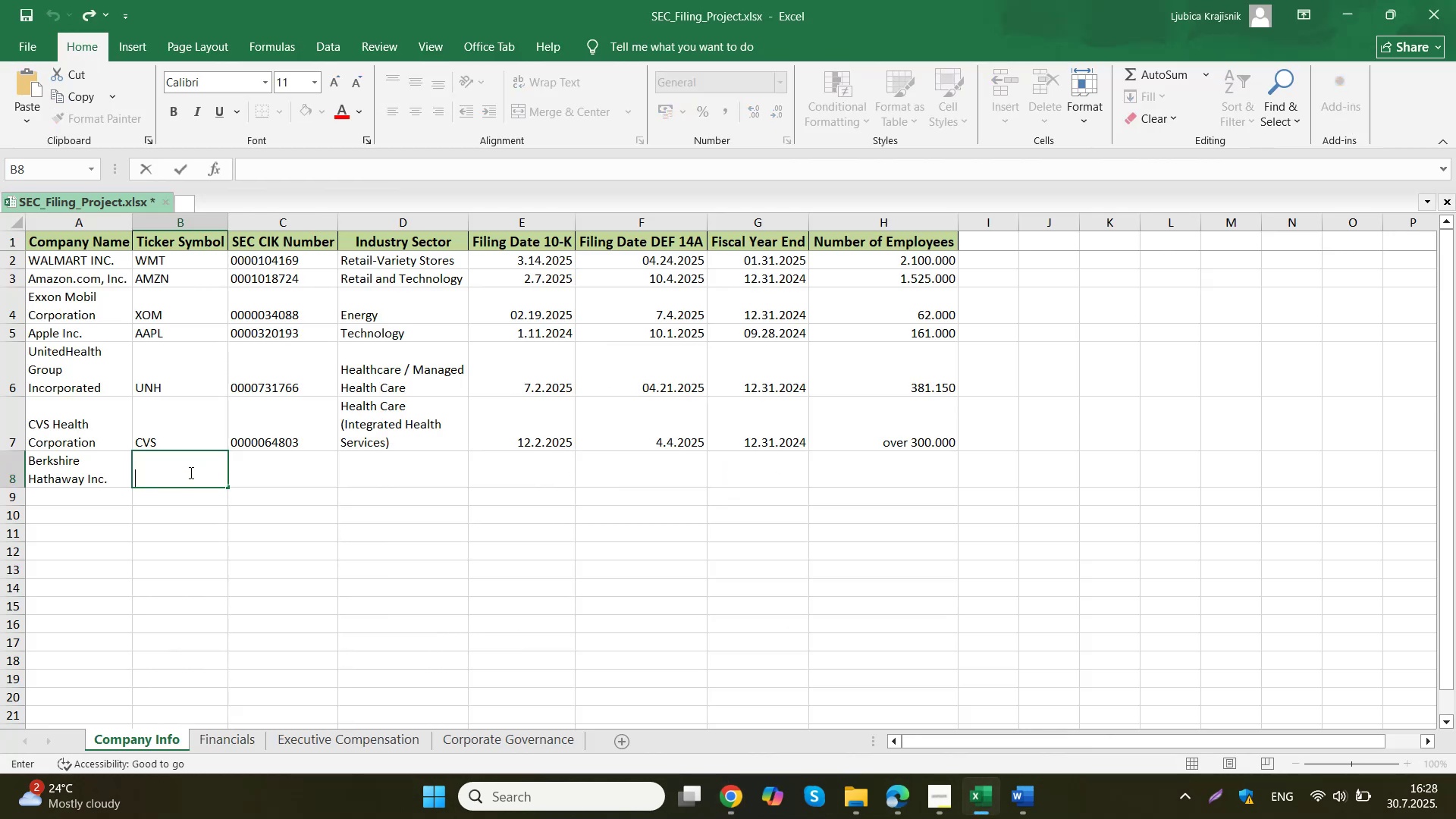 
key(Control+V)
 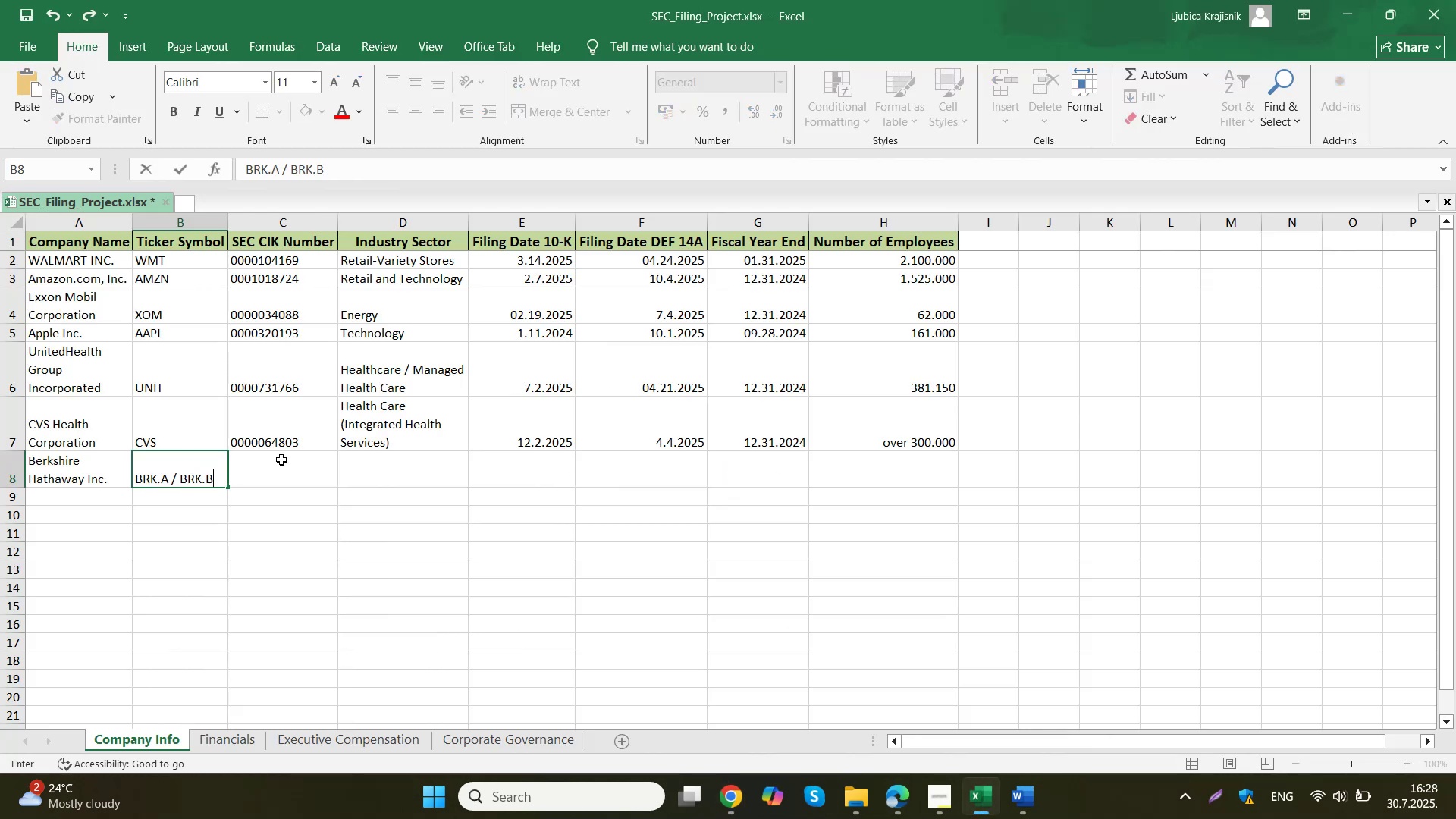 
left_click([281, 460])
 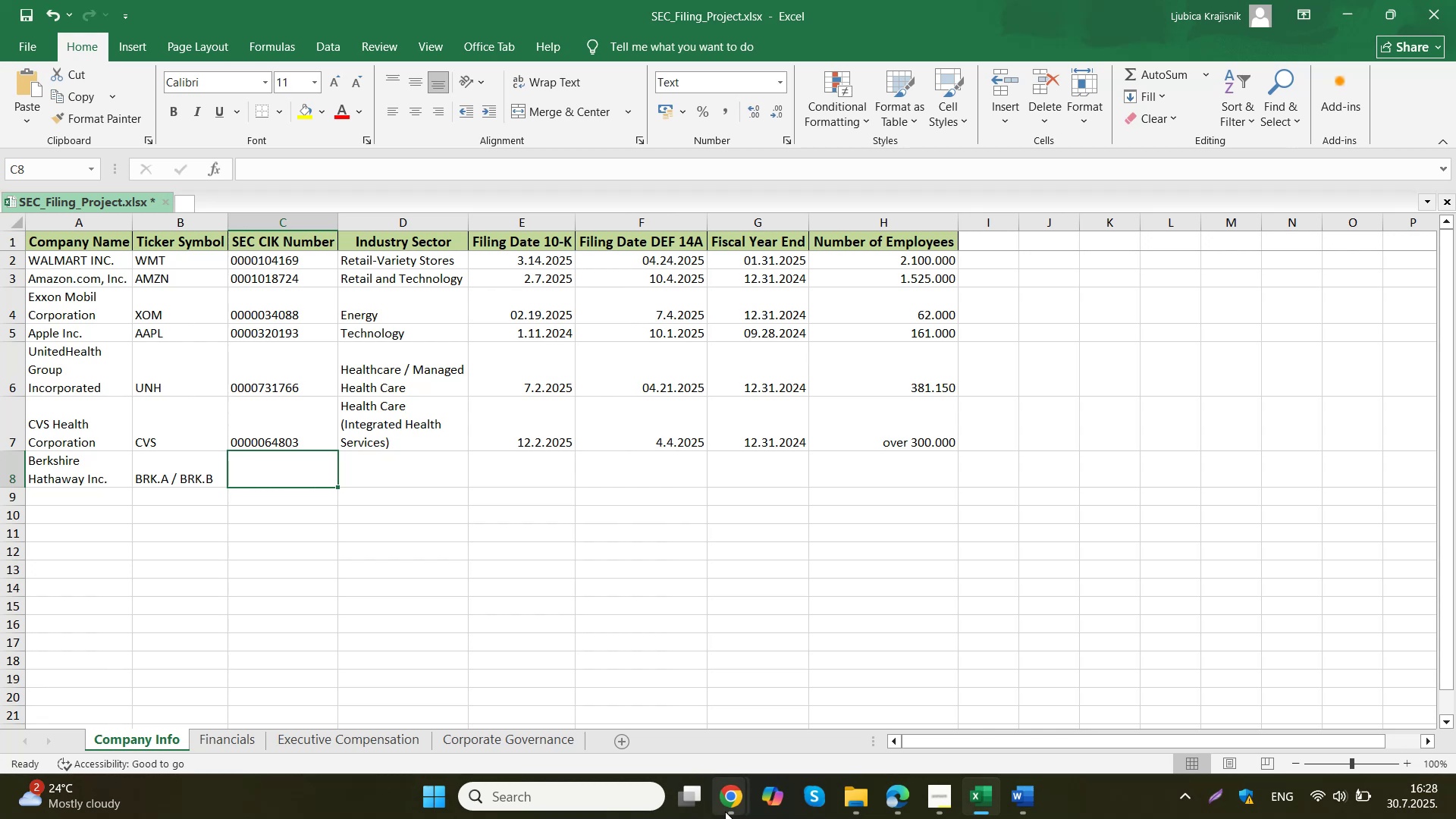 
left_click([745, 808])
 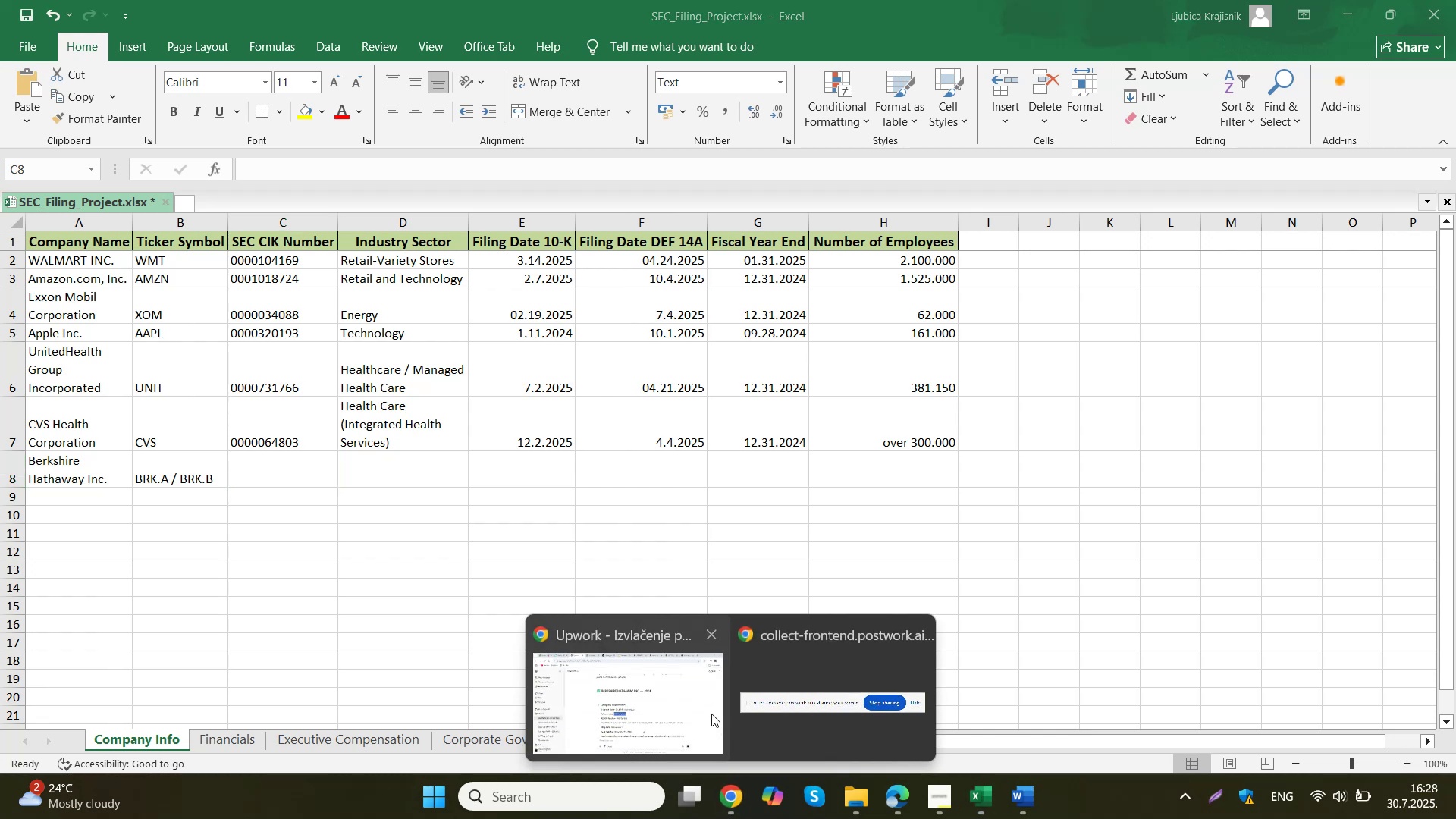 
left_click([708, 709])
 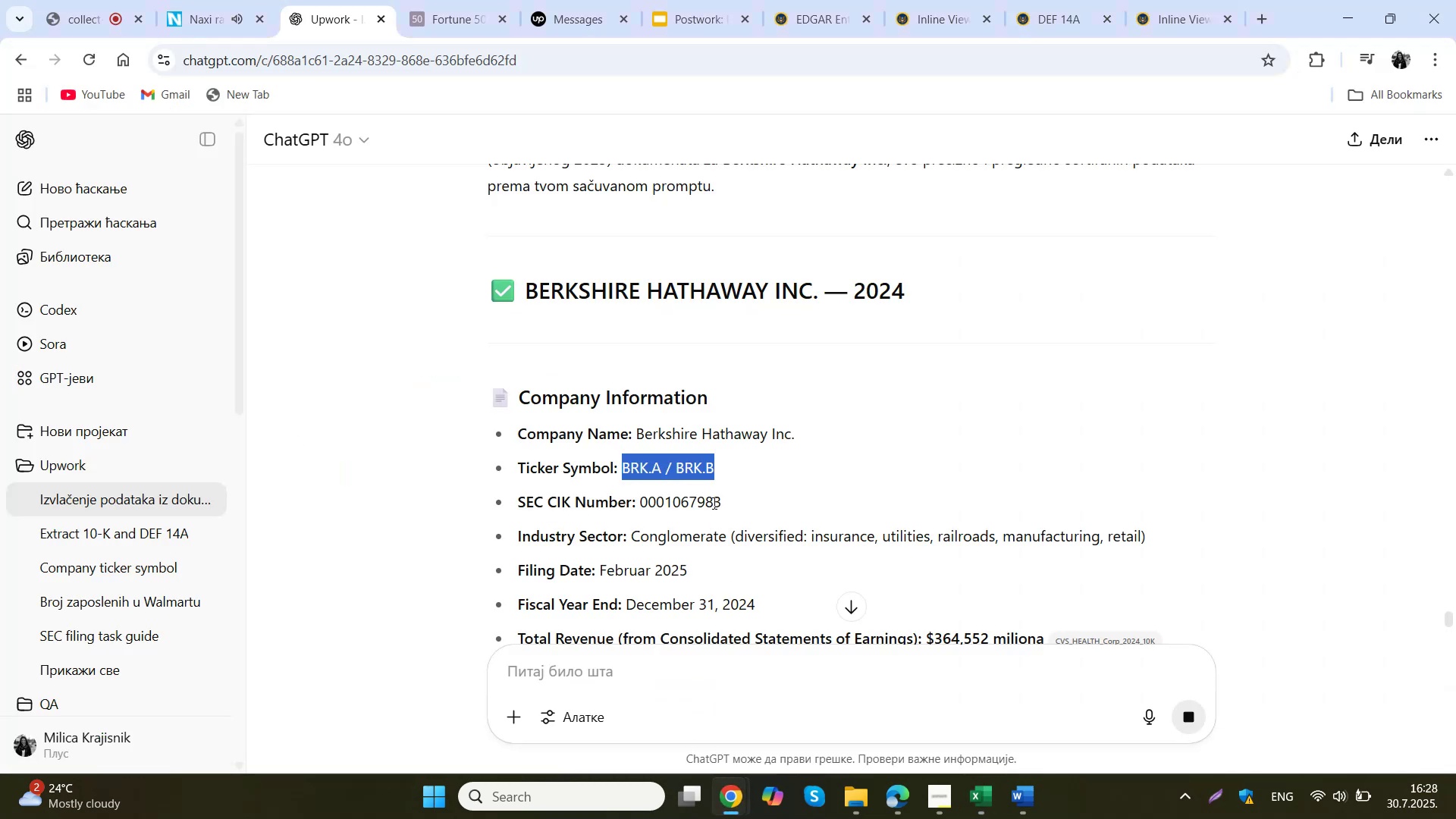 
left_click_drag(start_coordinate=[721, 505], to_coordinate=[642, 504])
 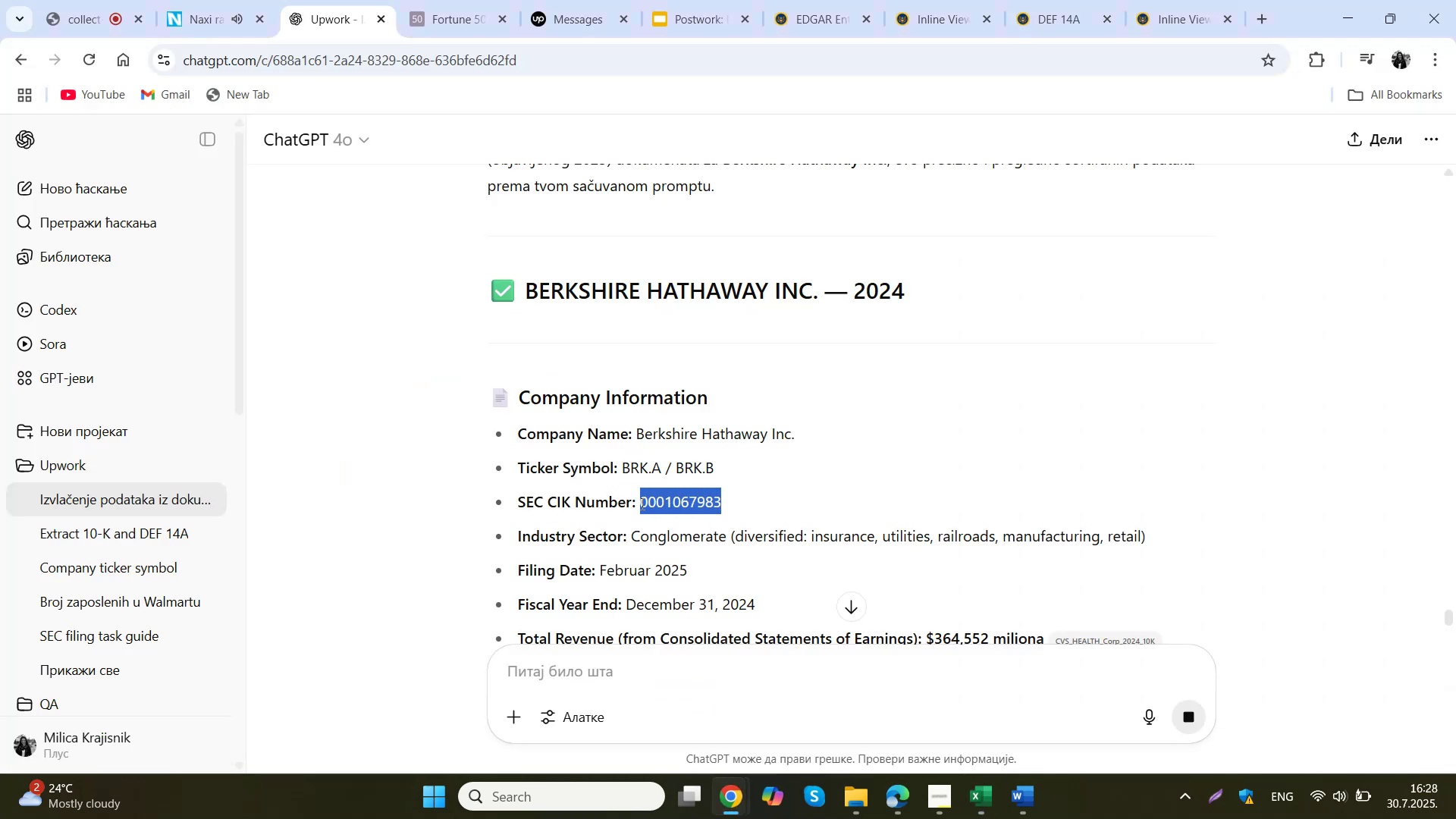 
key(Control+ControlLeft)
 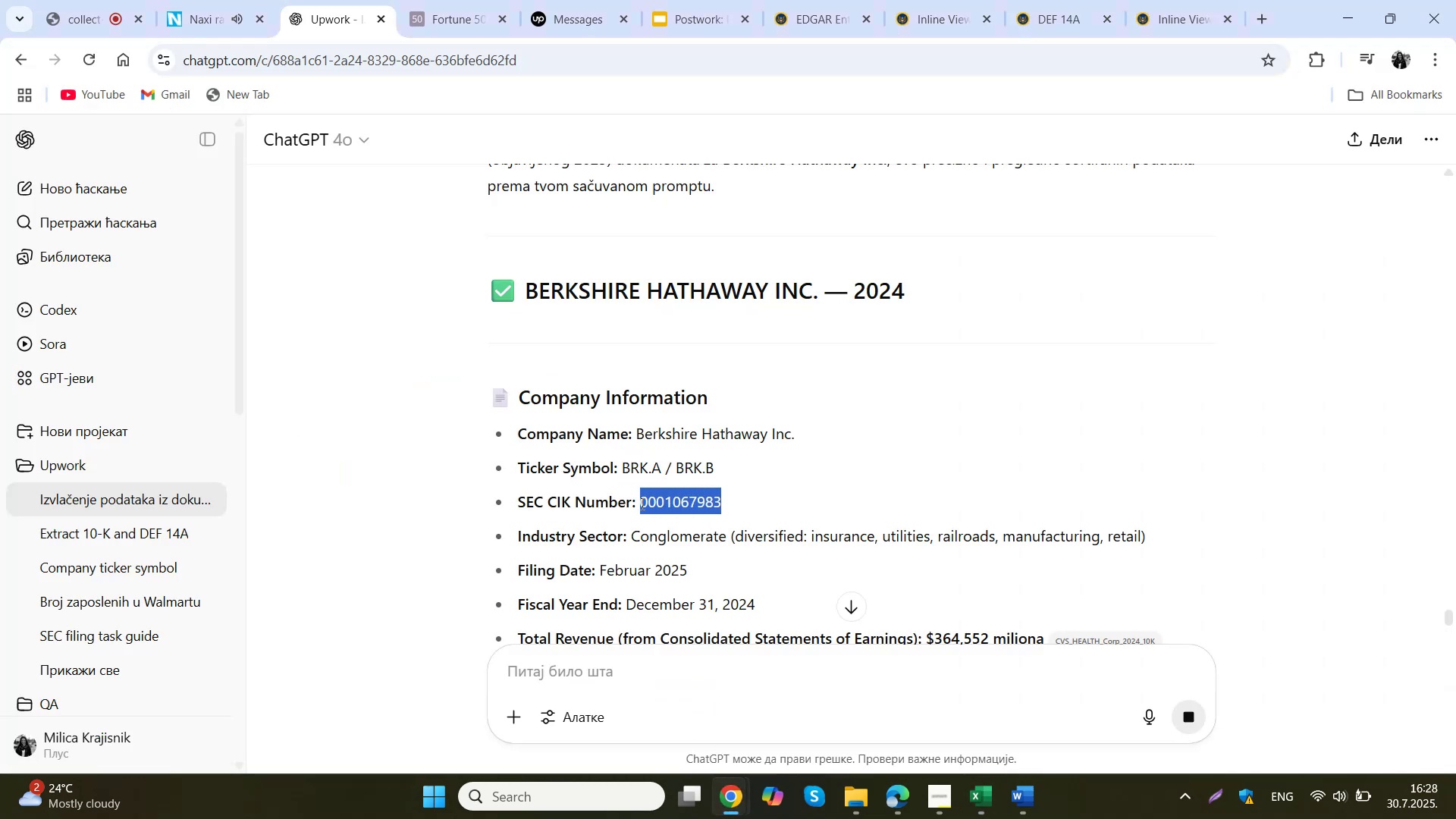 
key(Control+C)
 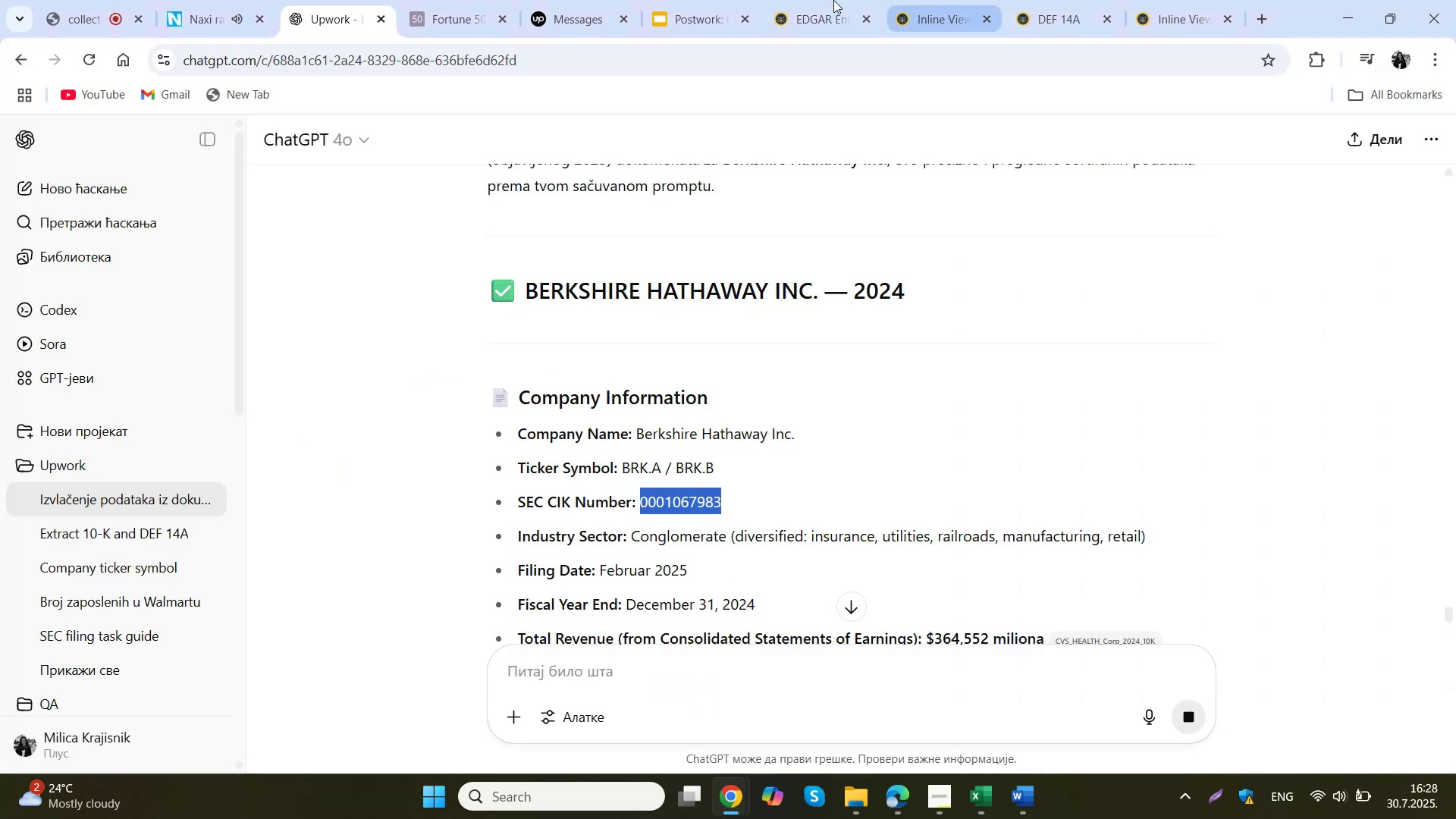 
left_click([773, 0])
 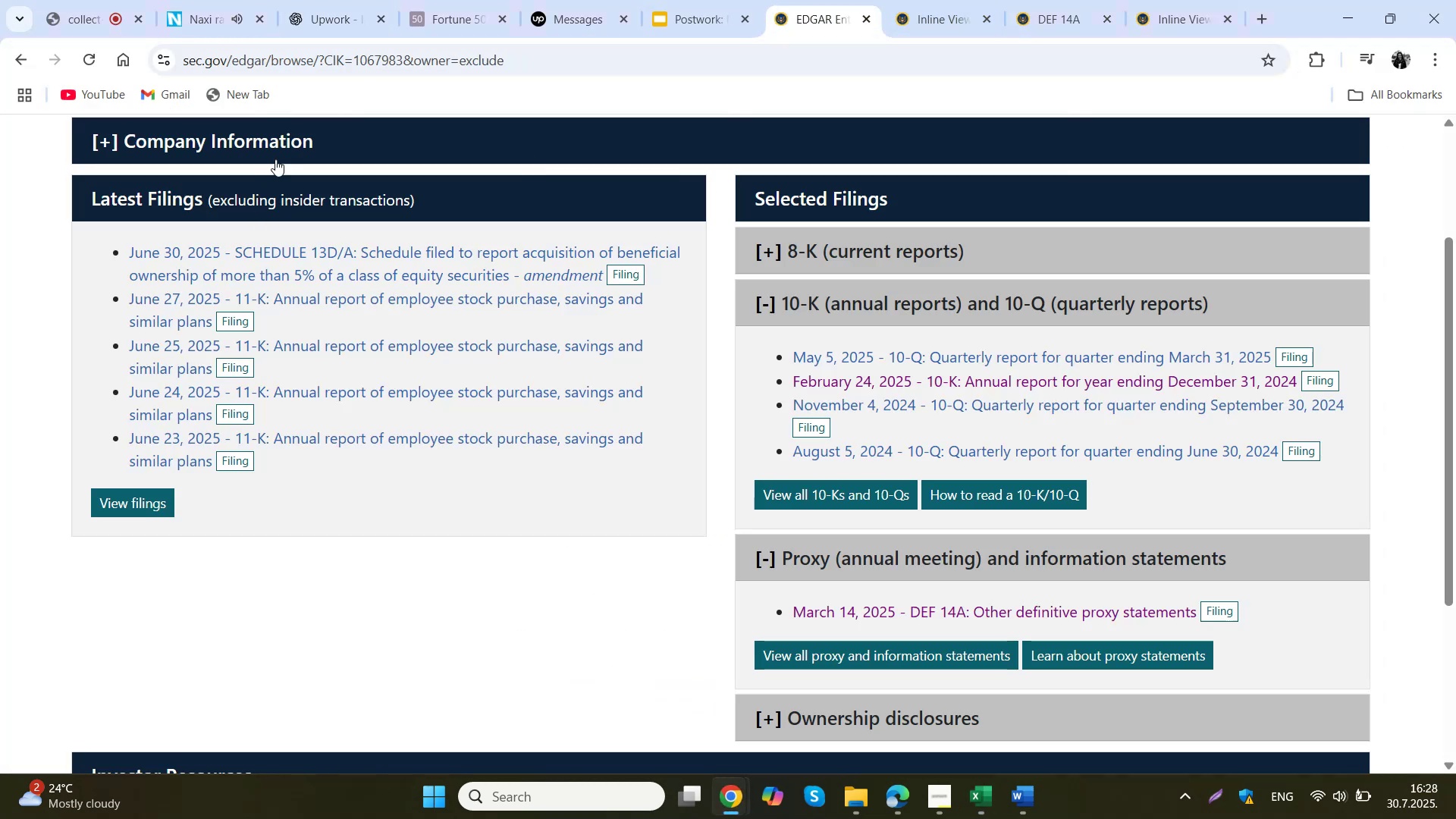 
left_click([280, 152])
 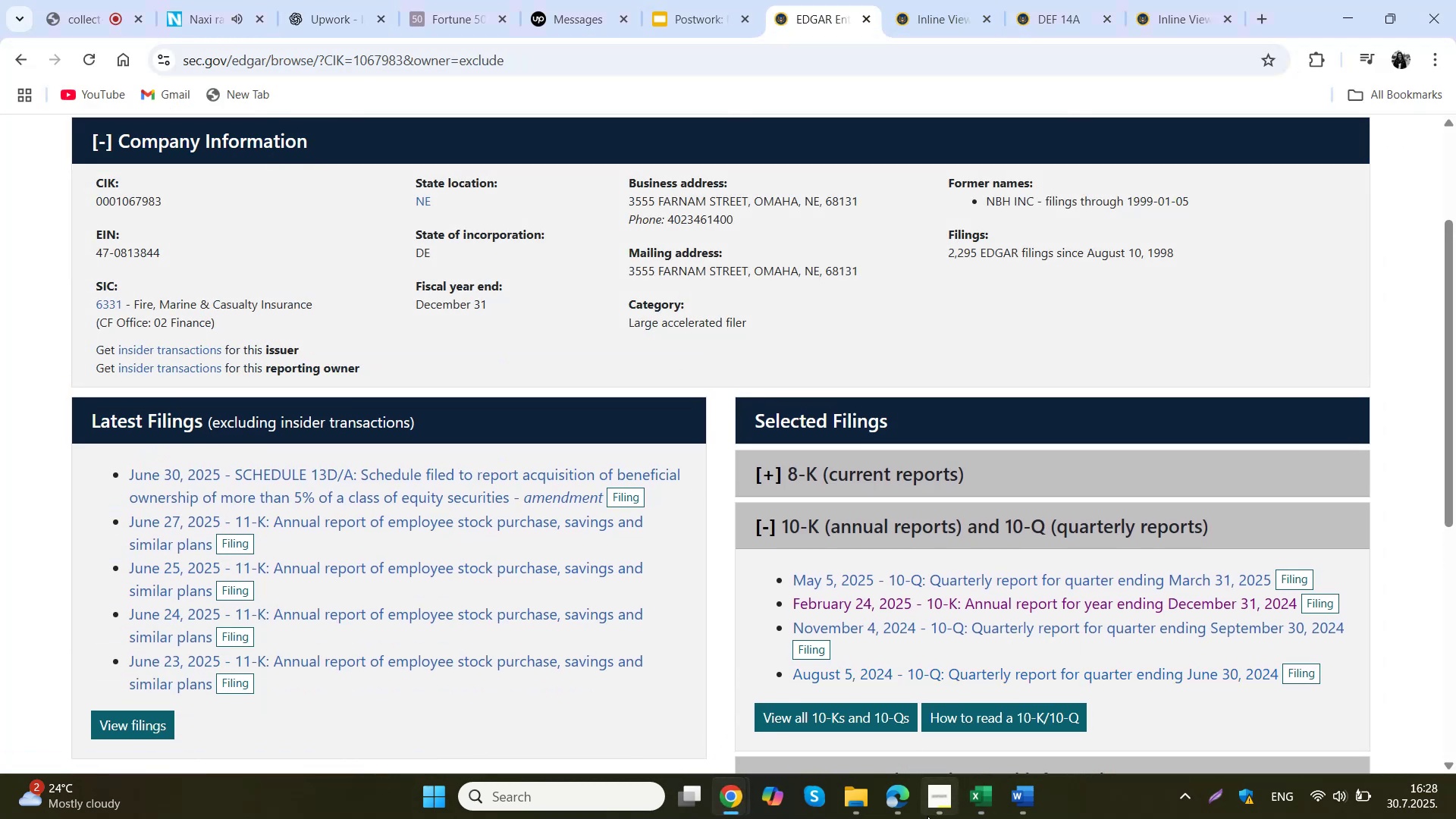 
left_click([990, 798])
 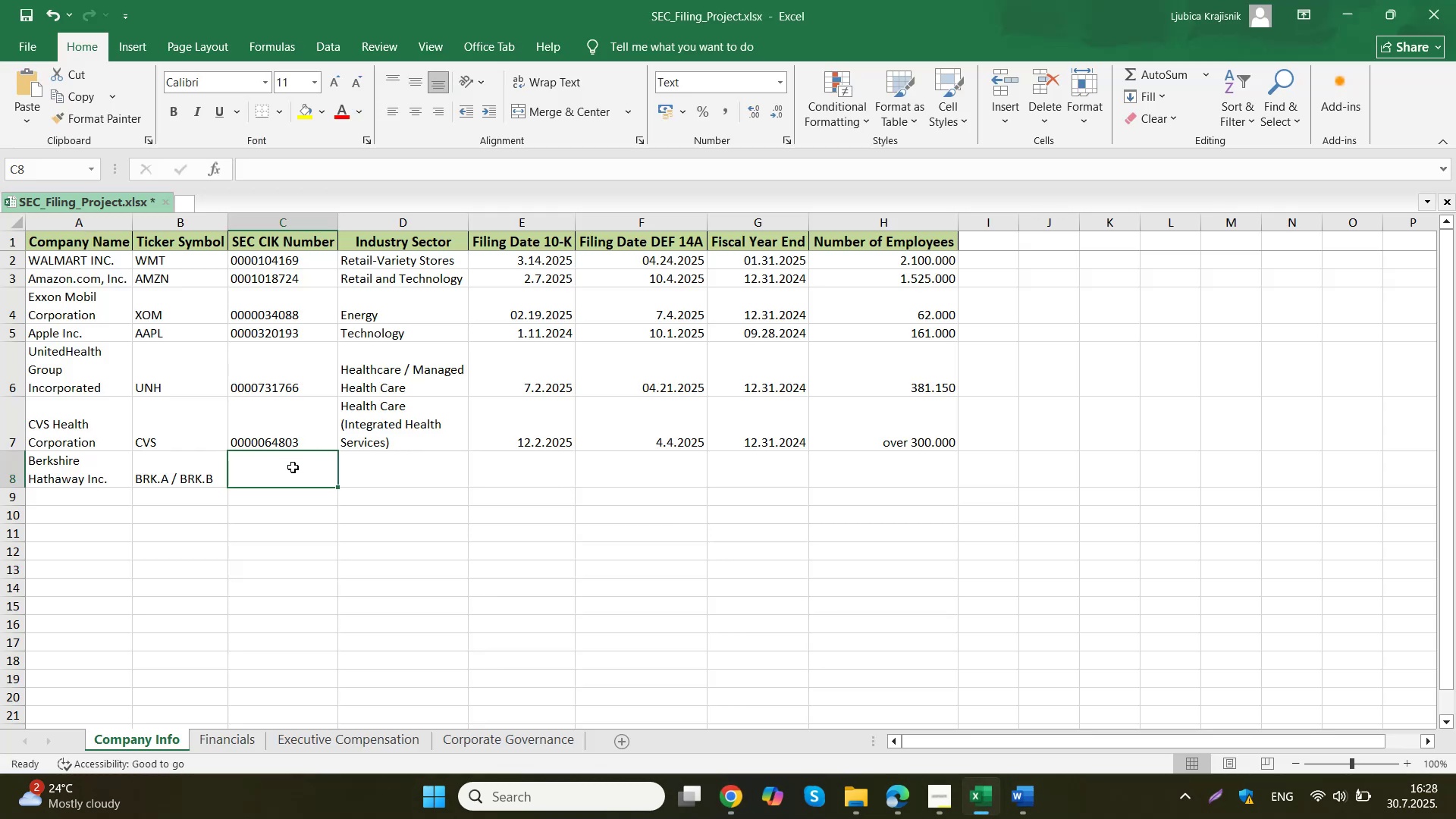 
double_click([293, 467])
 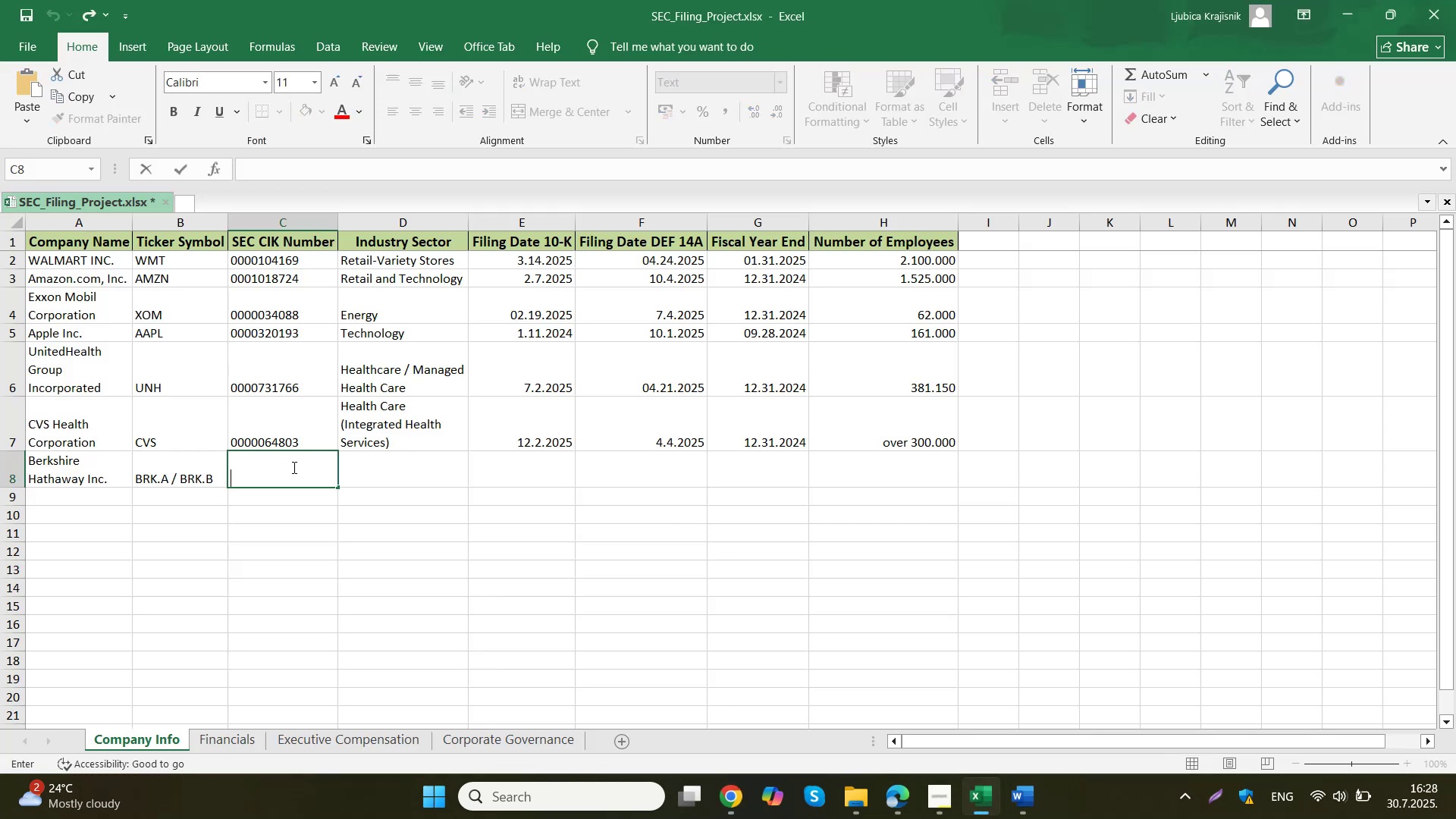 
key(Control+ControlLeft)
 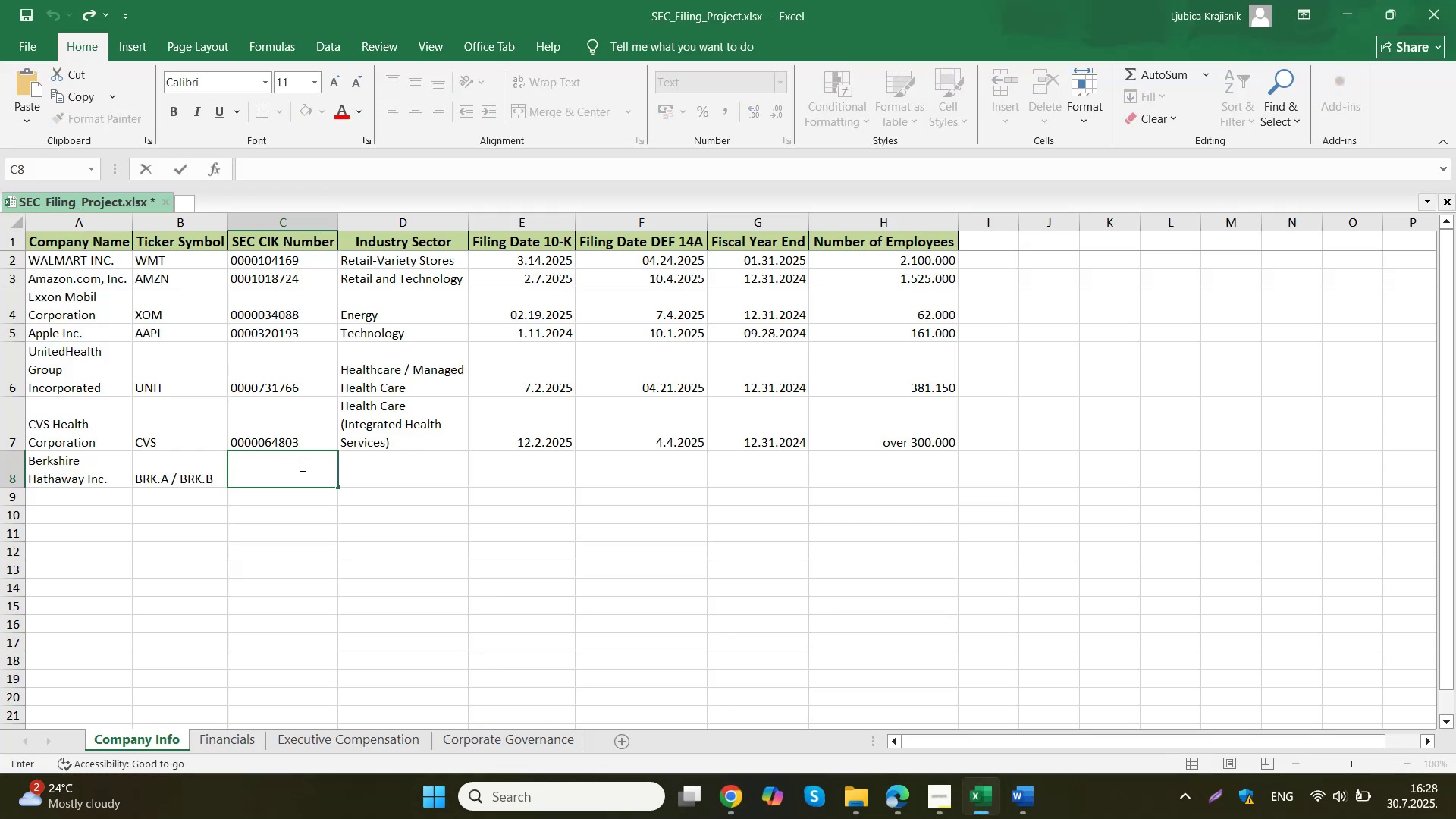 
key(Control+V)
 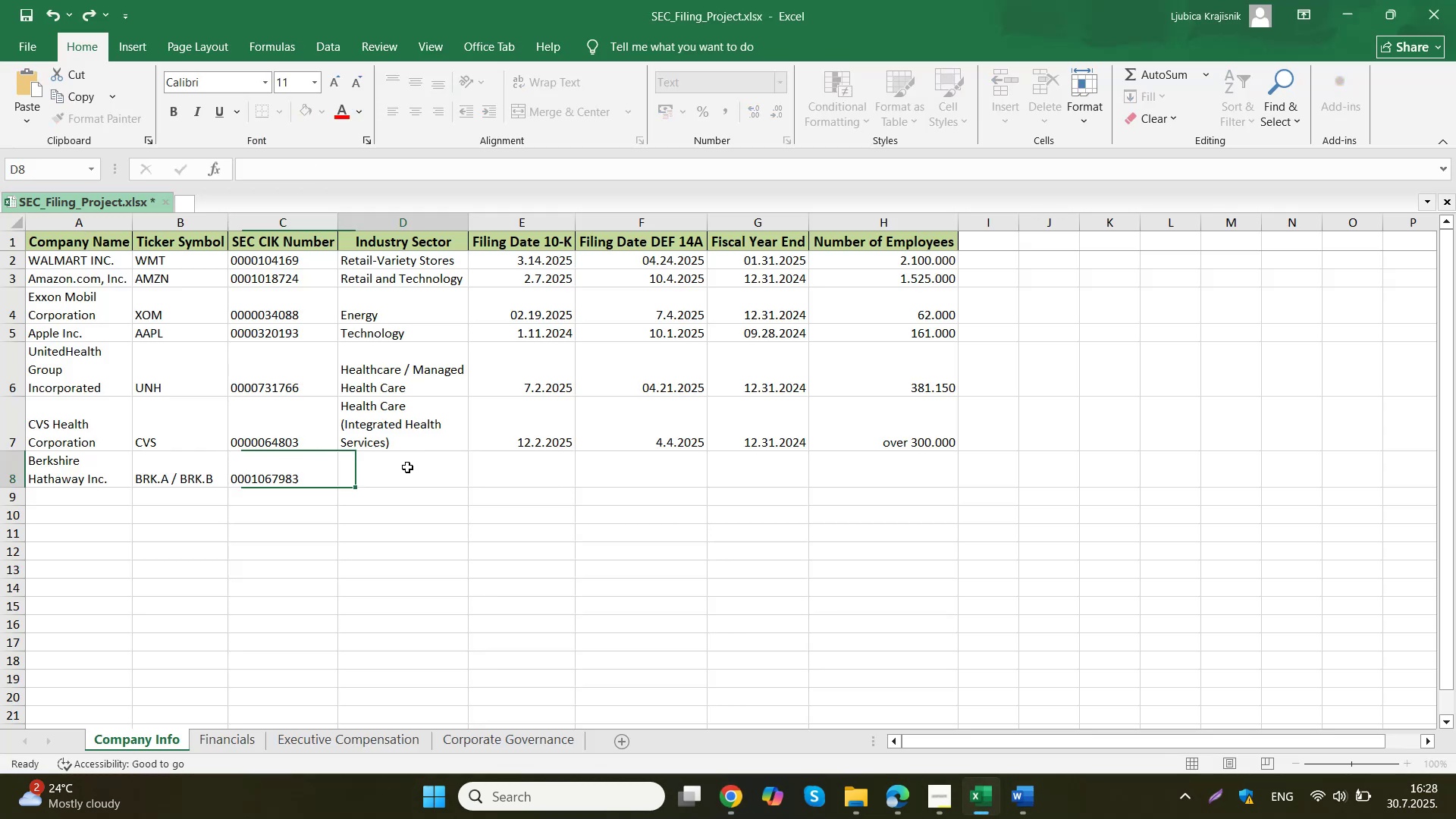 
left_click([407, 467])
 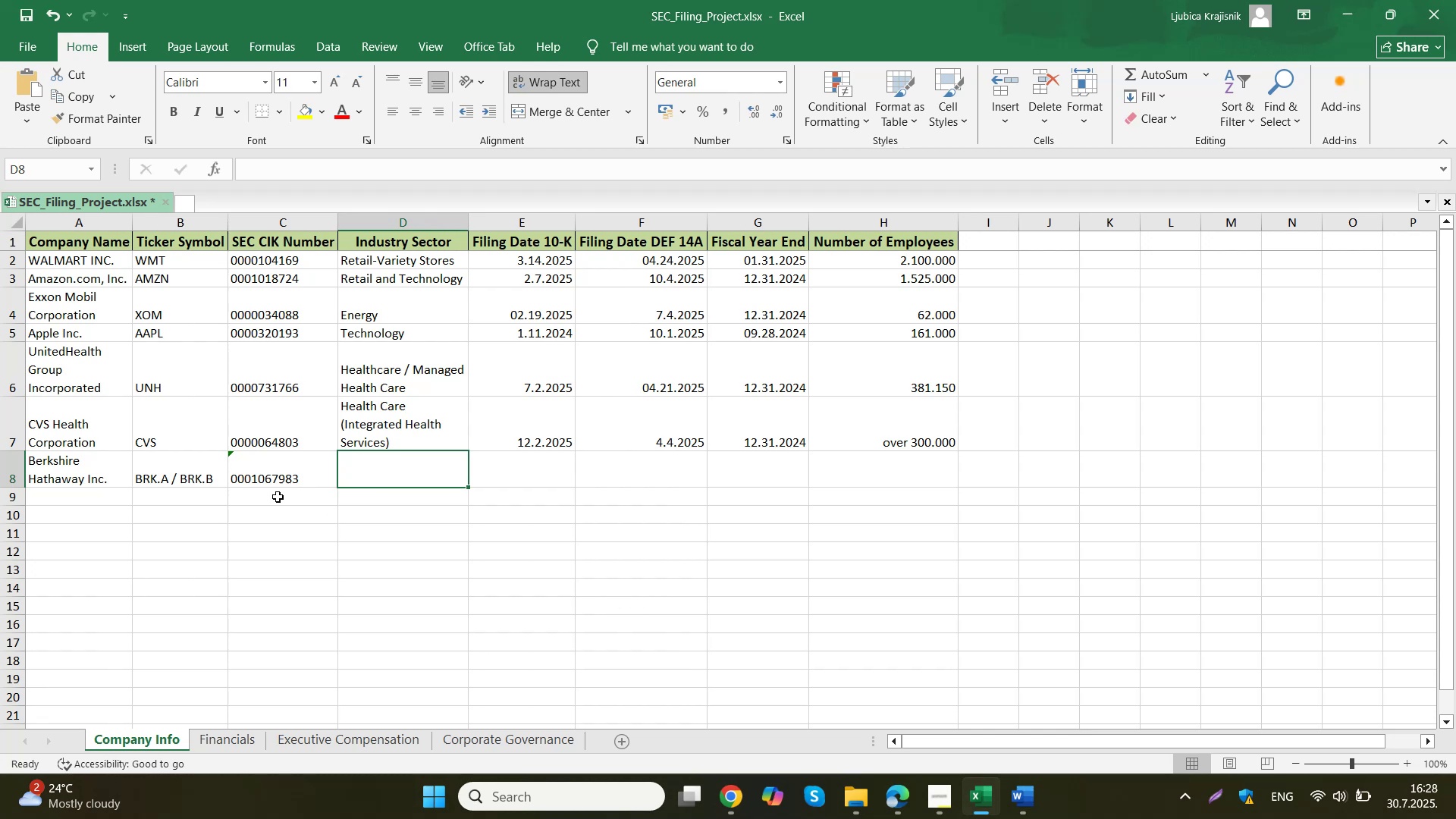 
left_click([252, 450])
 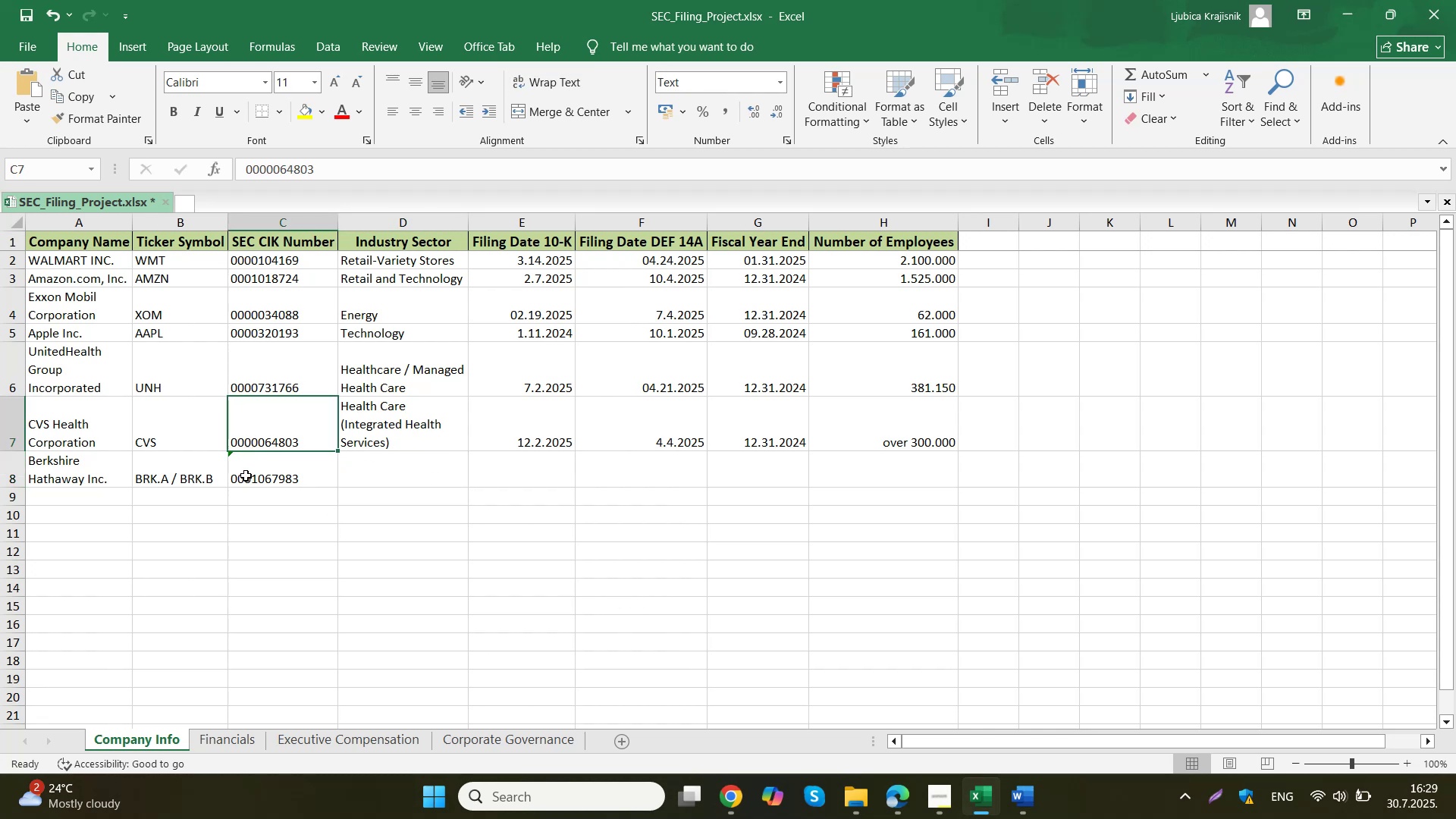 
left_click([247, 476])
 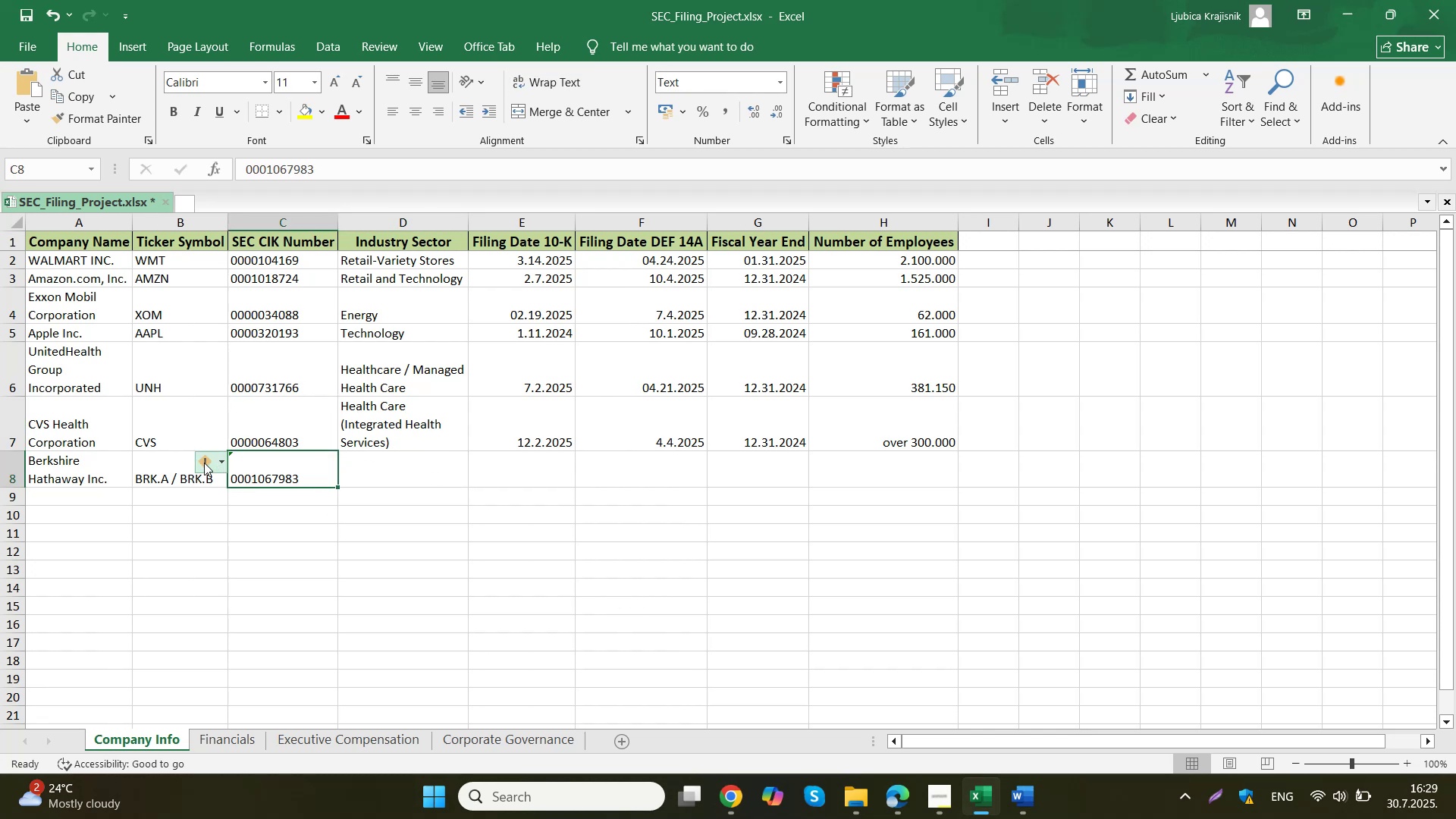 
left_click([202, 464])
 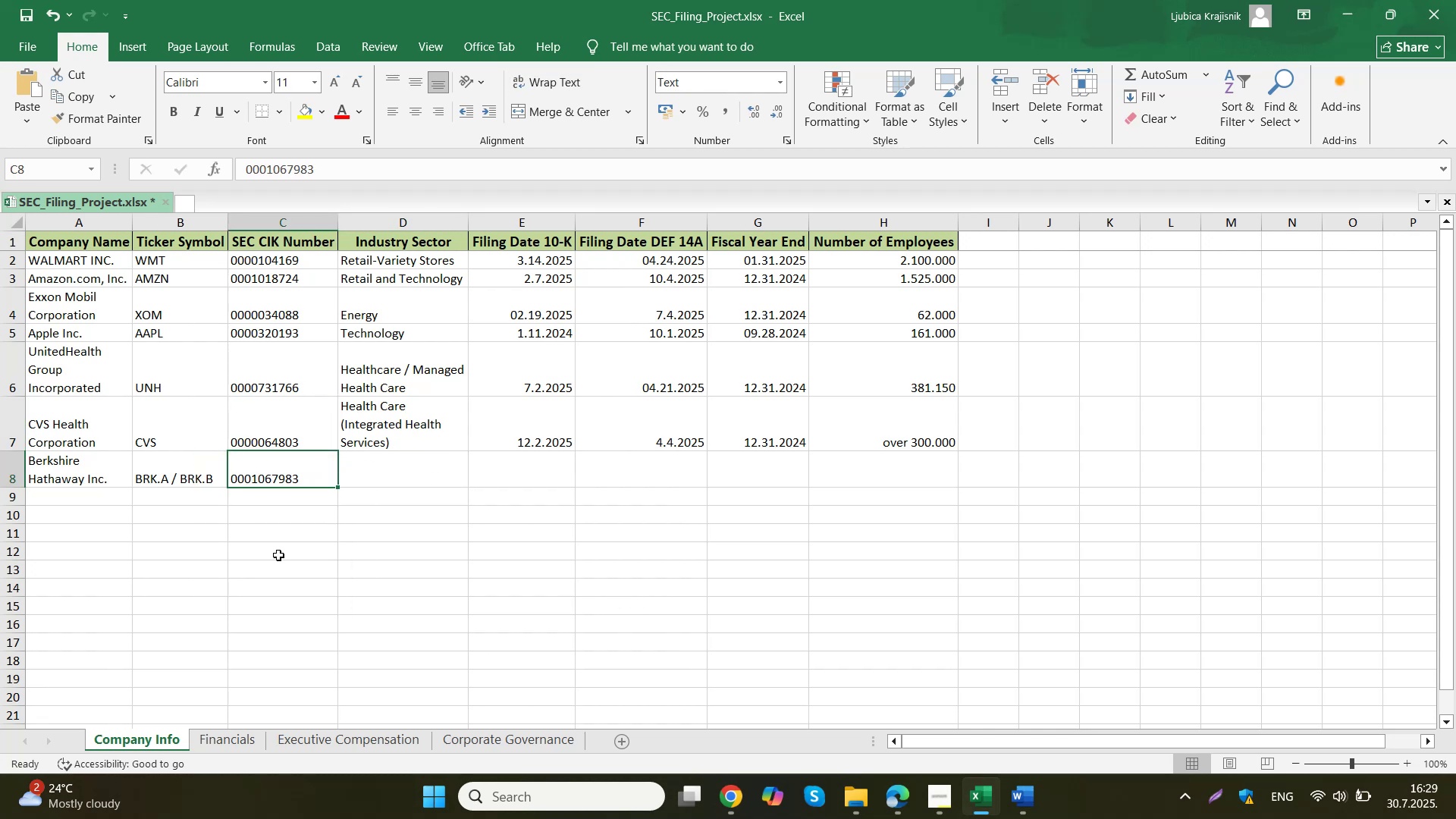 
double_click([415, 463])
 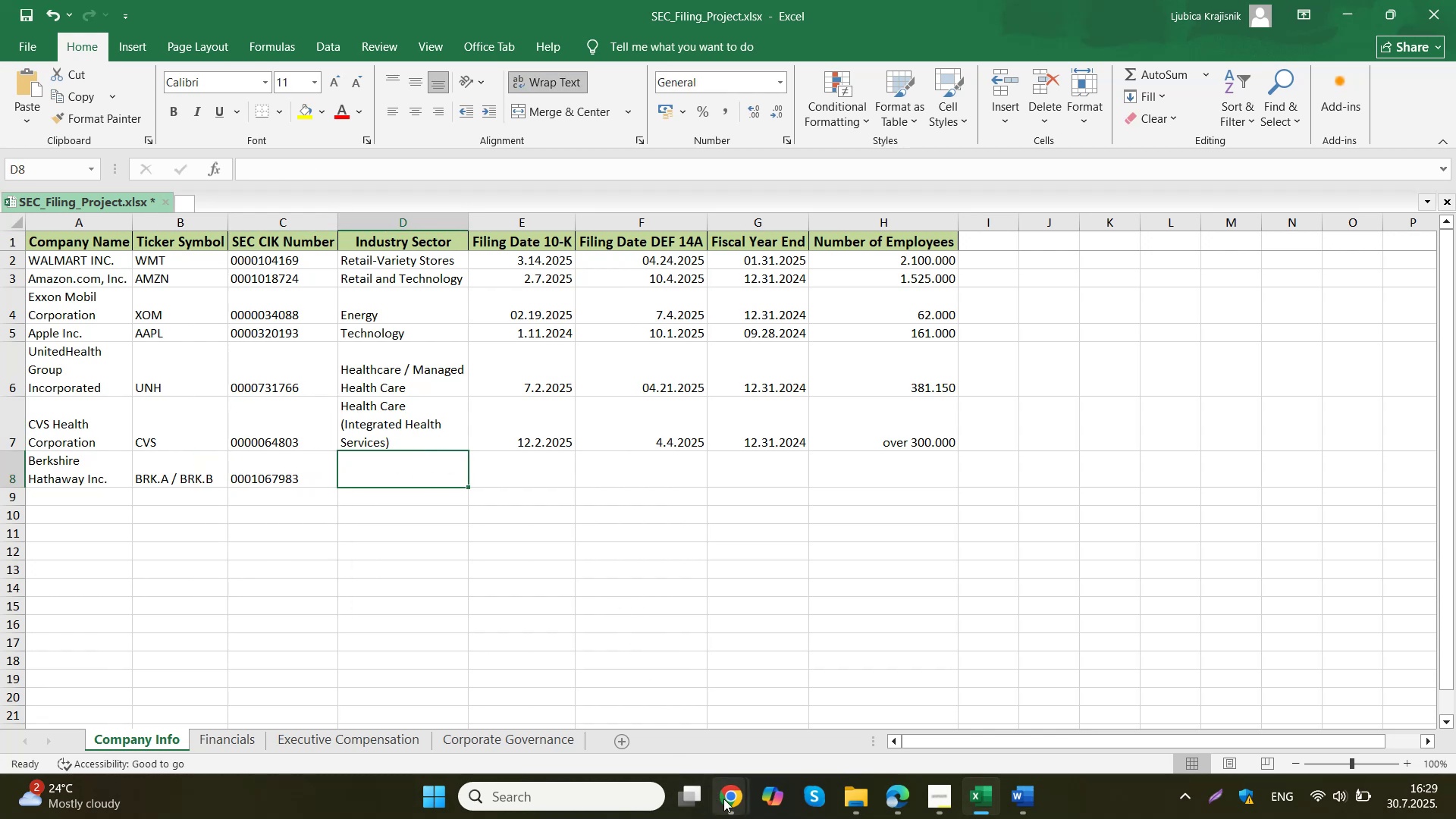 
left_click([726, 801])
 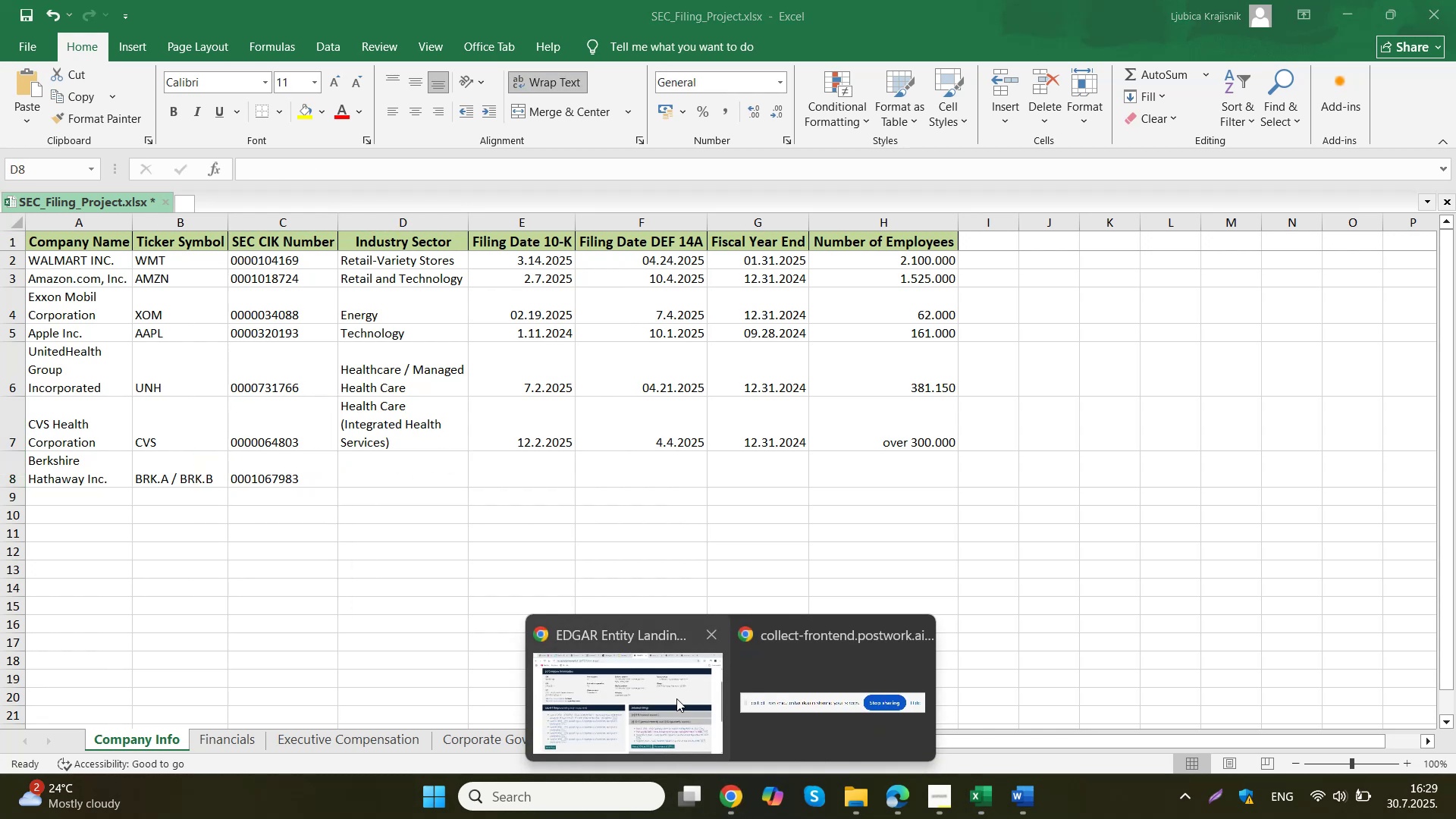 
left_click([673, 689])
 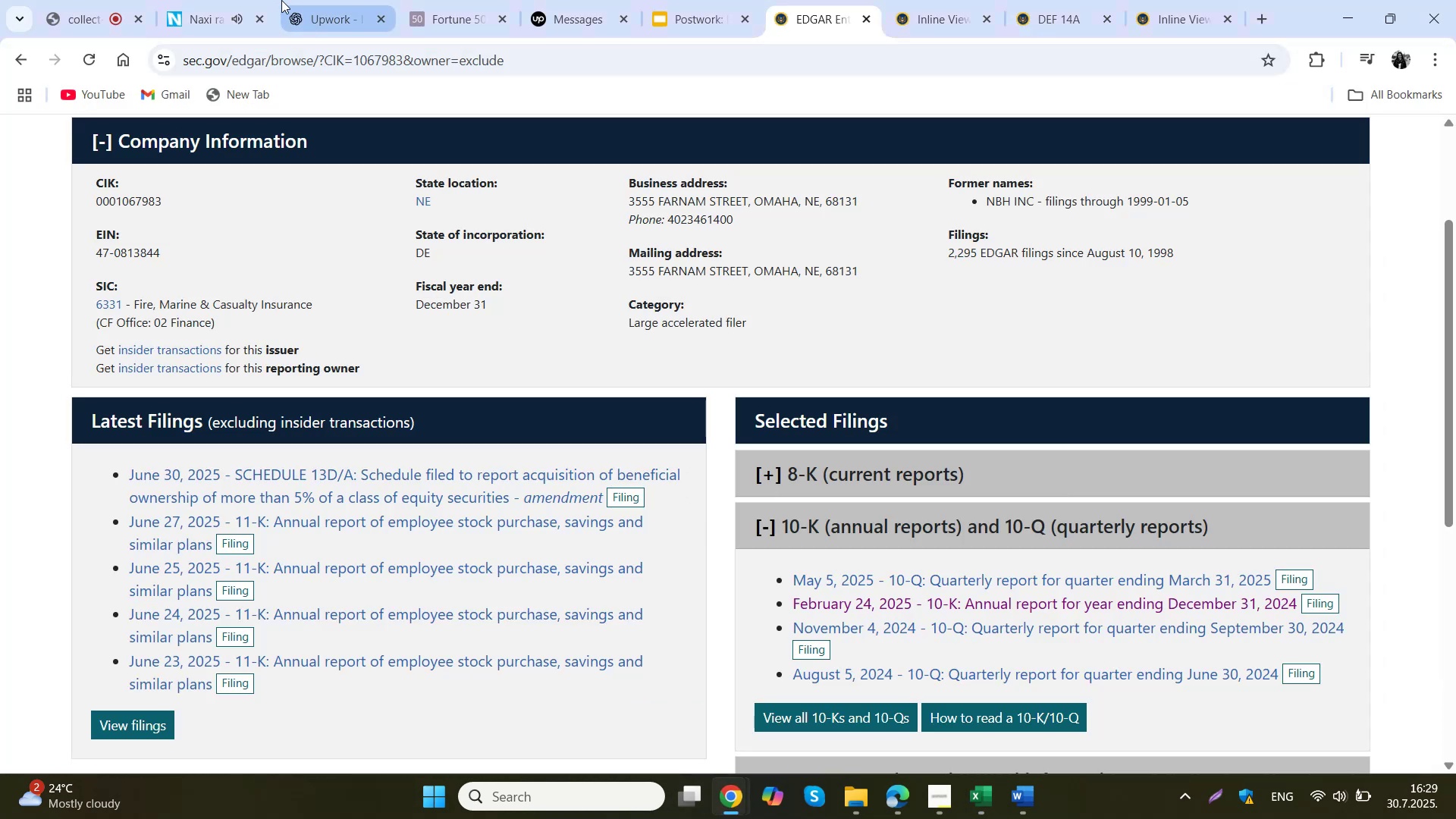 
left_click([306, 0])
 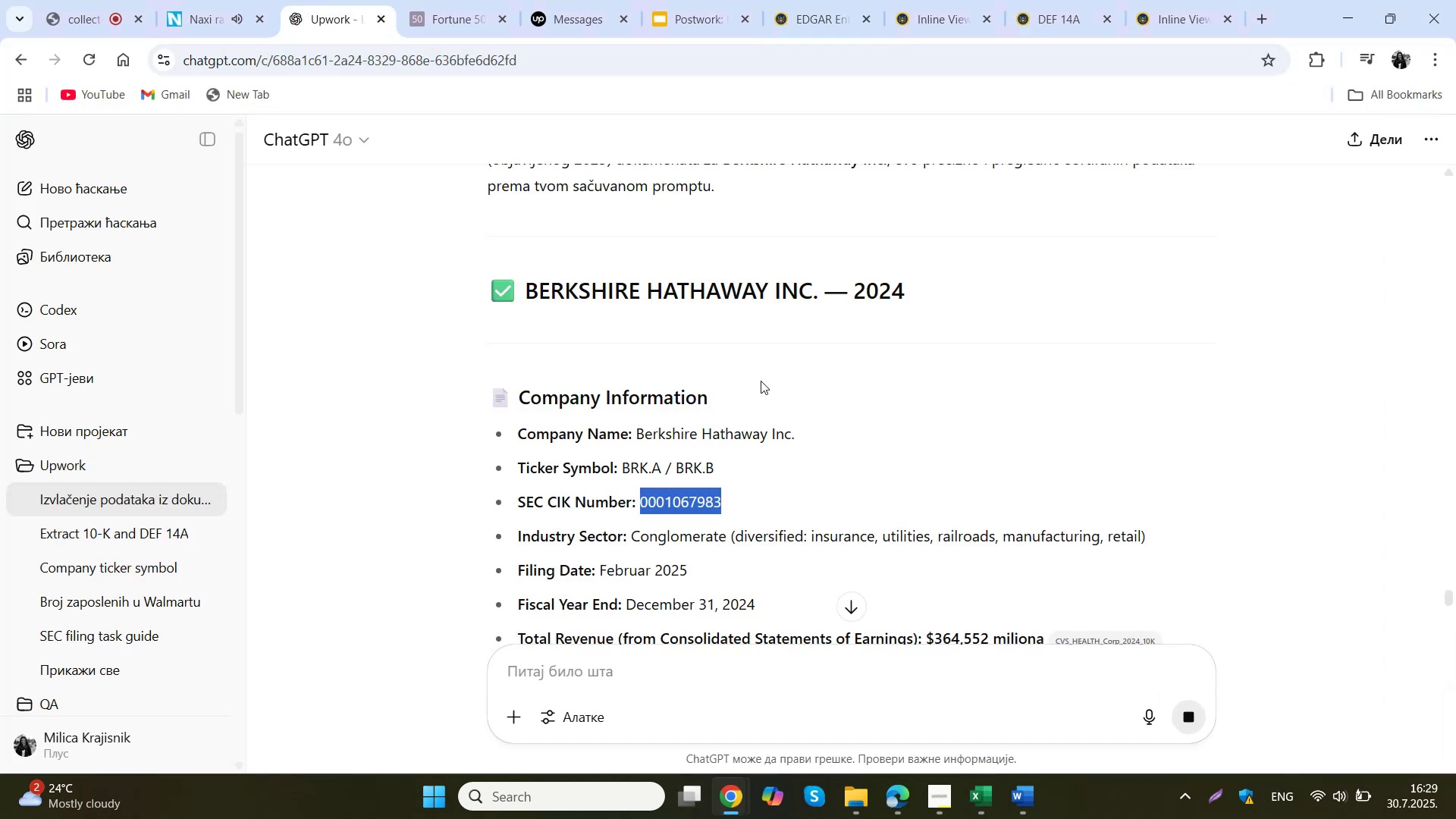 
scroll: coordinate [761, 384], scroll_direction: down, amount: 1.0
 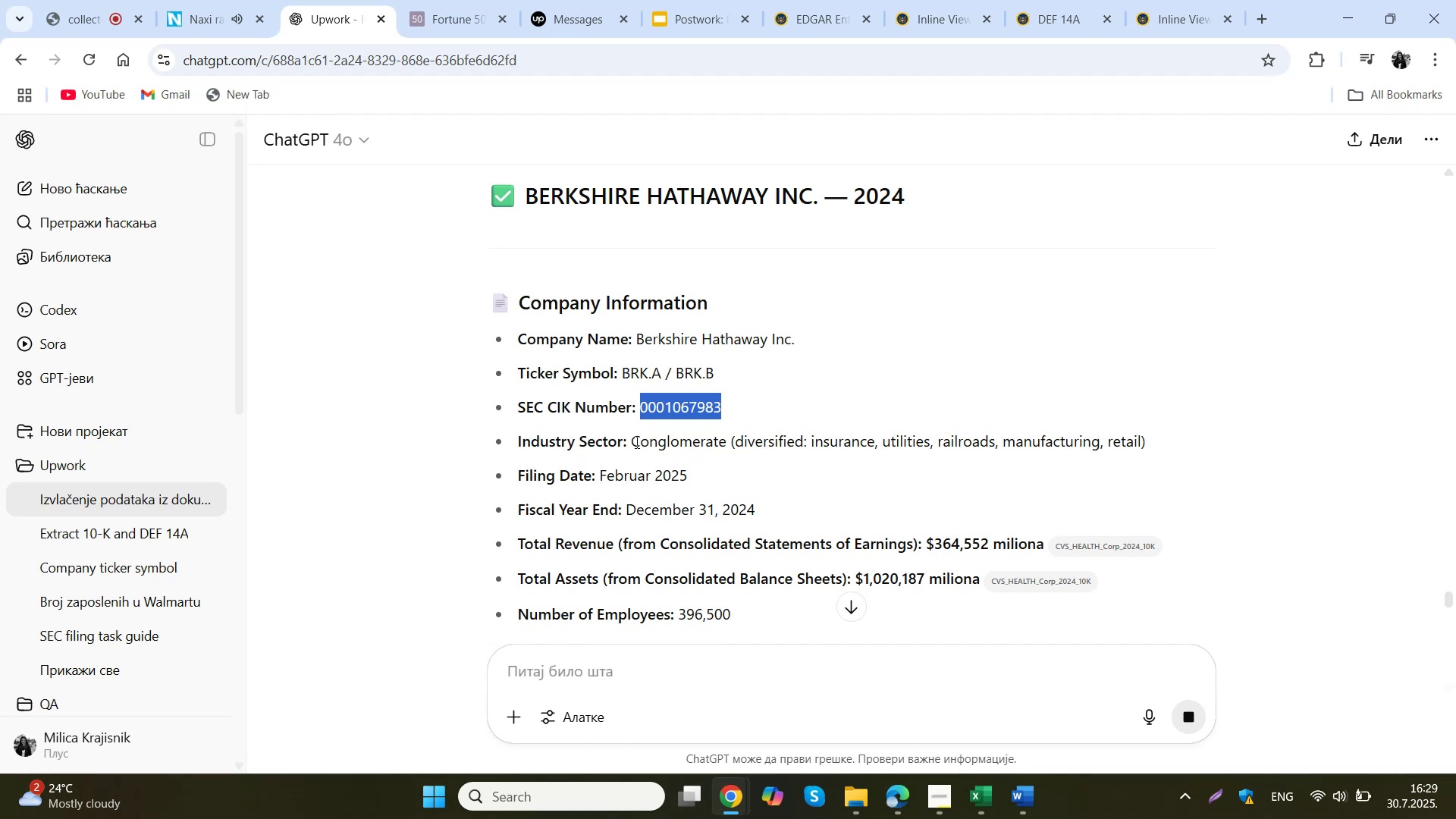 
left_click_drag(start_coordinate=[631, 444], to_coordinate=[726, 448])
 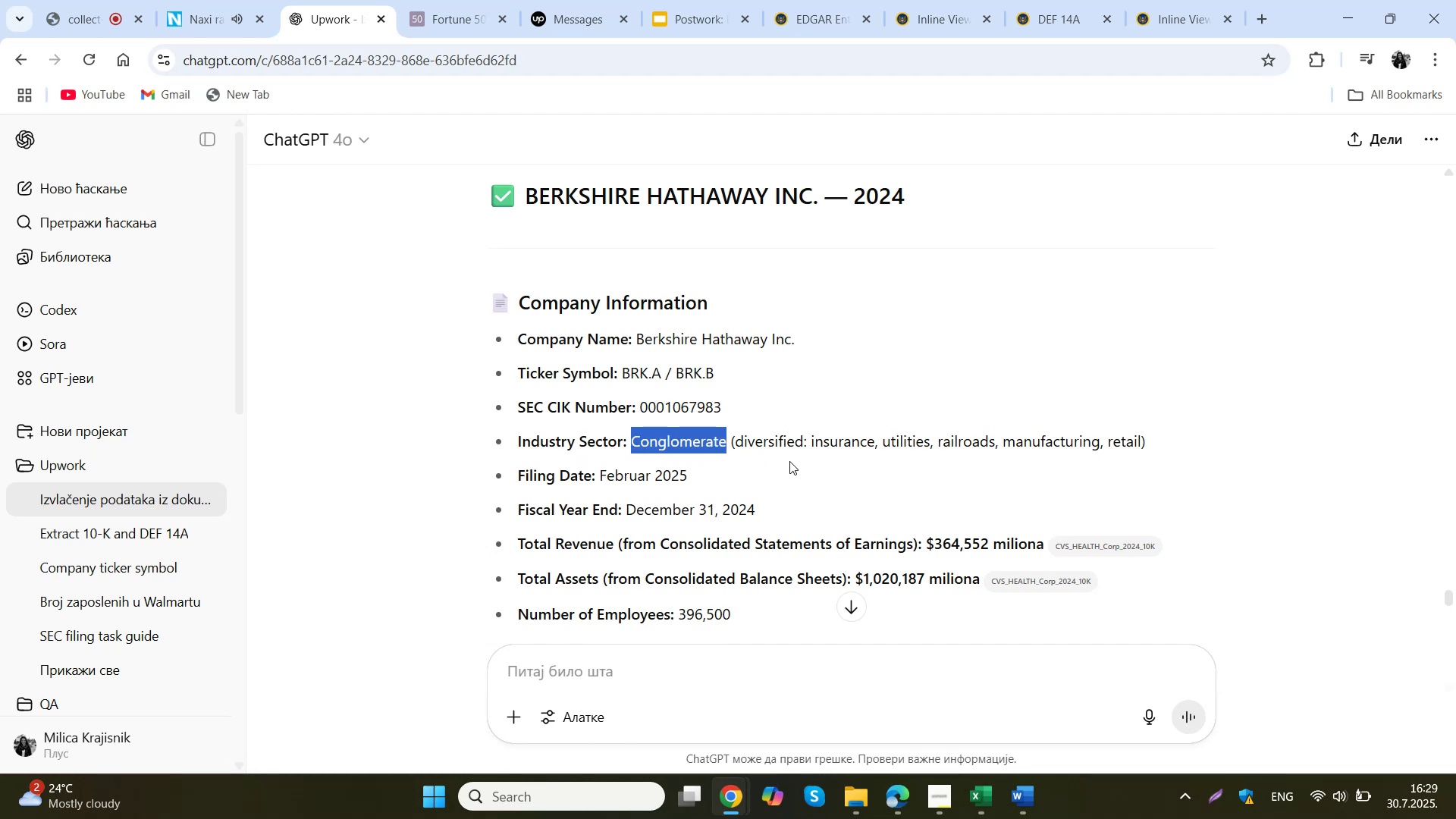 
key(Control+C)
 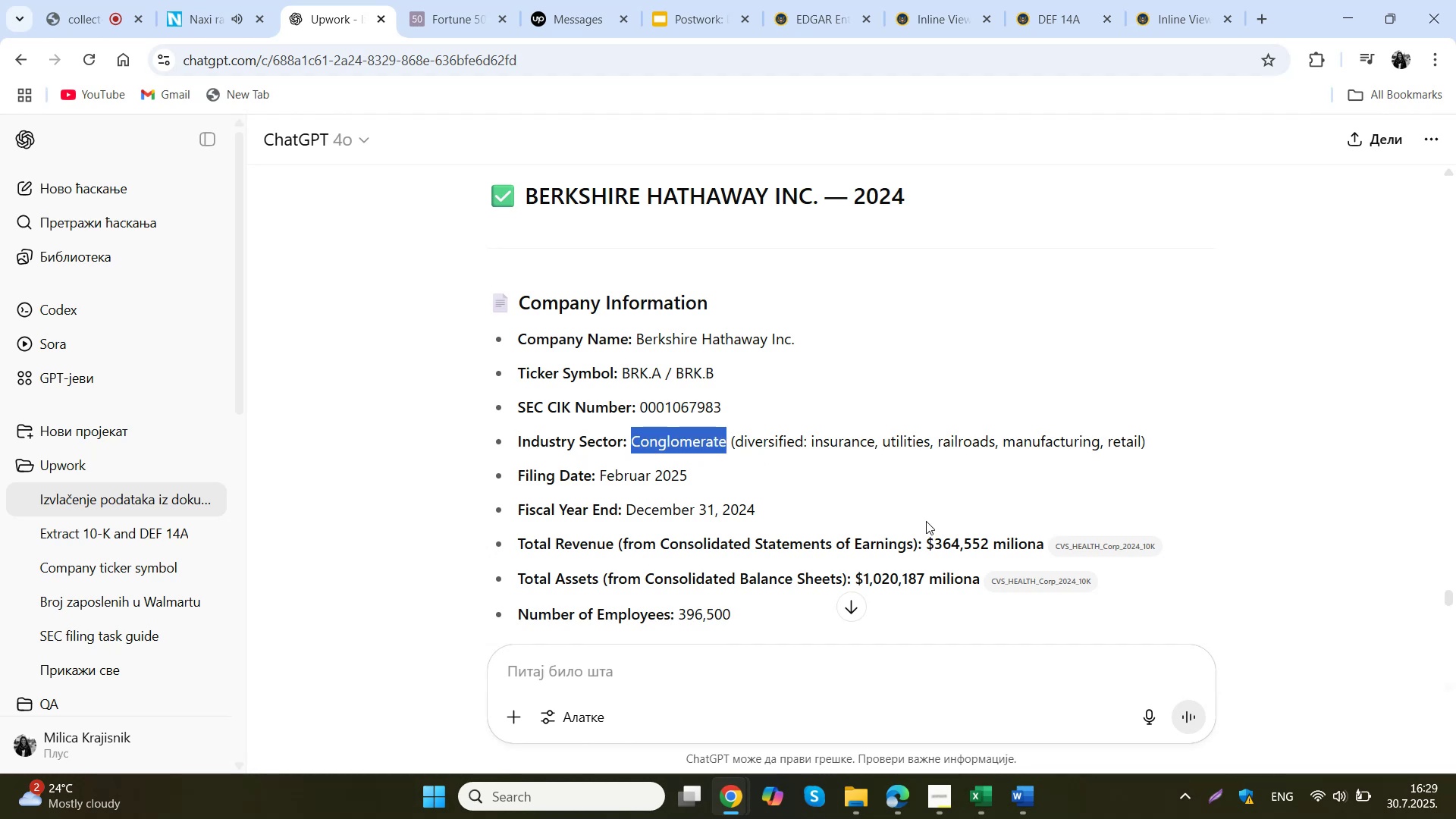 
wait(5.74)
 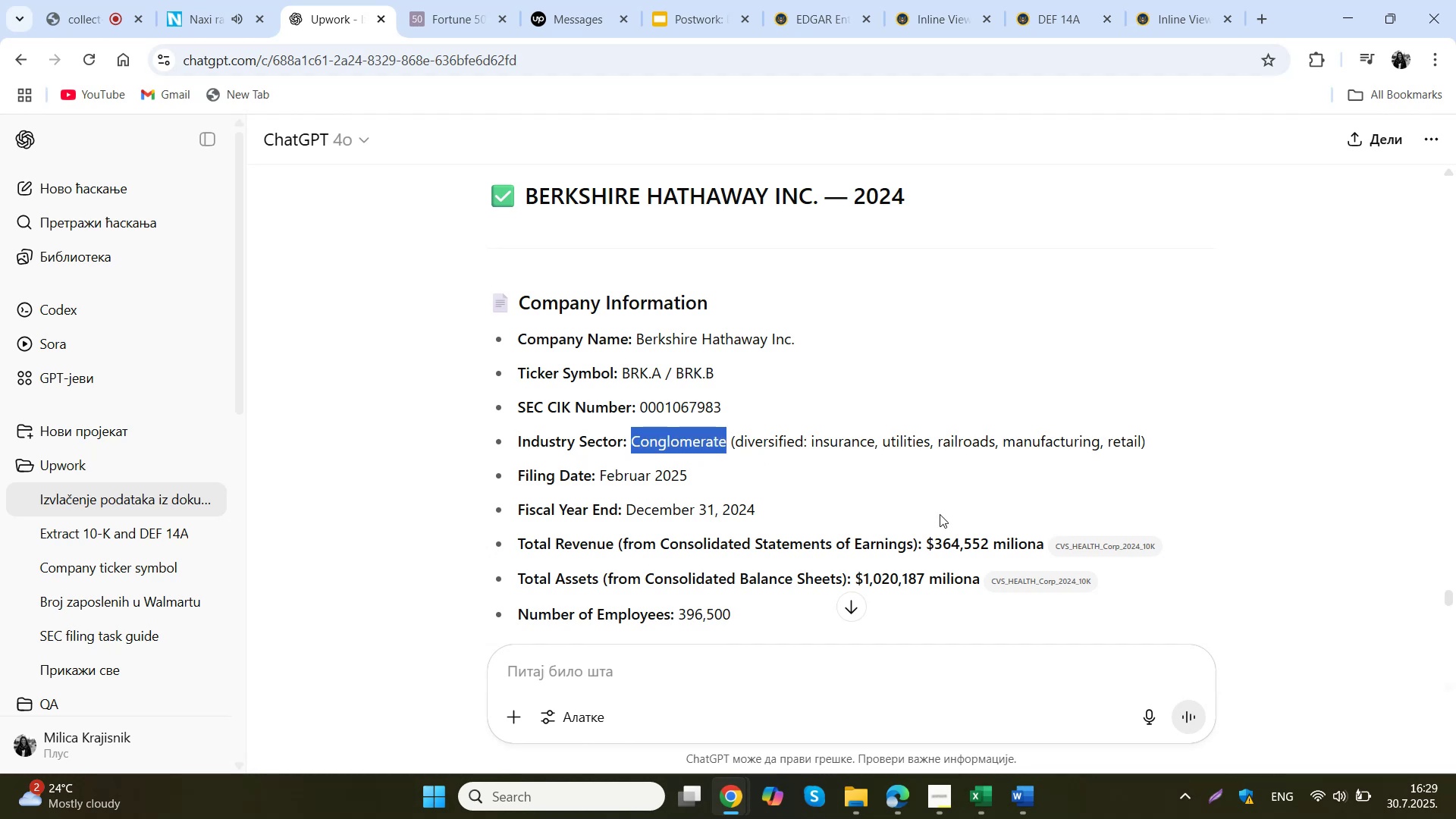 
left_click([854, 0])
 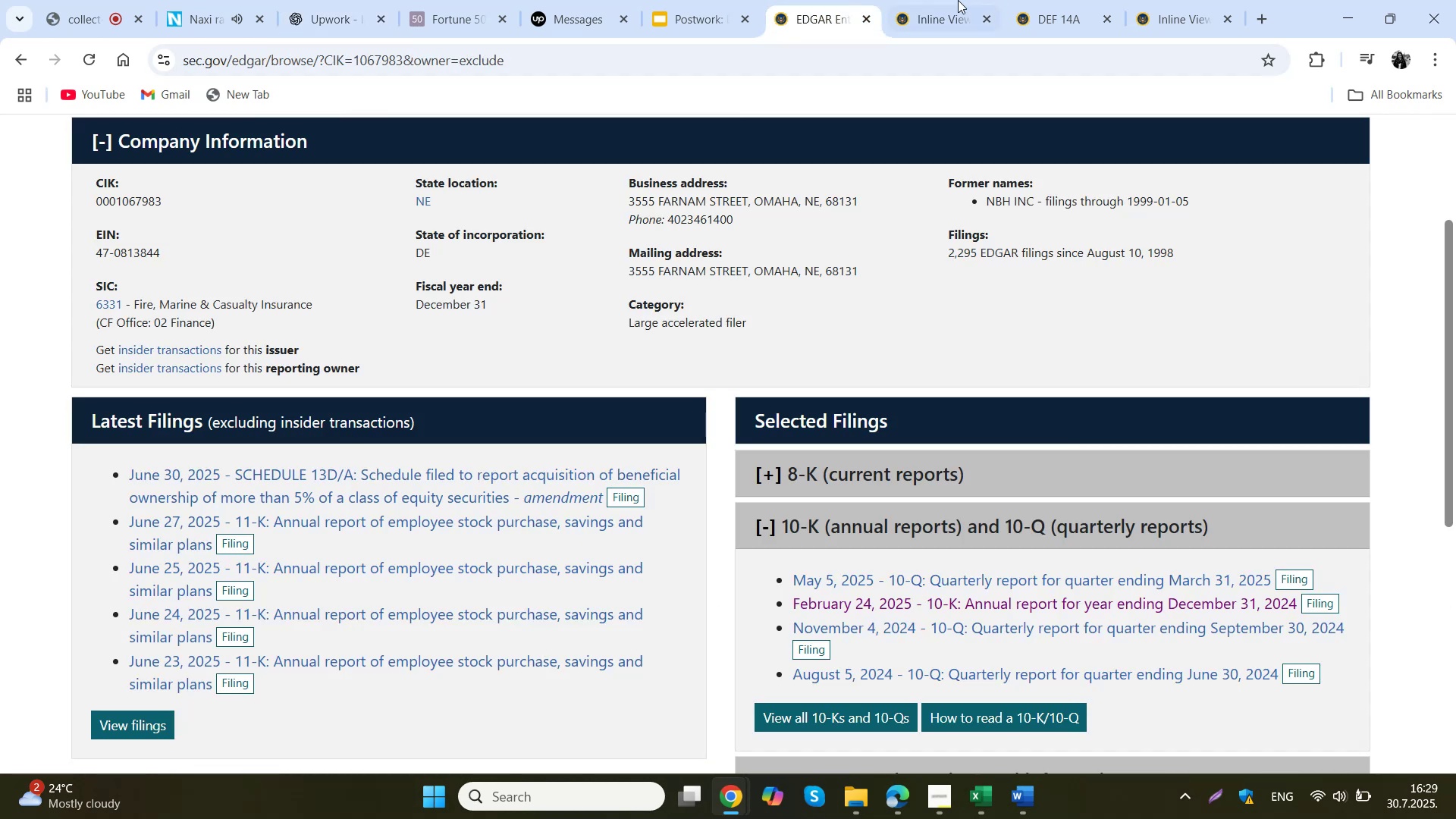 
left_click([987, 0])
 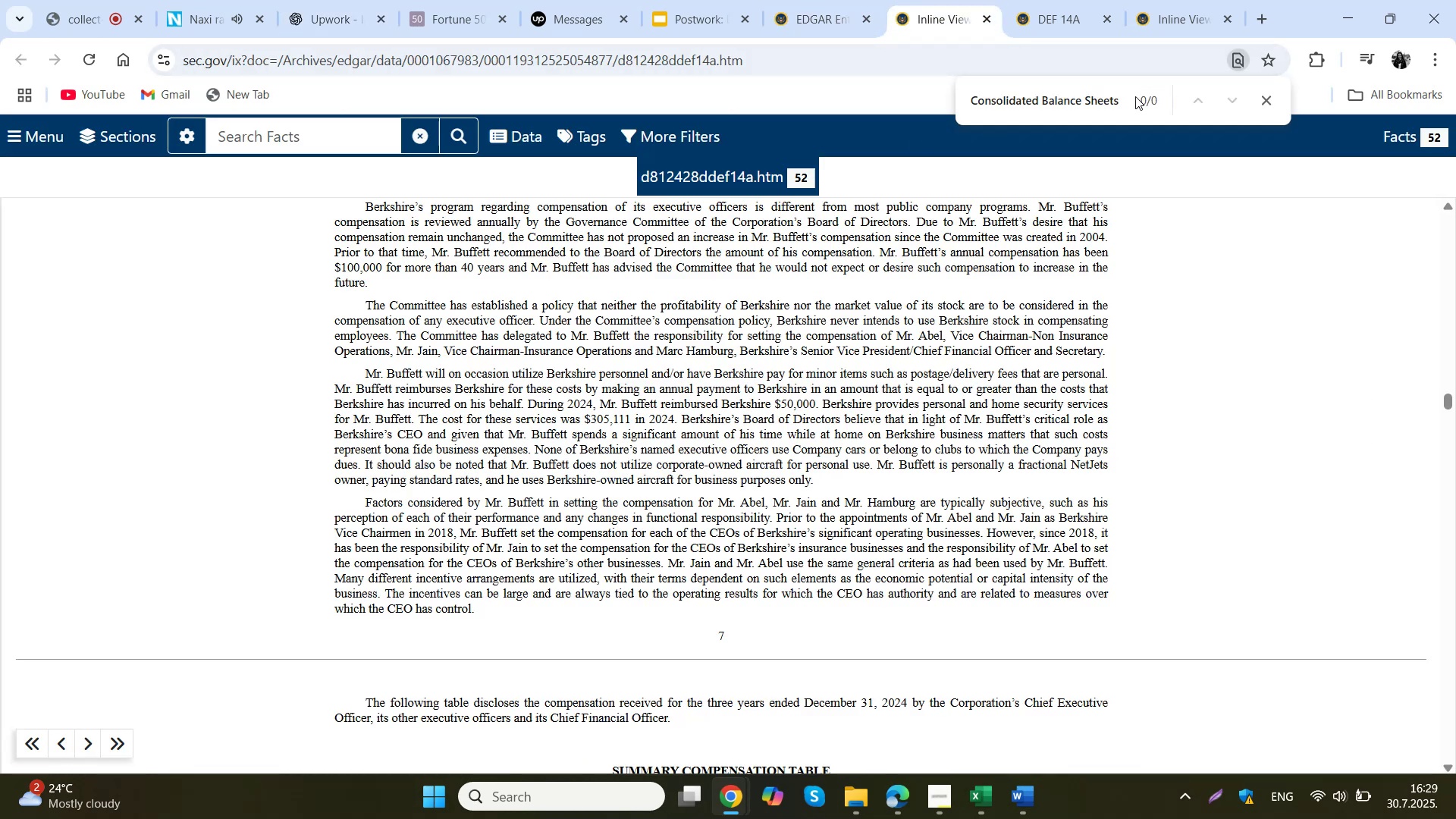 
left_click_drag(start_coordinate=[1125, 101], to_coordinate=[896, 108])
 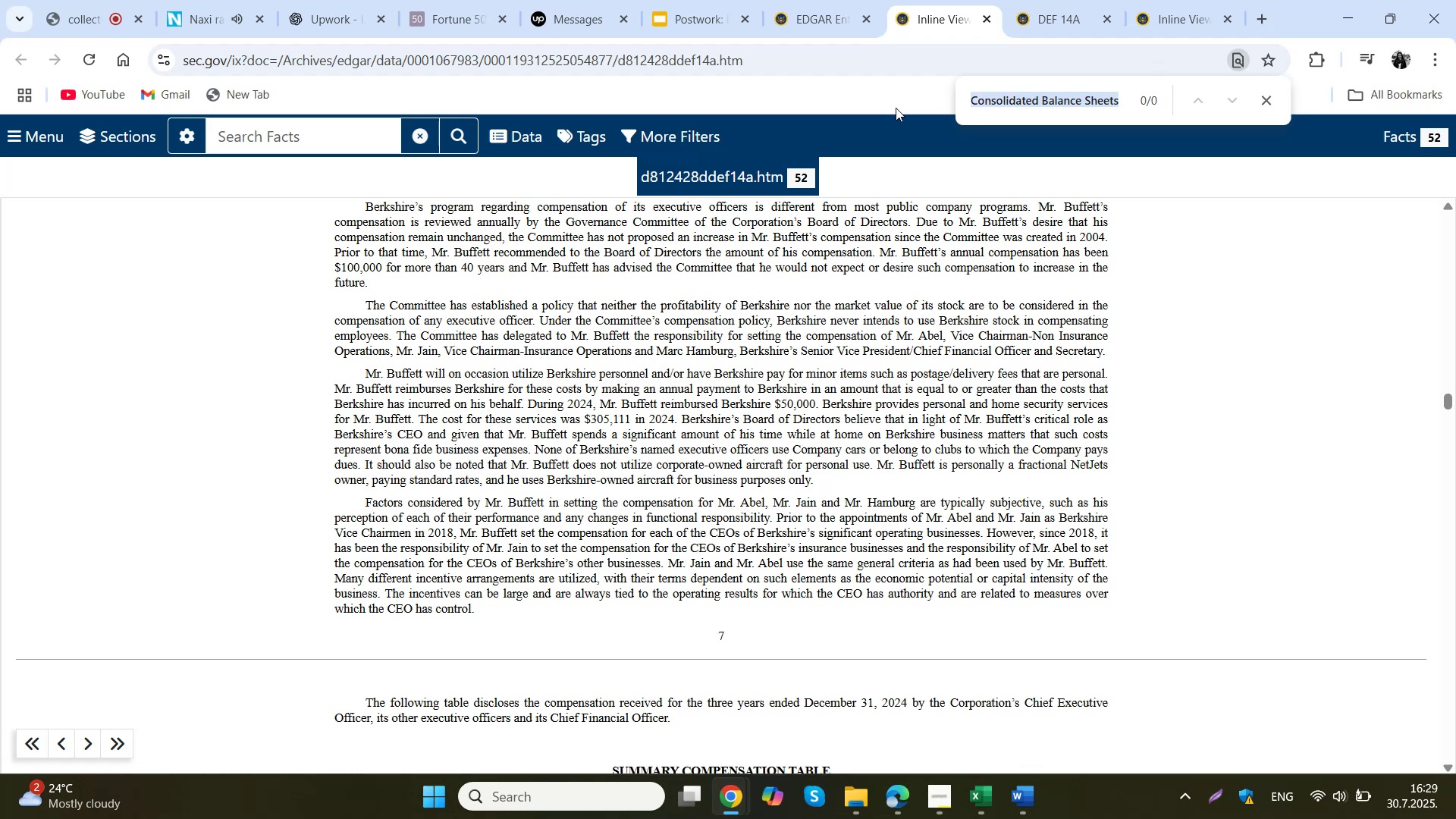 
type(indsu)
key(Backspace)
key(Backspace)
type(ustry se)
key(Backspace)
key(Backspace)
key(Backspace)
 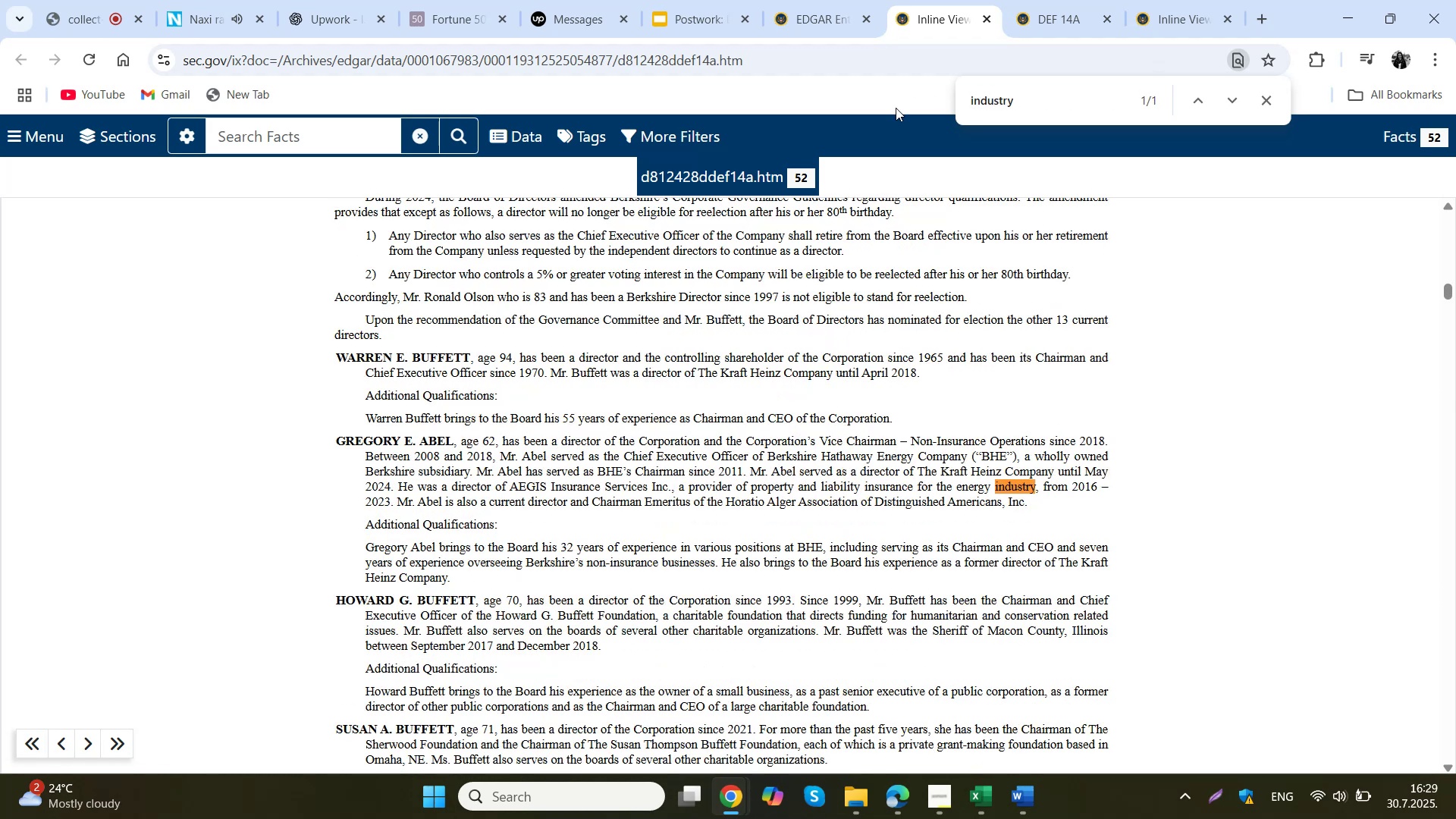 
key(Enter)
 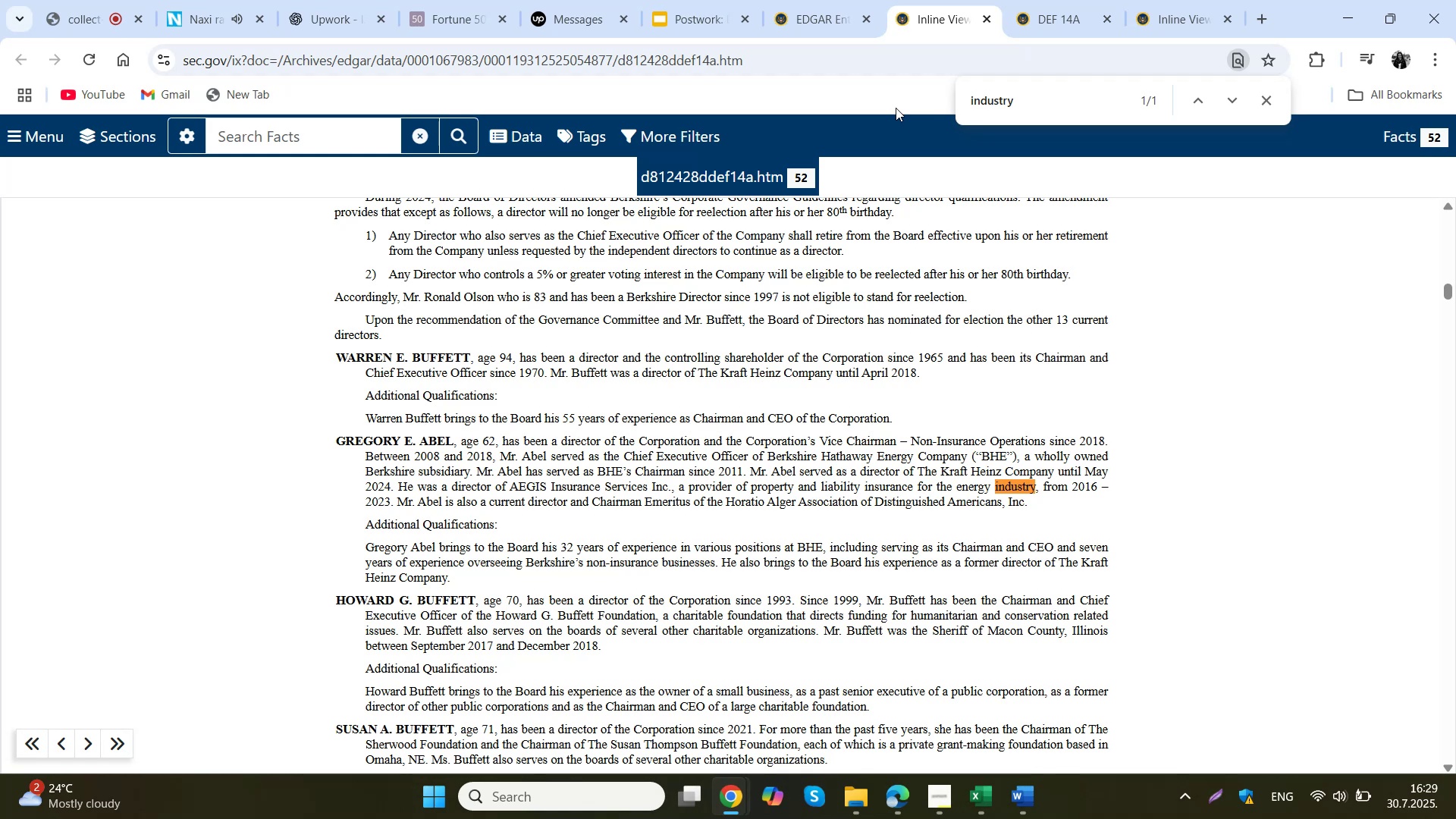 
key(Enter)
 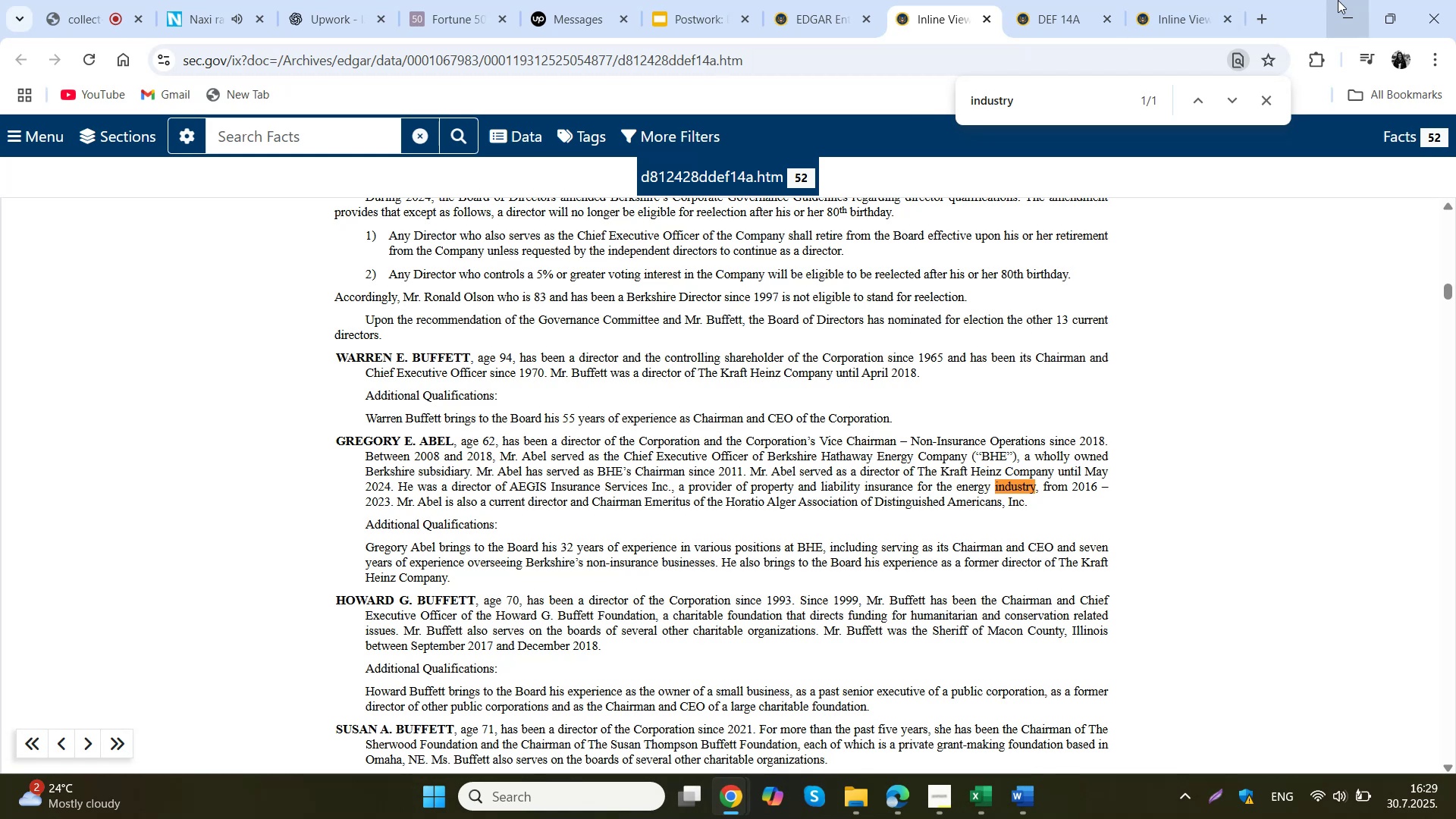 
left_click([1208, 0])
 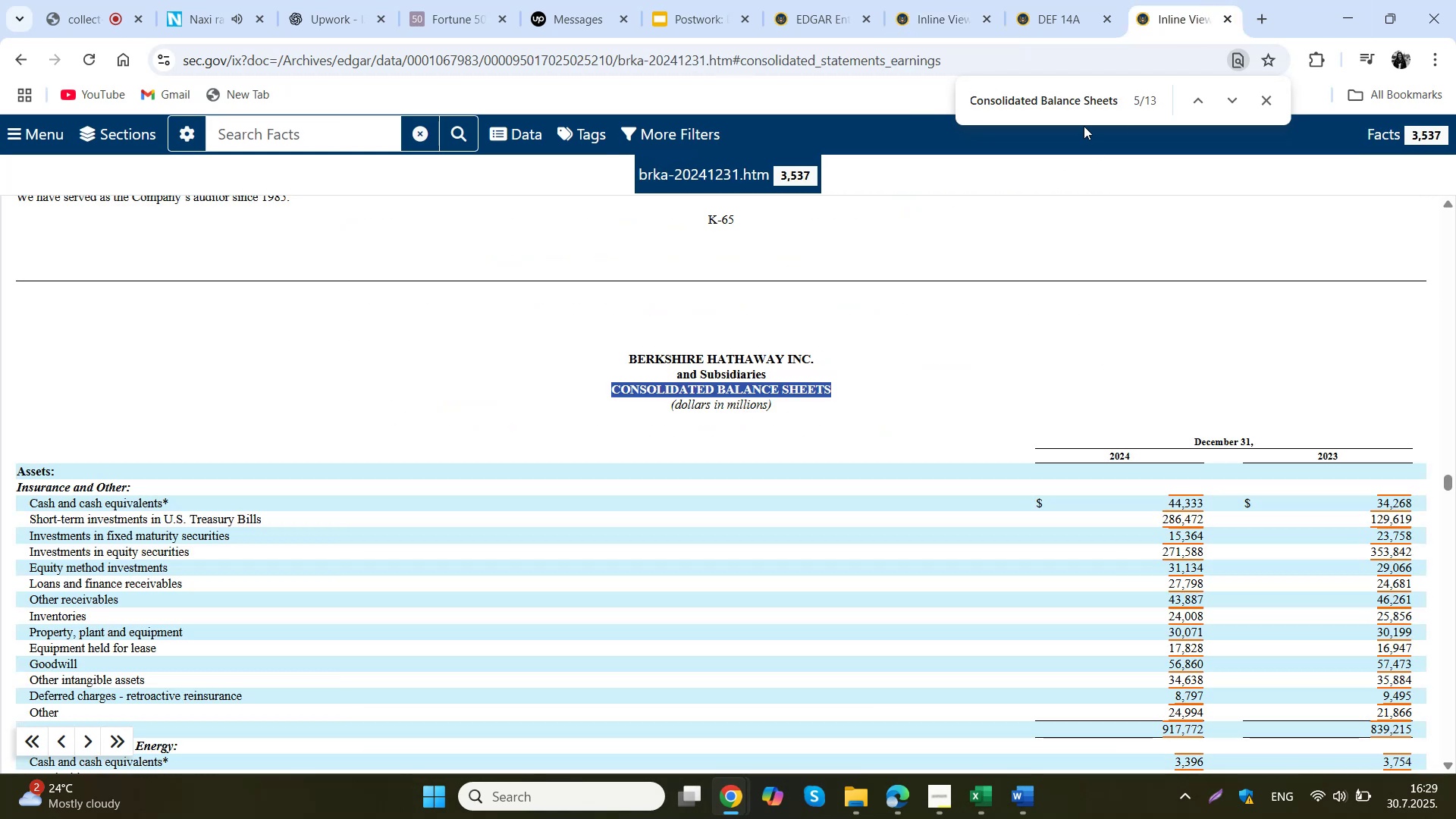 
left_click([1072, 108])
 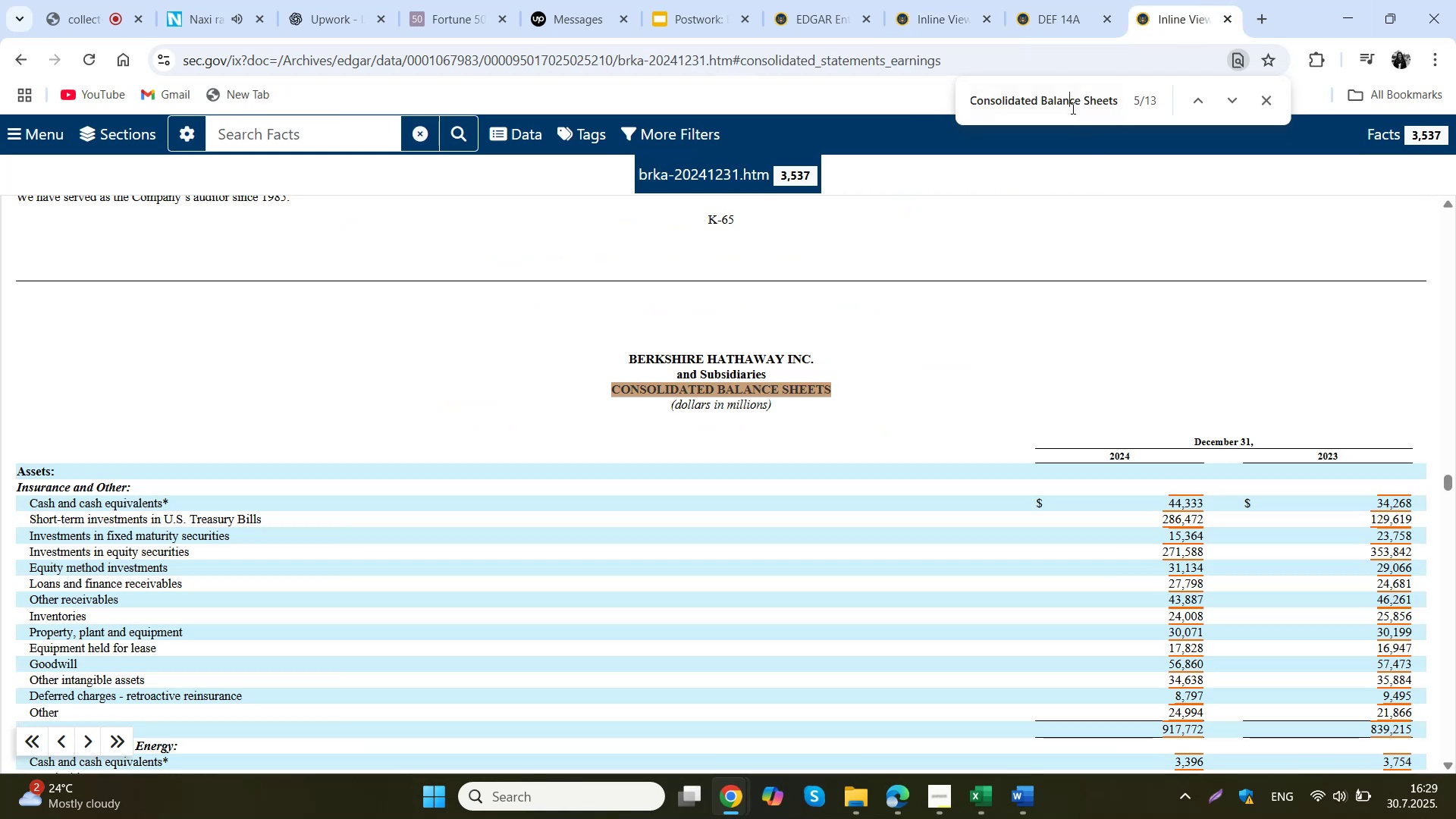 
key(Control+A)
 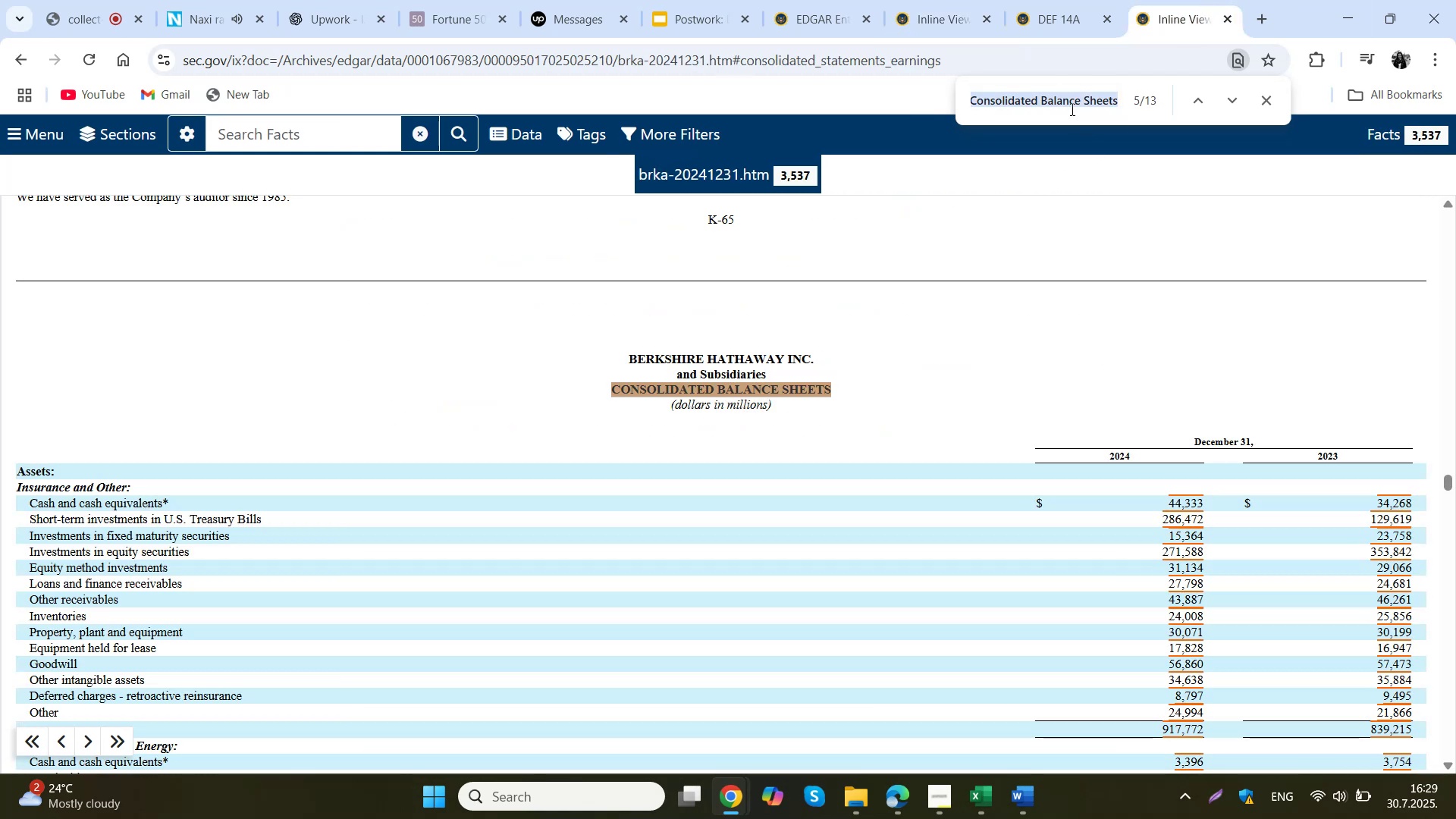 
type(industry se)
 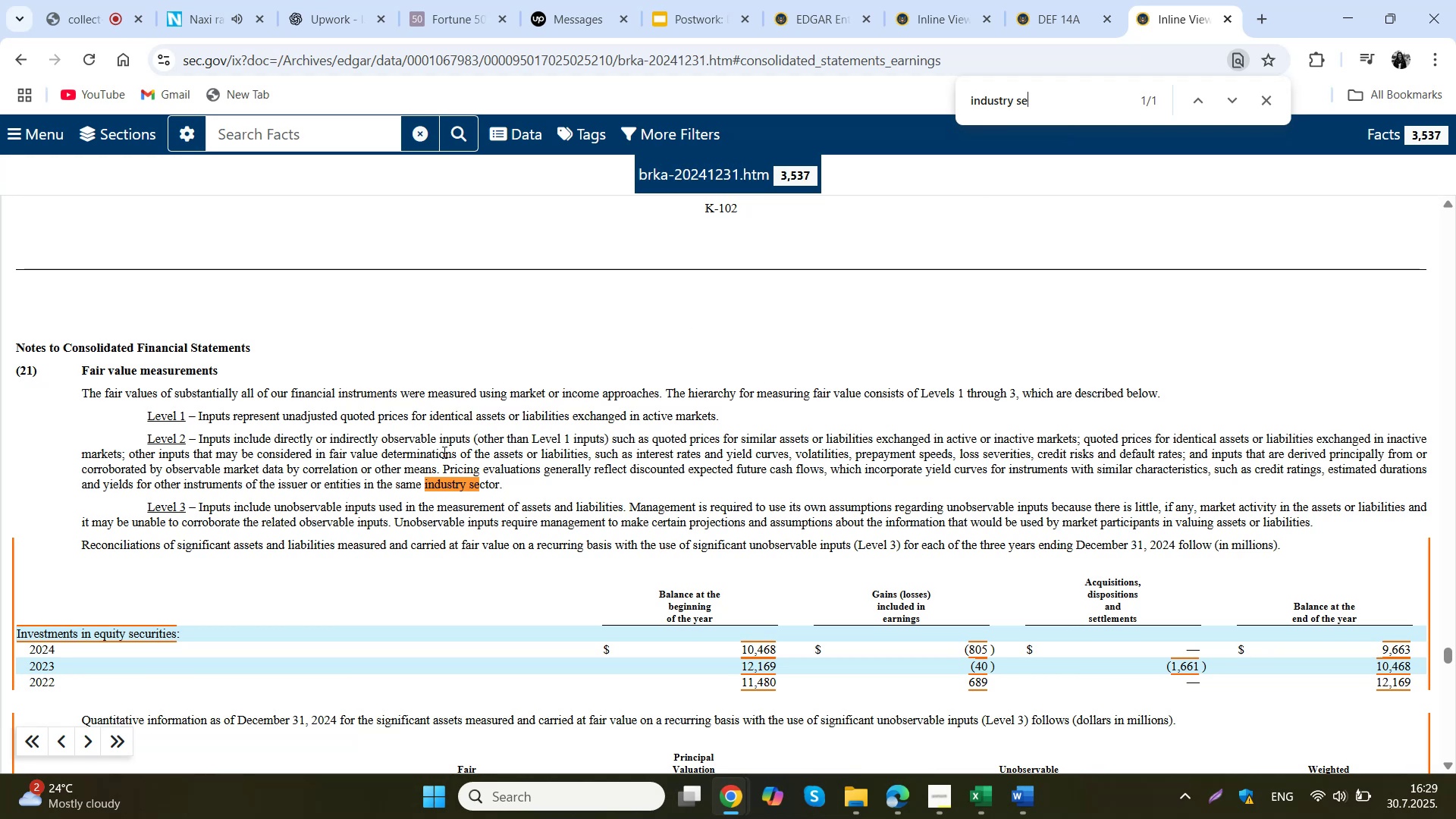 
scroll: coordinate [444, 457], scroll_direction: up, amount: 15.0
 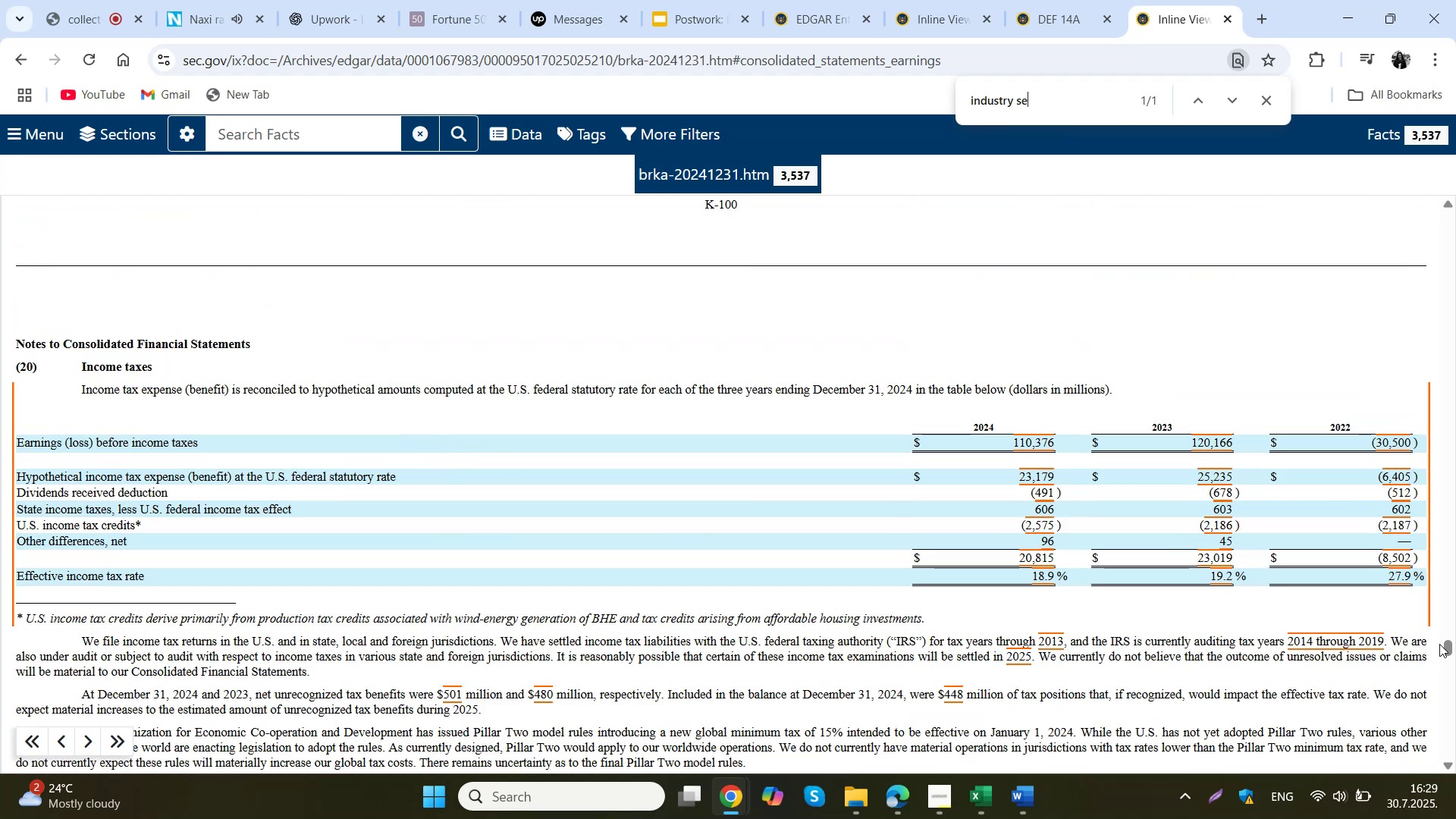 
left_click_drag(start_coordinate=[1455, 646], to_coordinate=[1451, 335])
 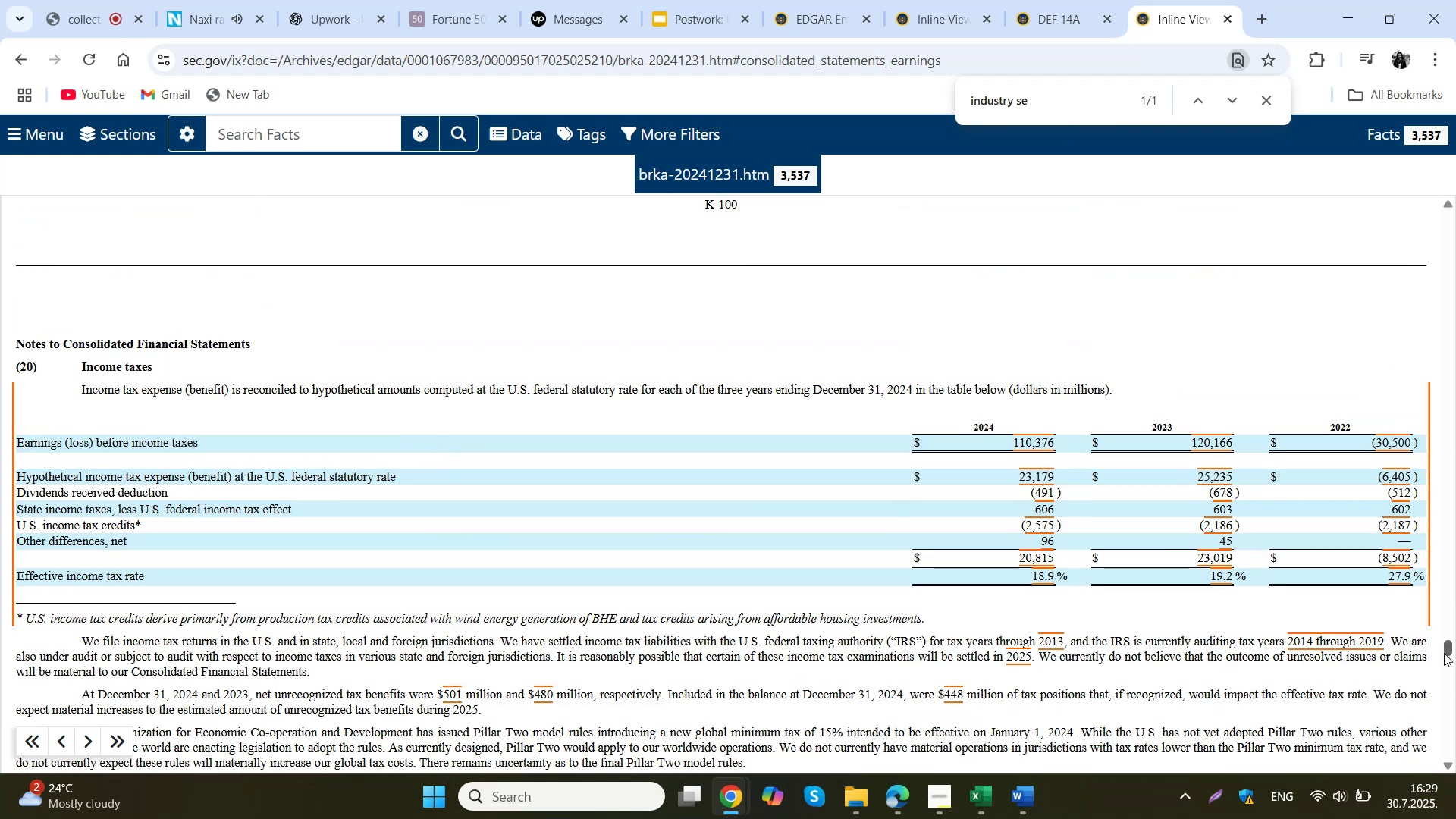 
left_click_drag(start_coordinate=[1448, 653], to_coordinate=[1415, 193])
 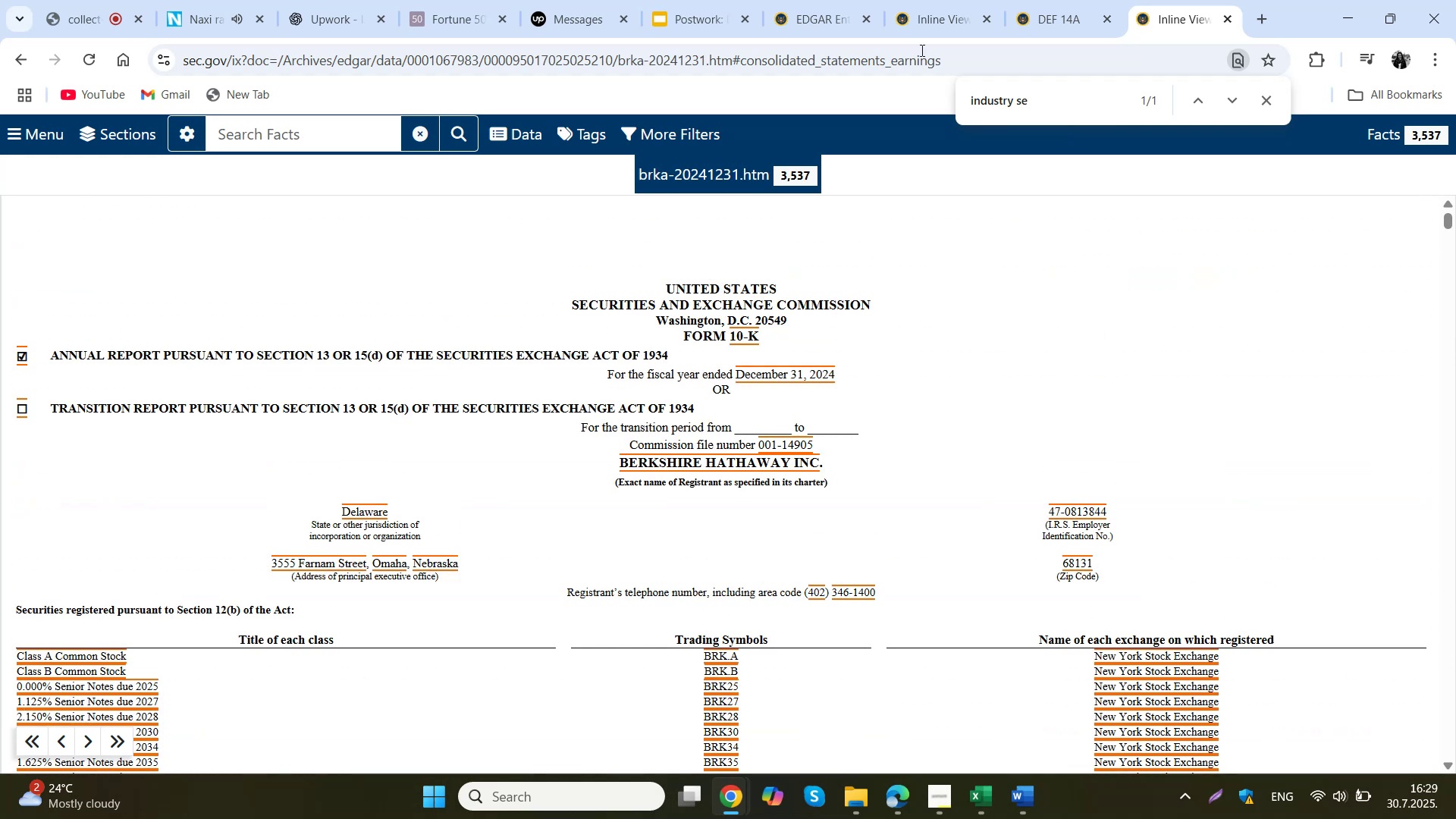 
left_click([962, 0])
 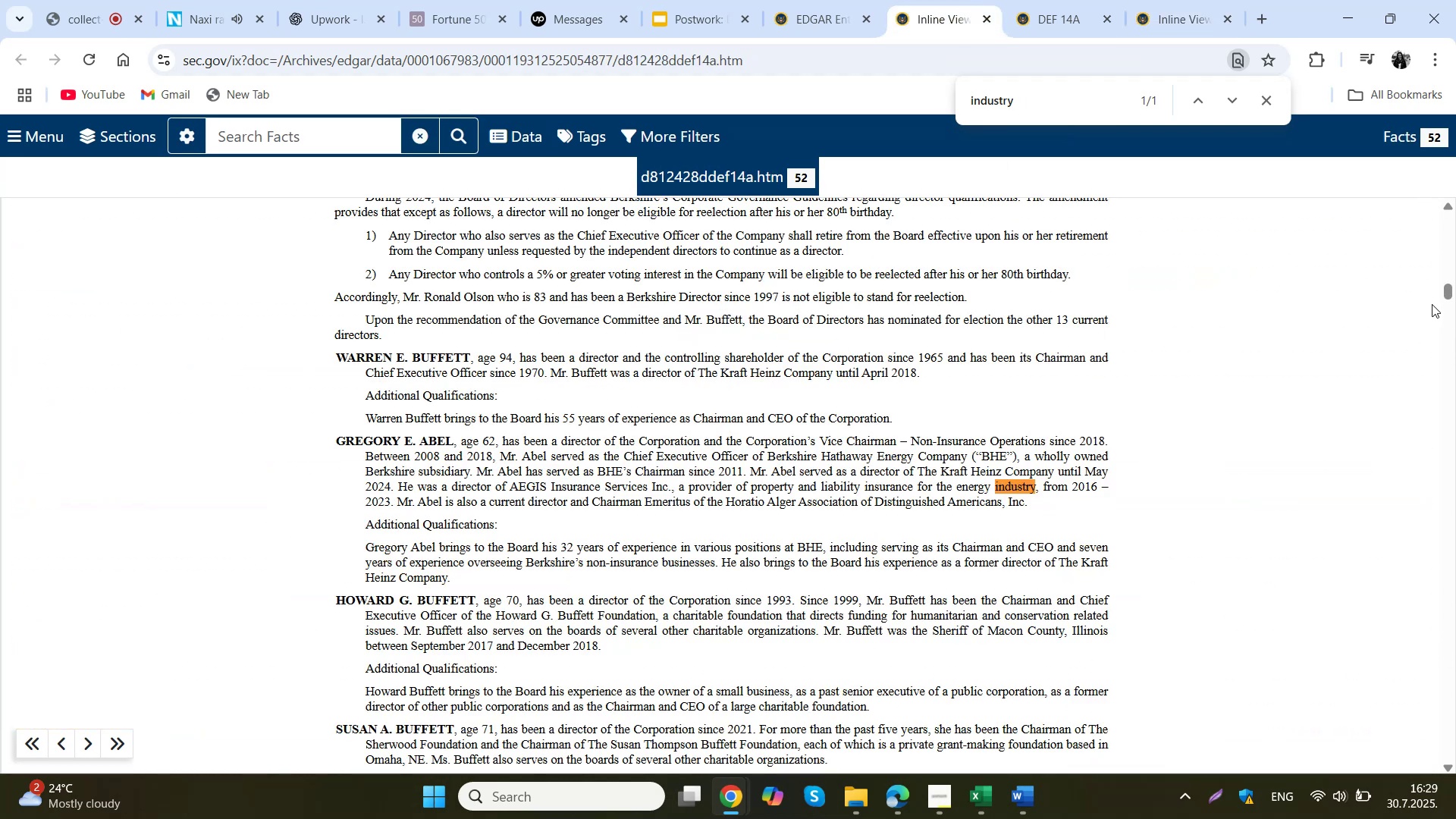 
left_click_drag(start_coordinate=[1448, 297], to_coordinate=[1445, 172])
 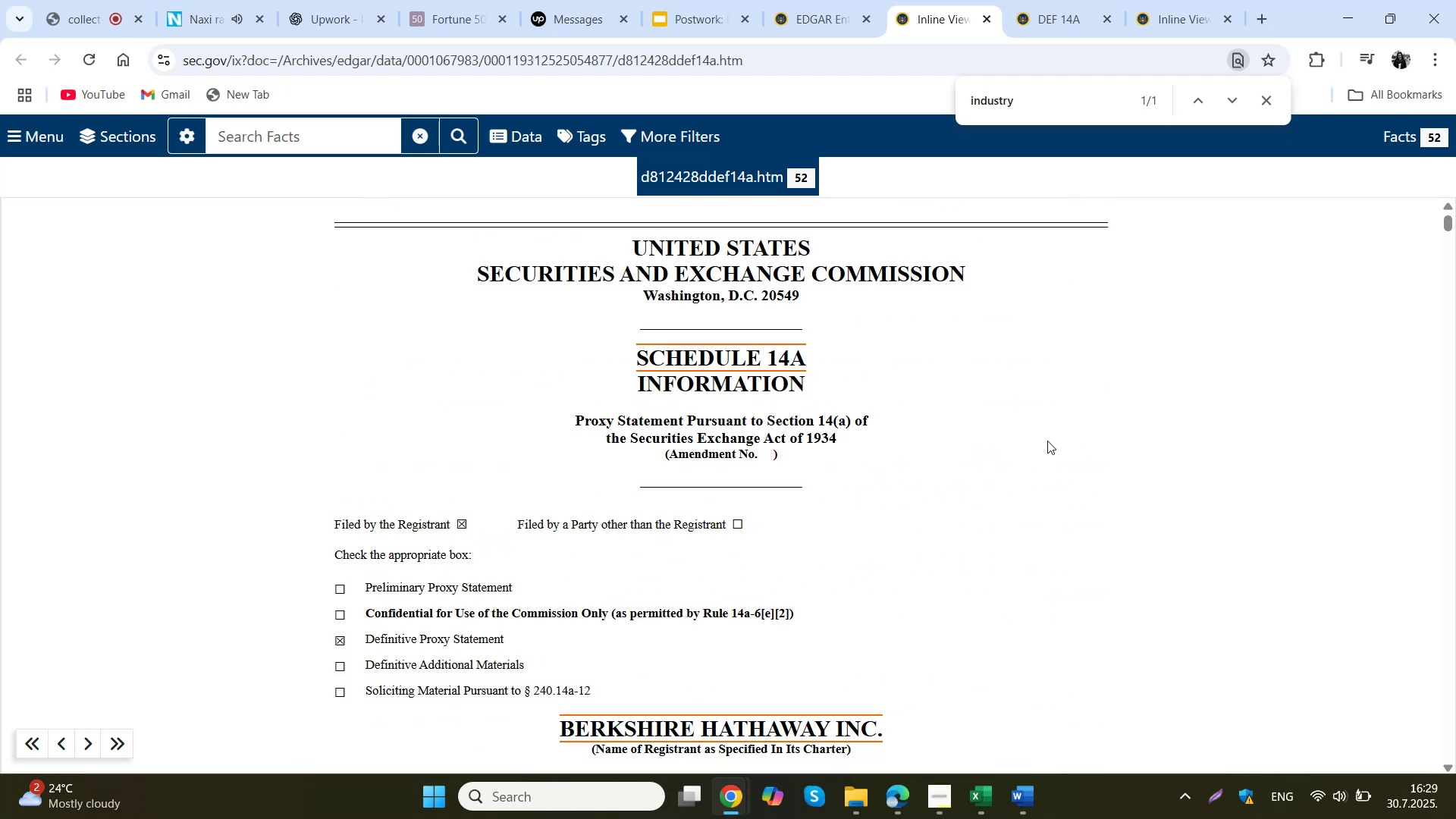 
left_click([1173, 0])
 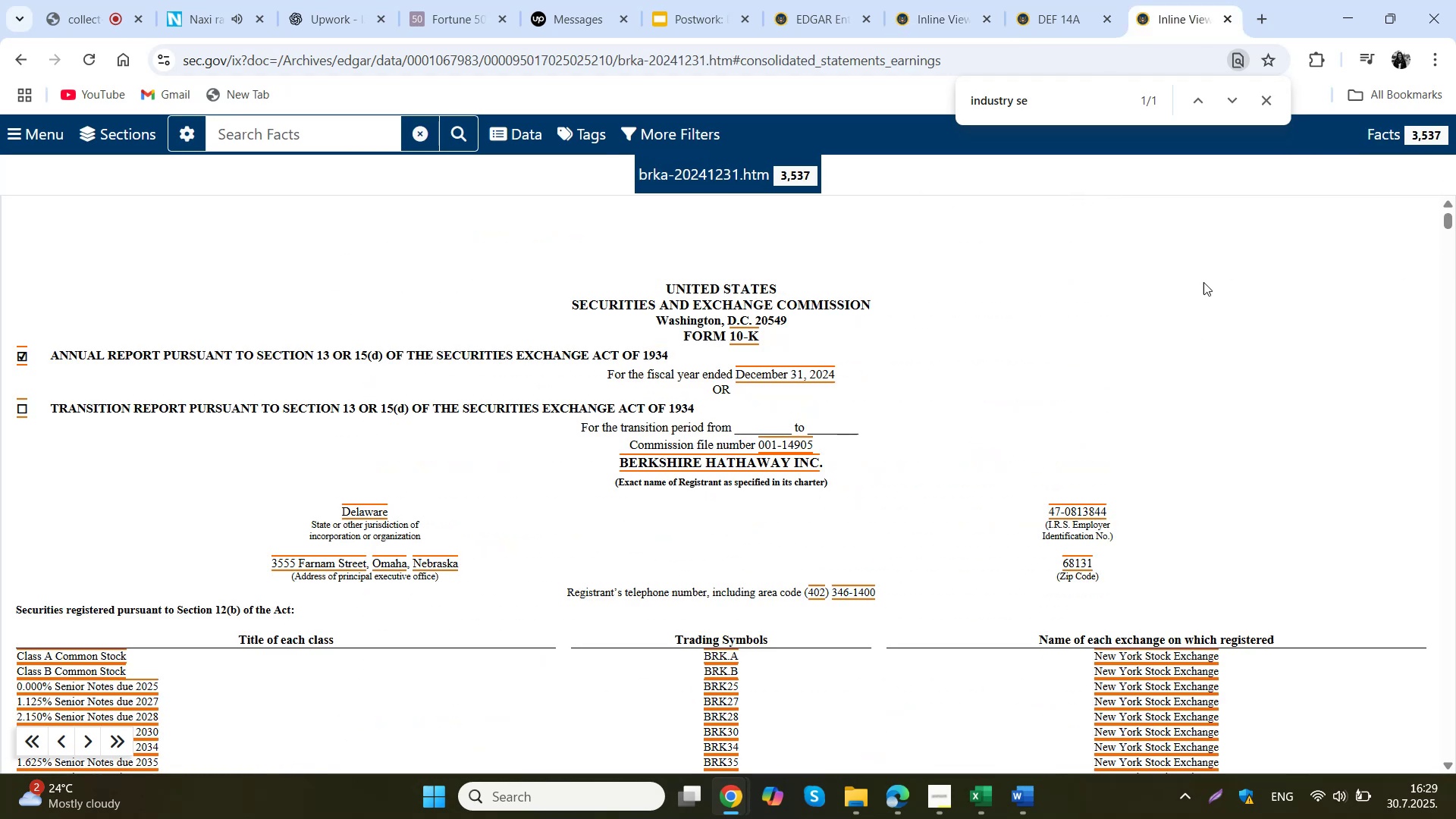 
scroll: coordinate [1199, 299], scroll_direction: up, amount: 2.0
 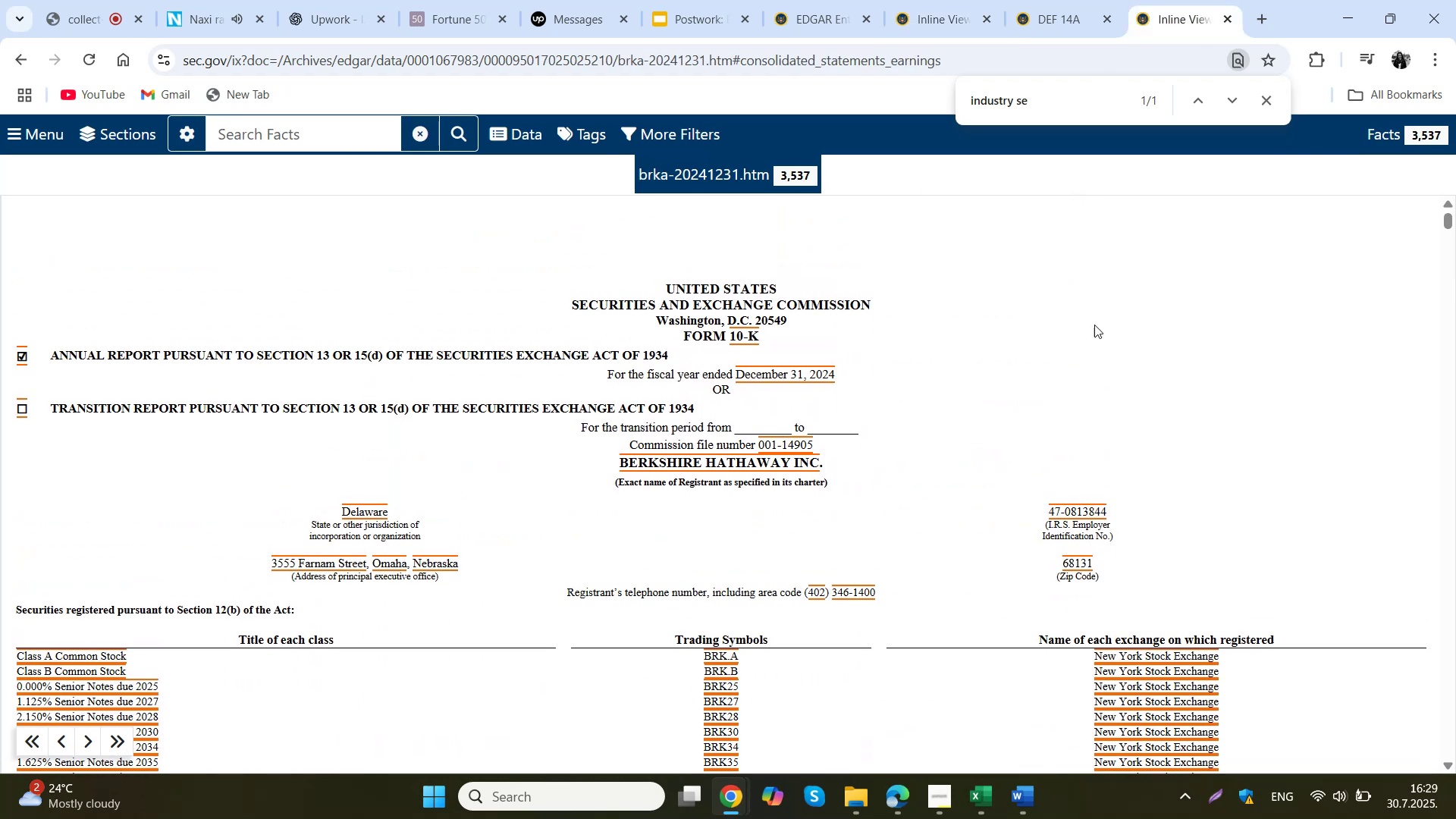 
scroll: coordinate [748, 435], scroll_direction: down, amount: 4.0
 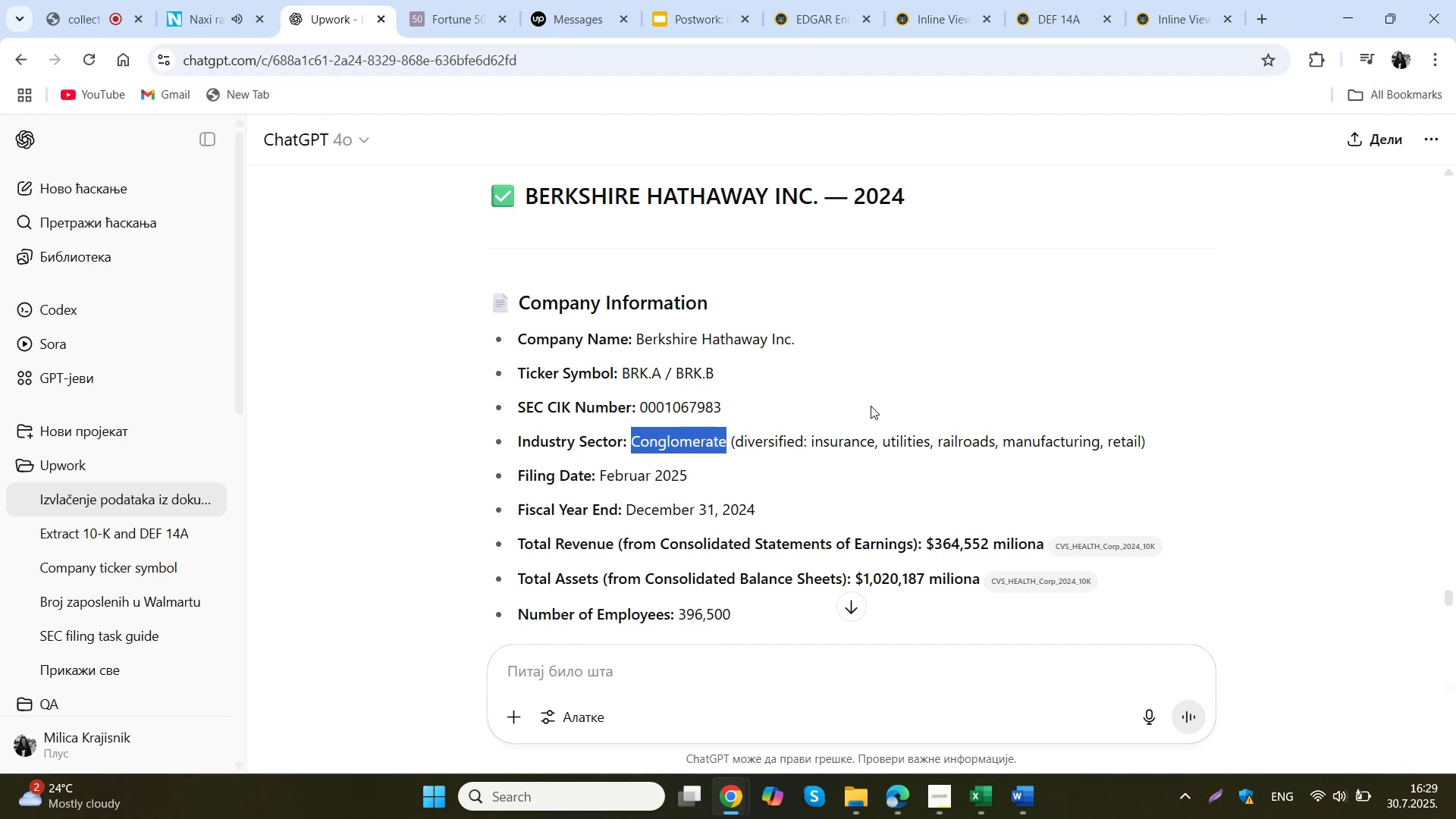 
left_click([1134, 444])
 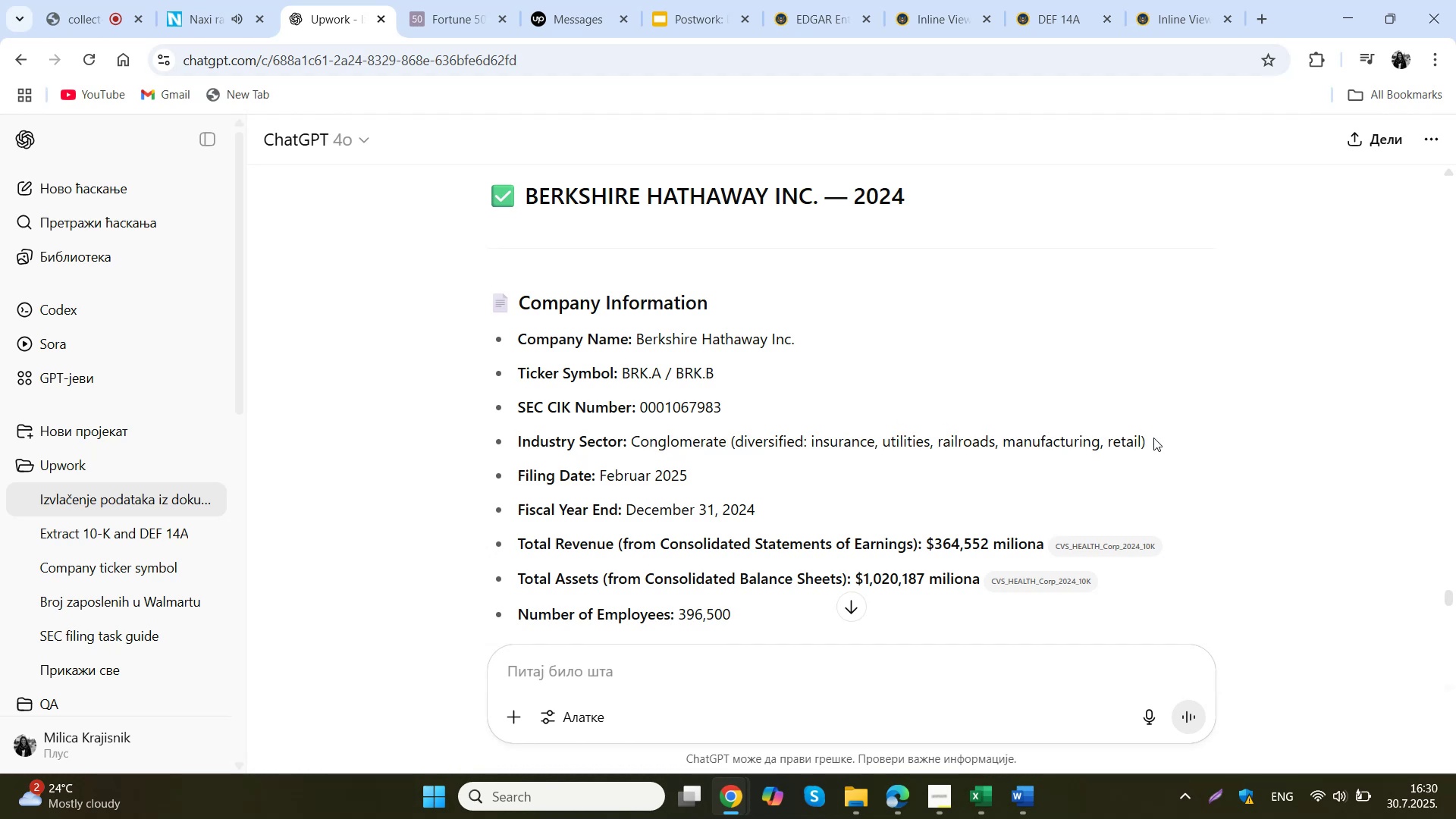 
left_click_drag(start_coordinate=[1154, 438], to_coordinate=[634, 444])
 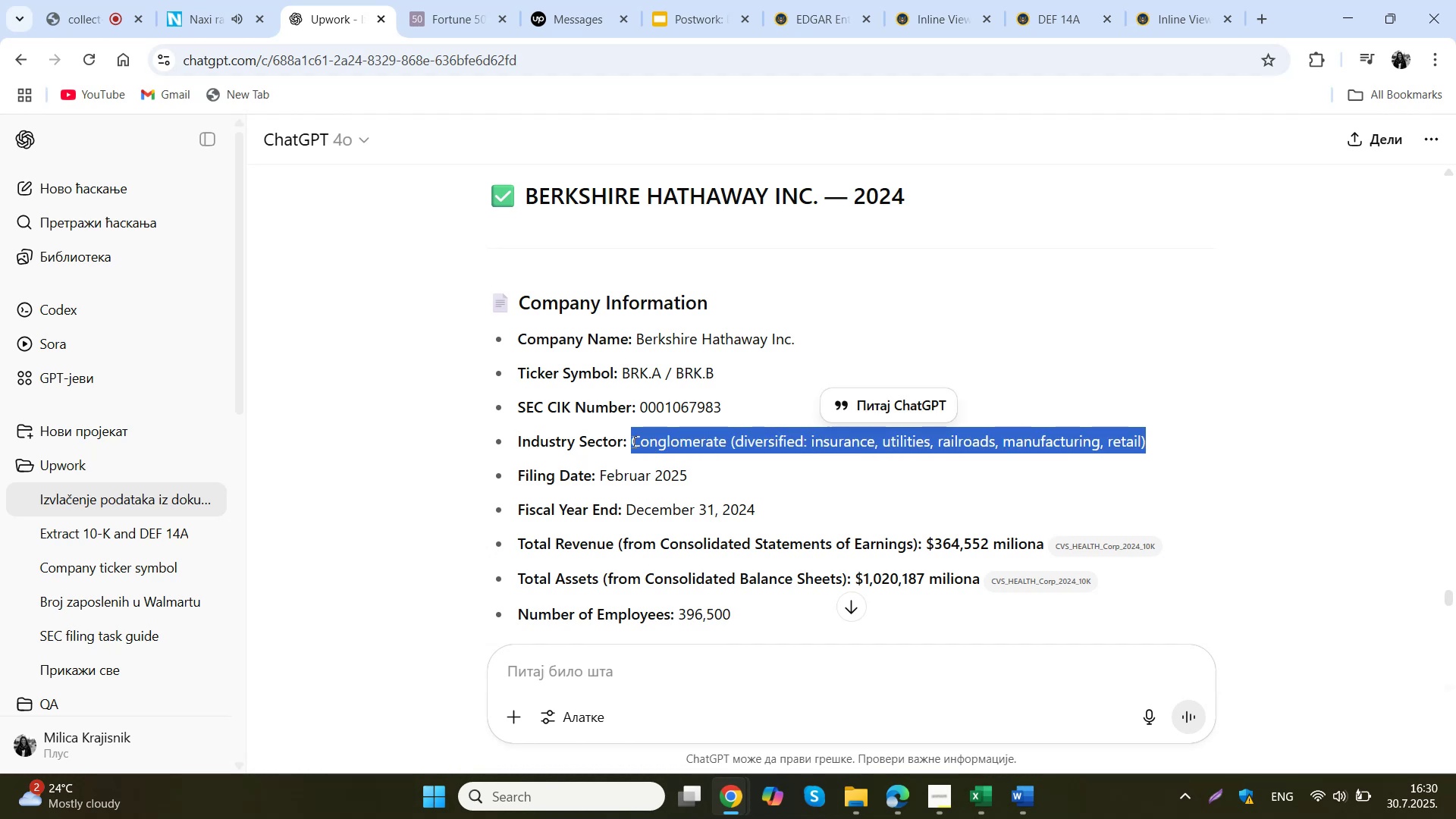 
key(Control+C)
 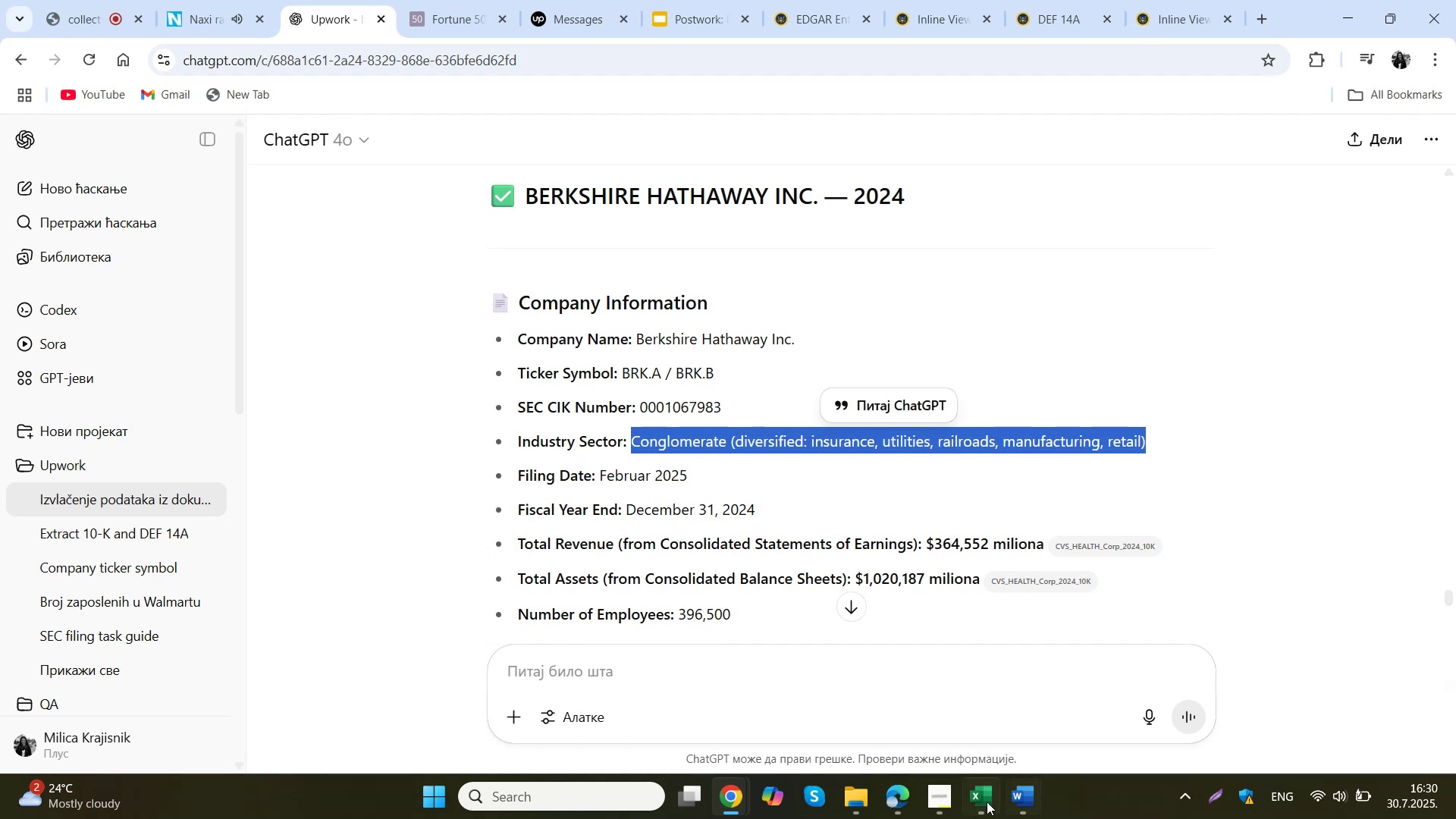 
left_click([989, 802])
 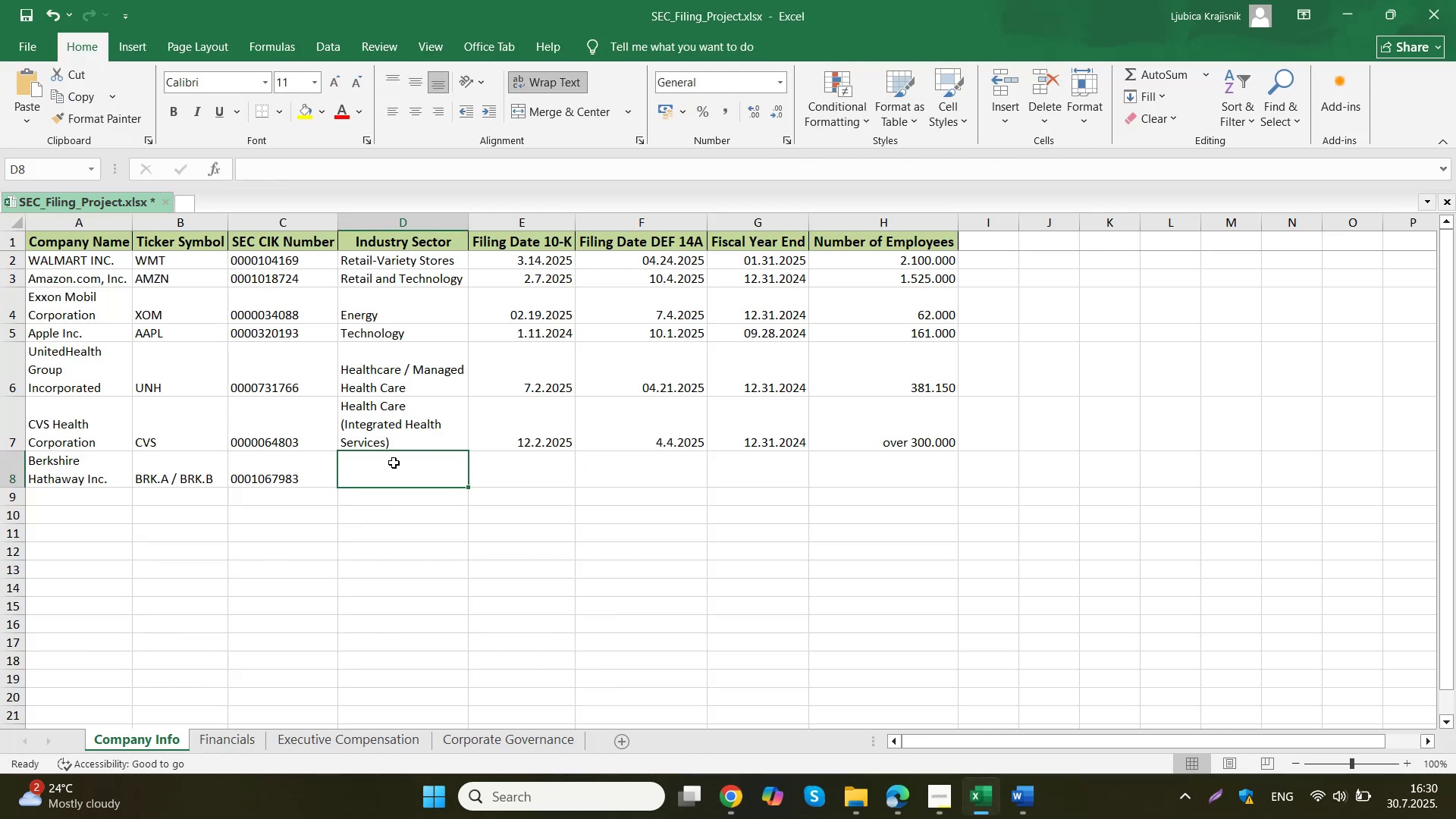 
double_click([394, 463])
 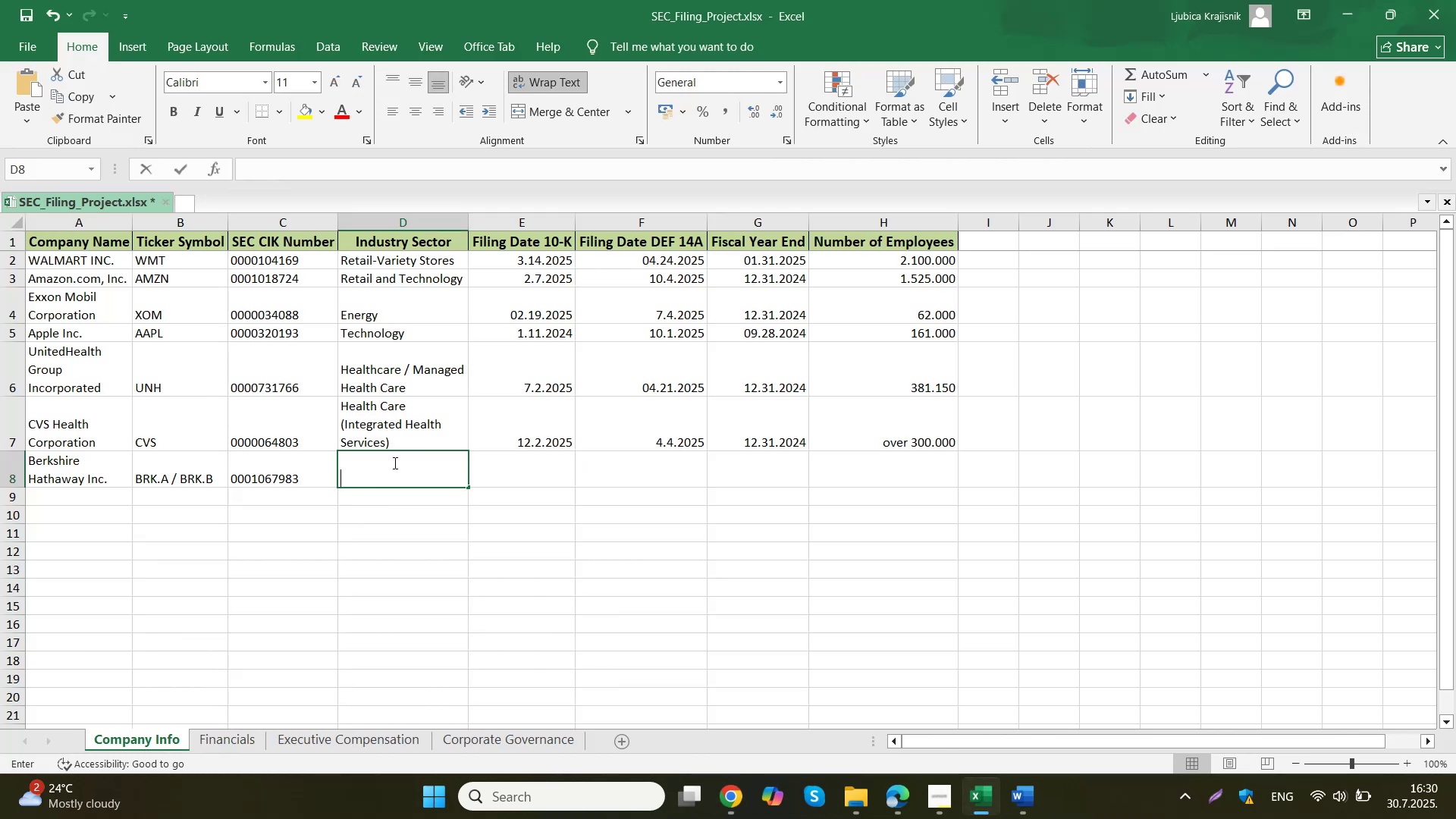 
key(Control+V)
 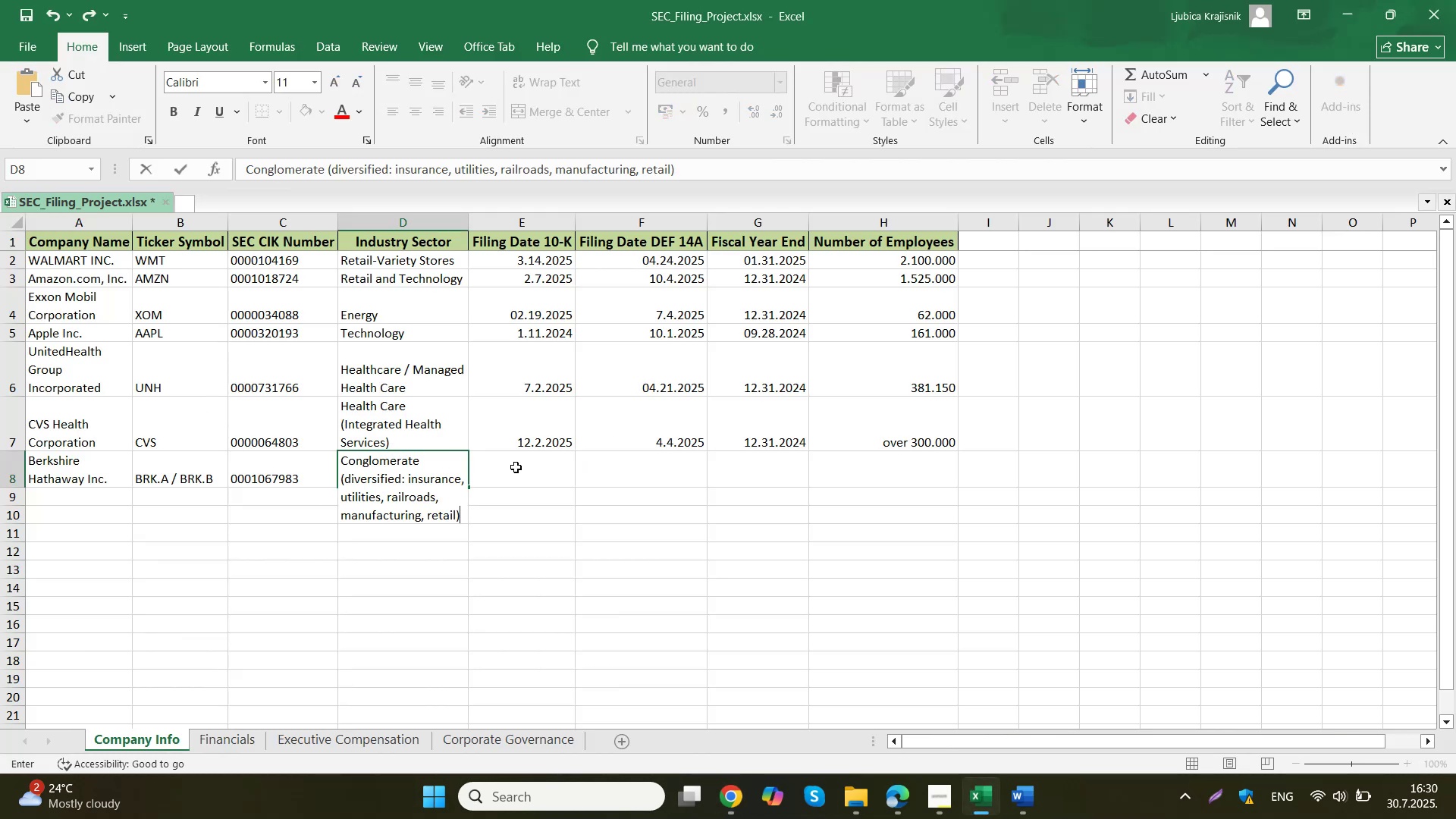 
left_click([516, 467])
 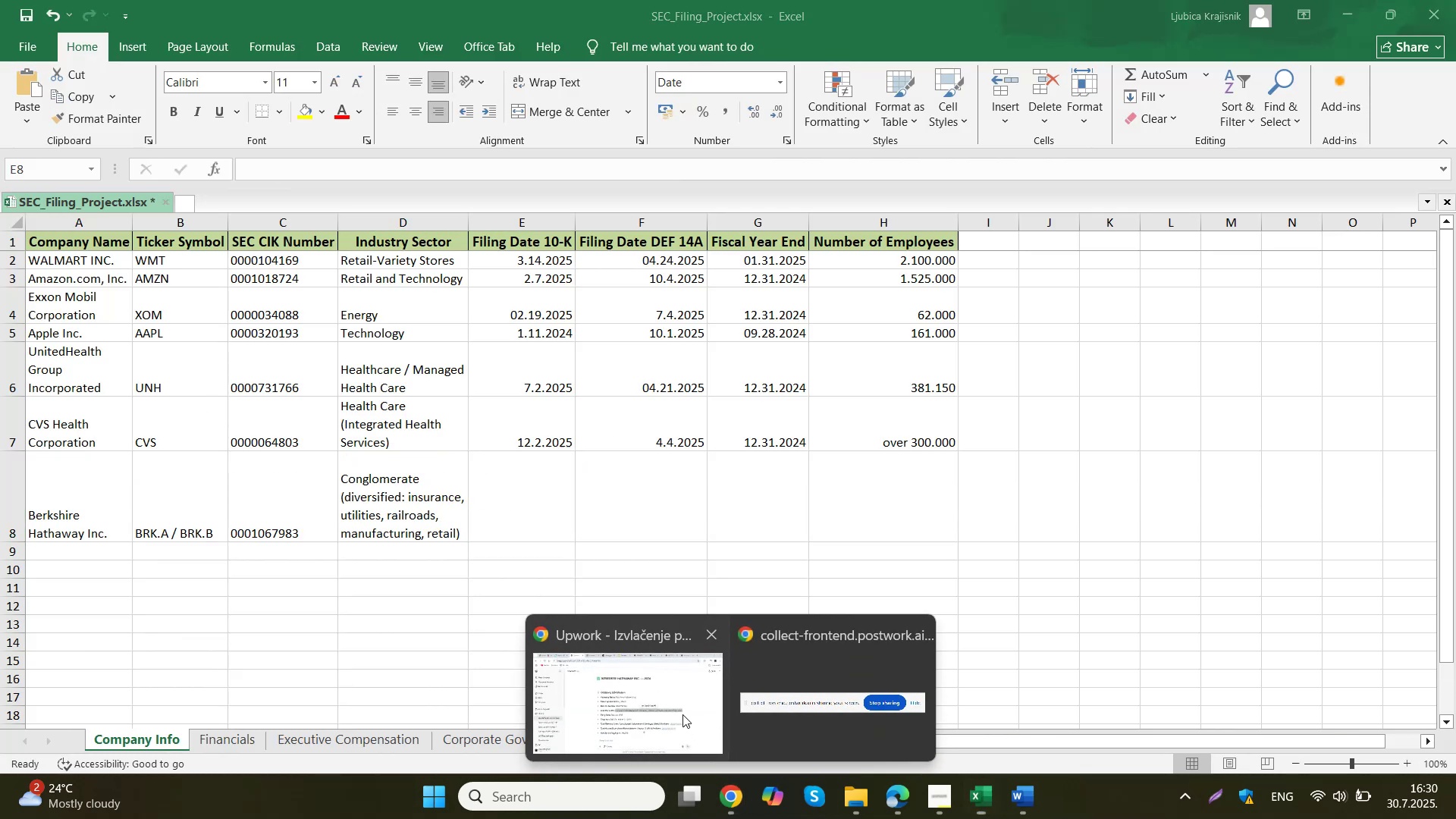 
left_click([845, 0])
 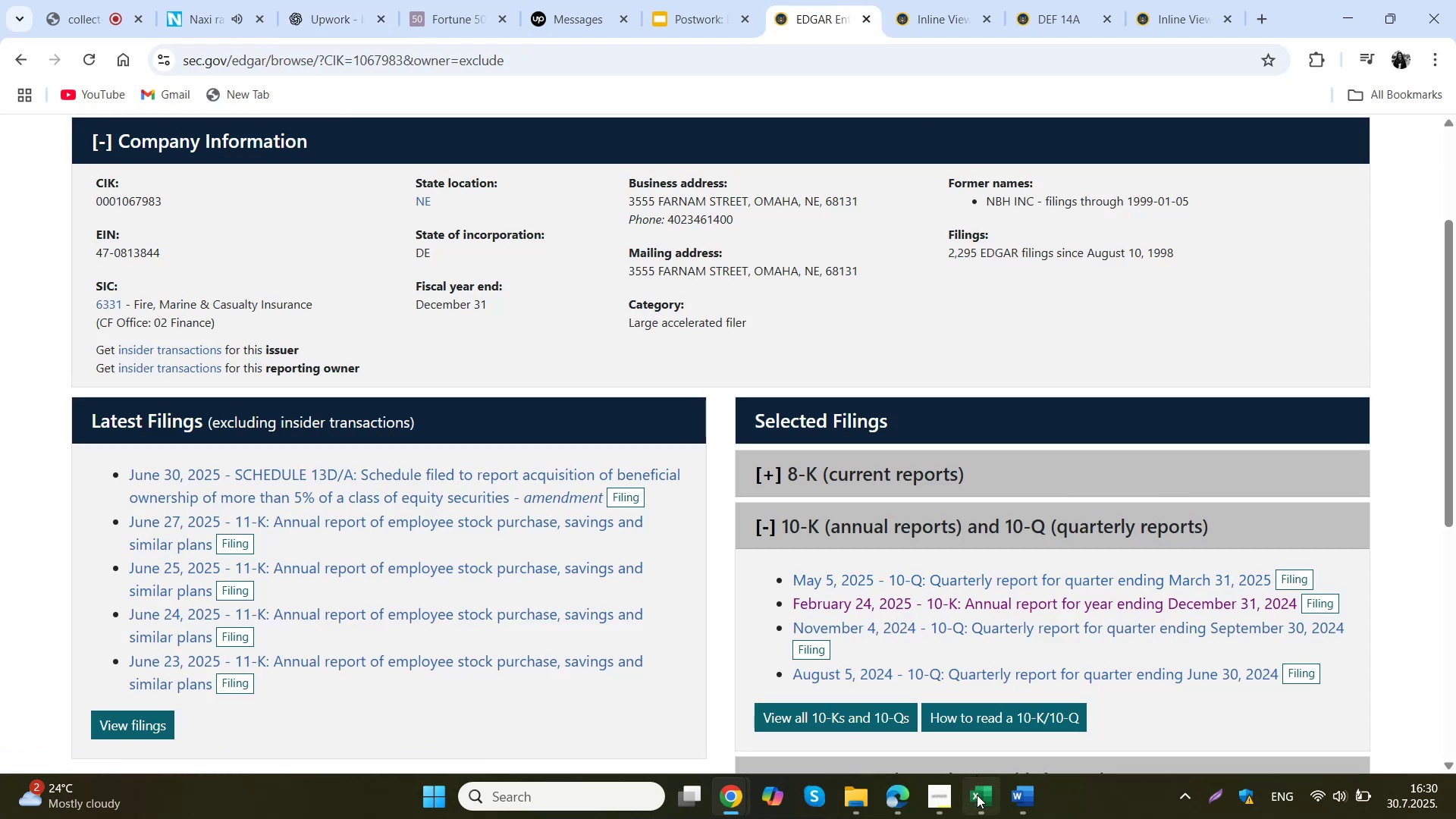 
left_click([972, 661])
 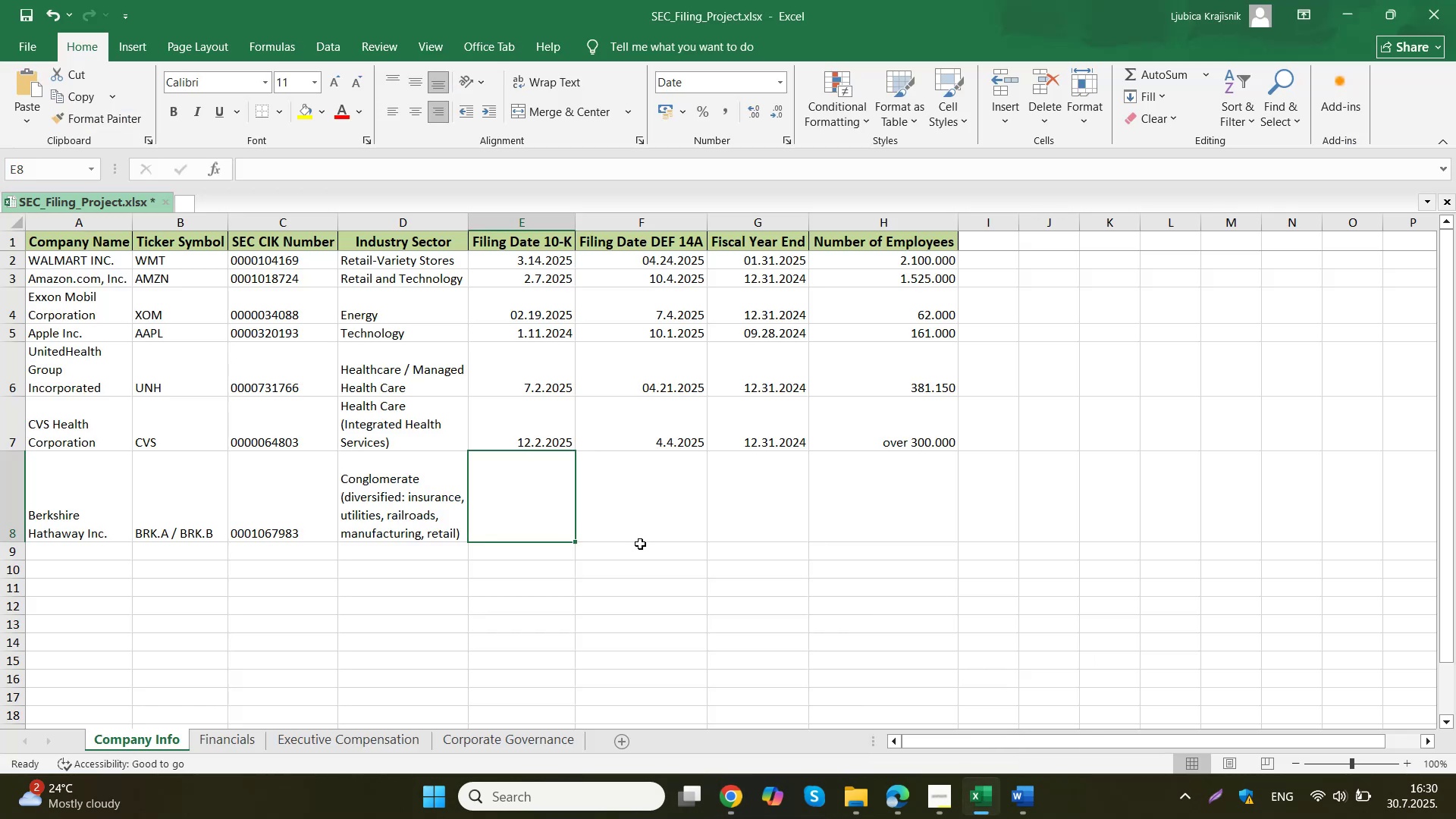 
key(Numpad0)
 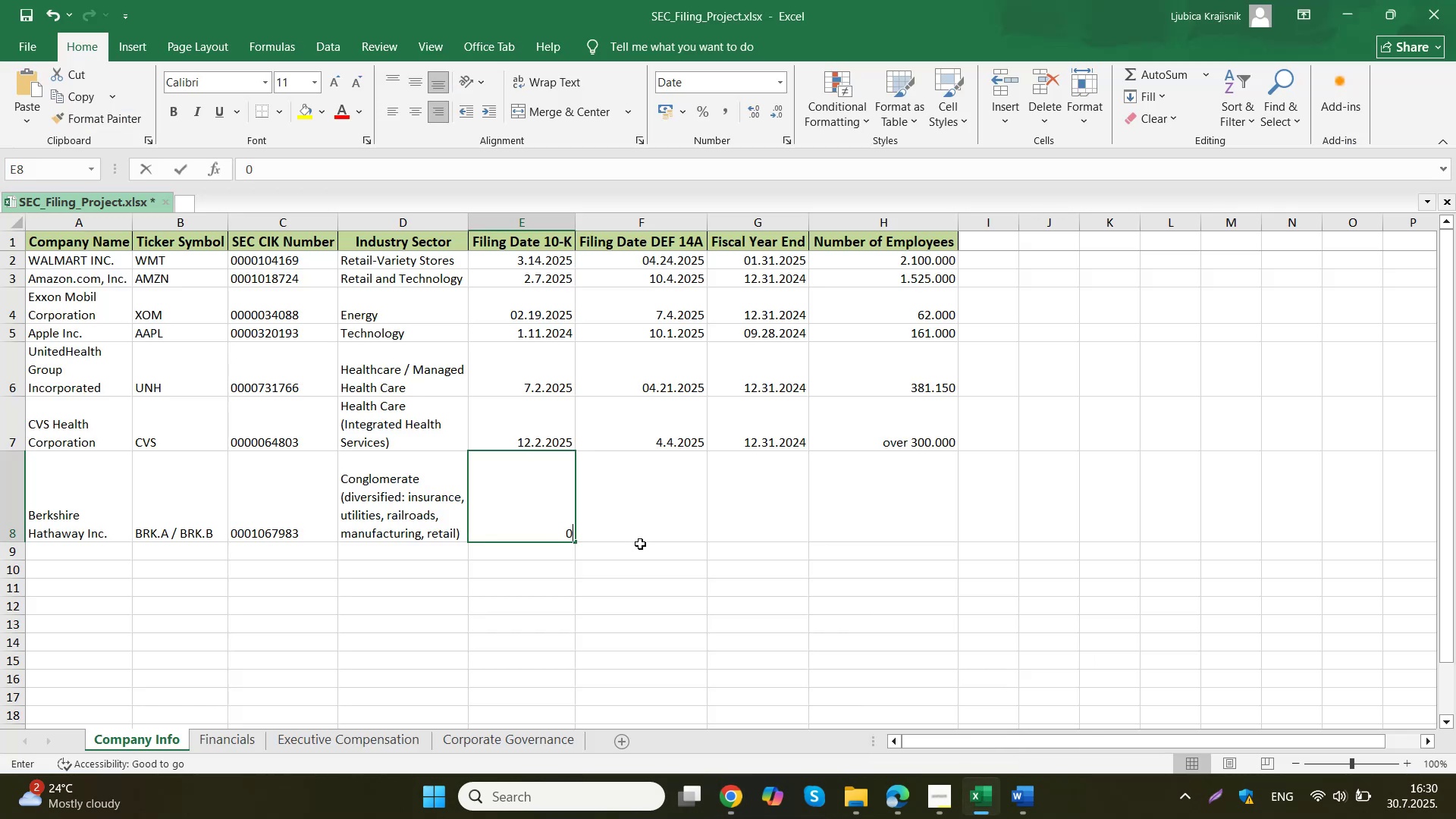 
key(Numpad2)
 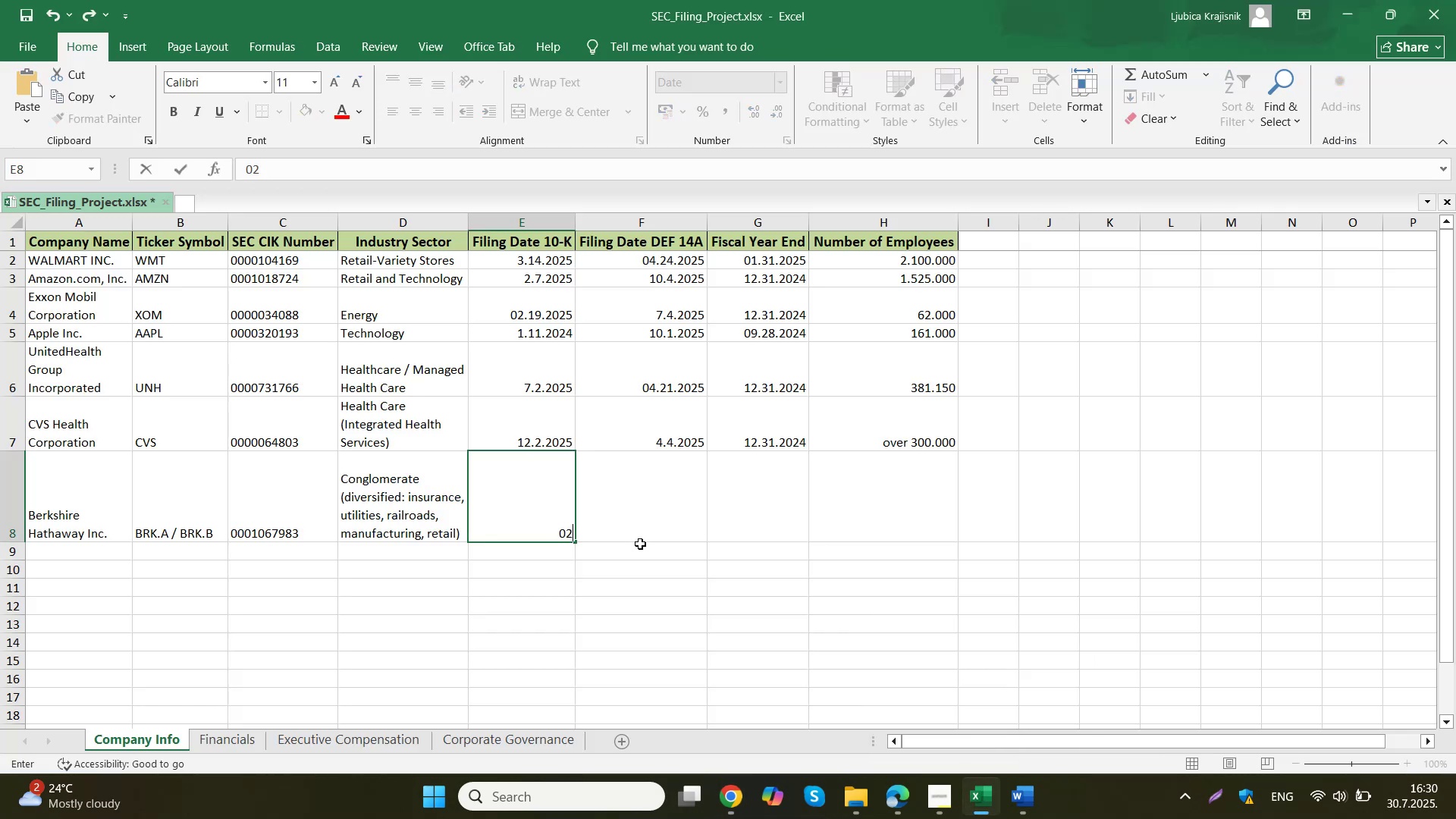 
key(Period)
 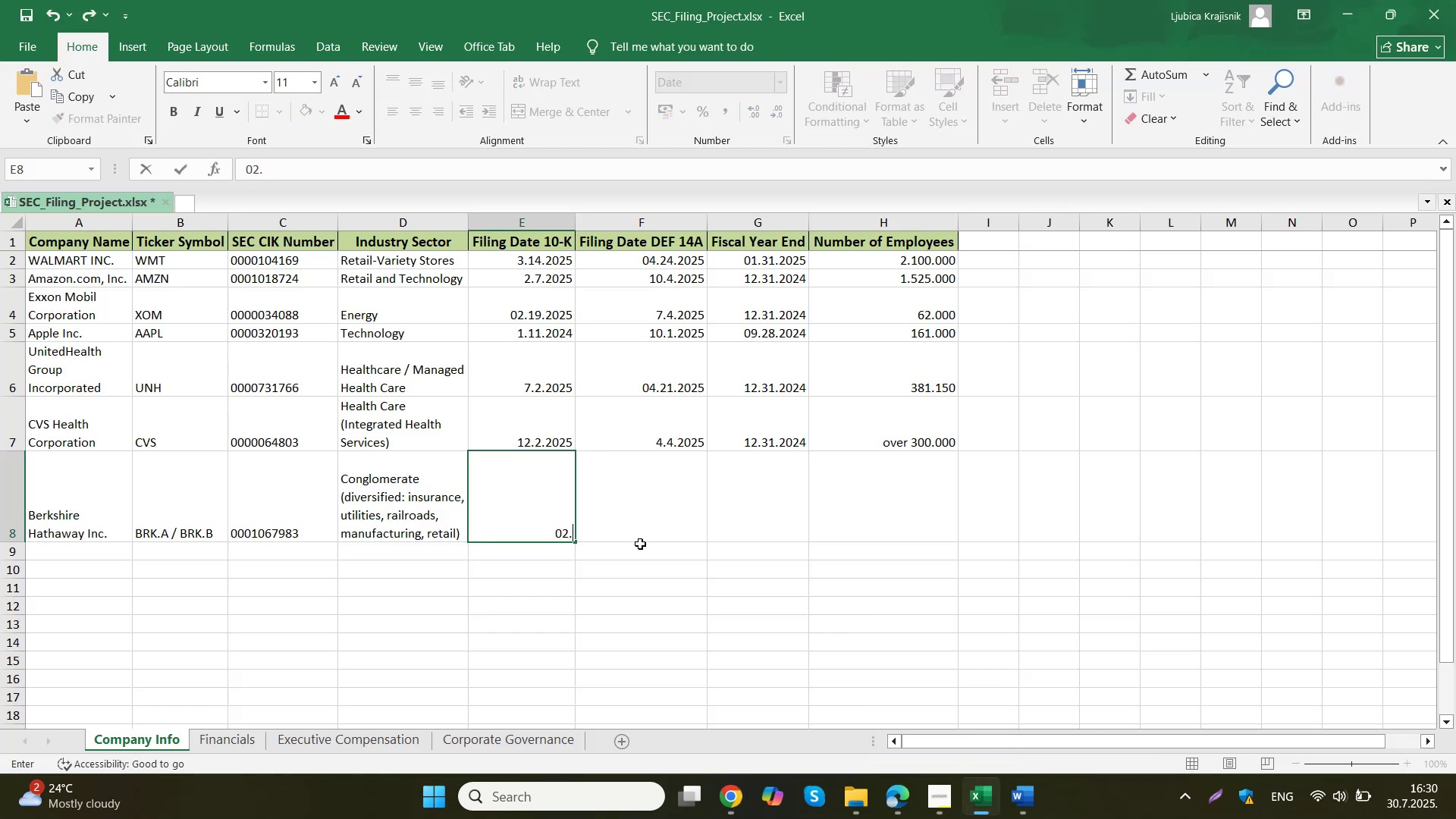 
key(Numpad2)
 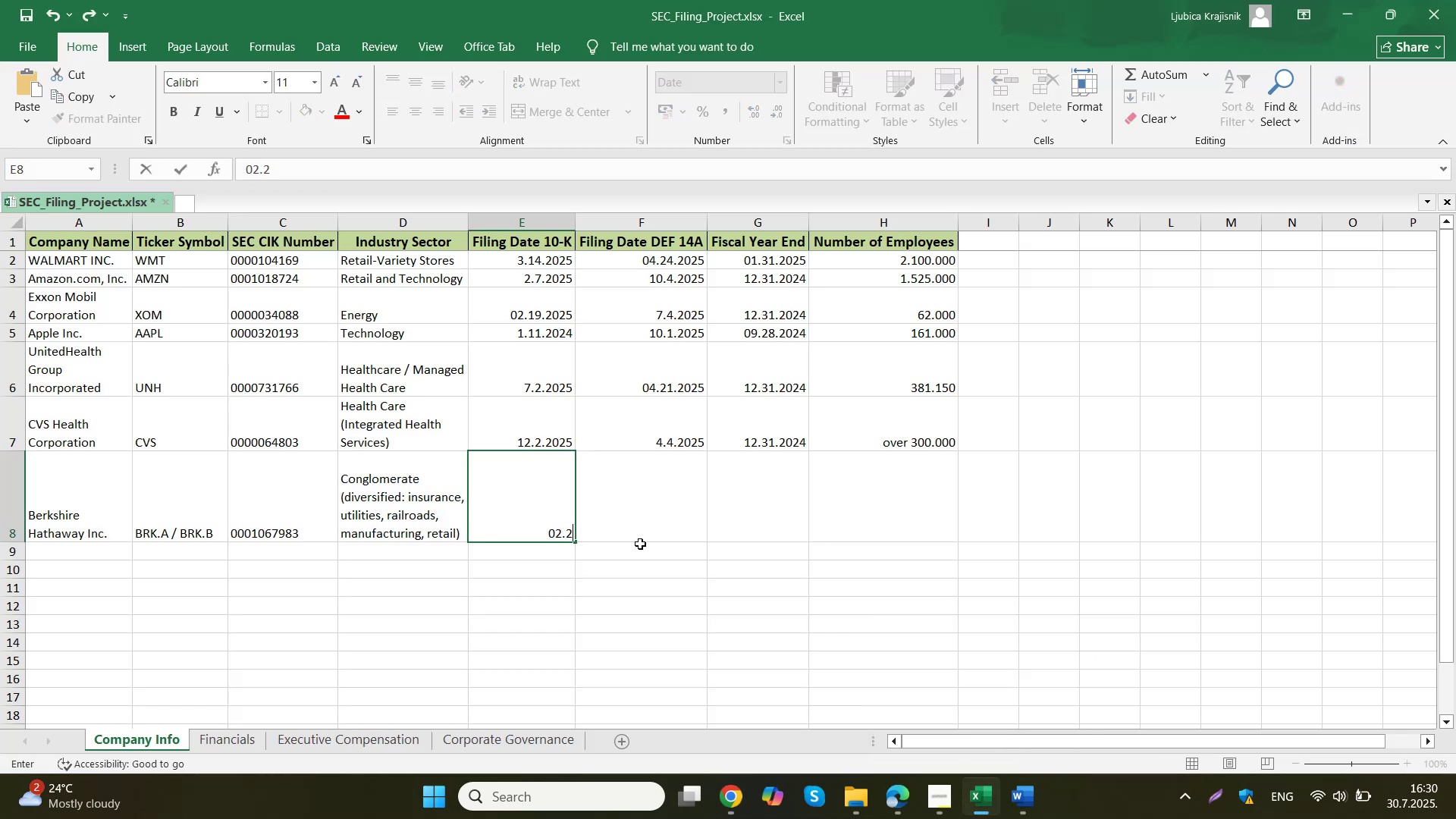 
key(Numpad4)
 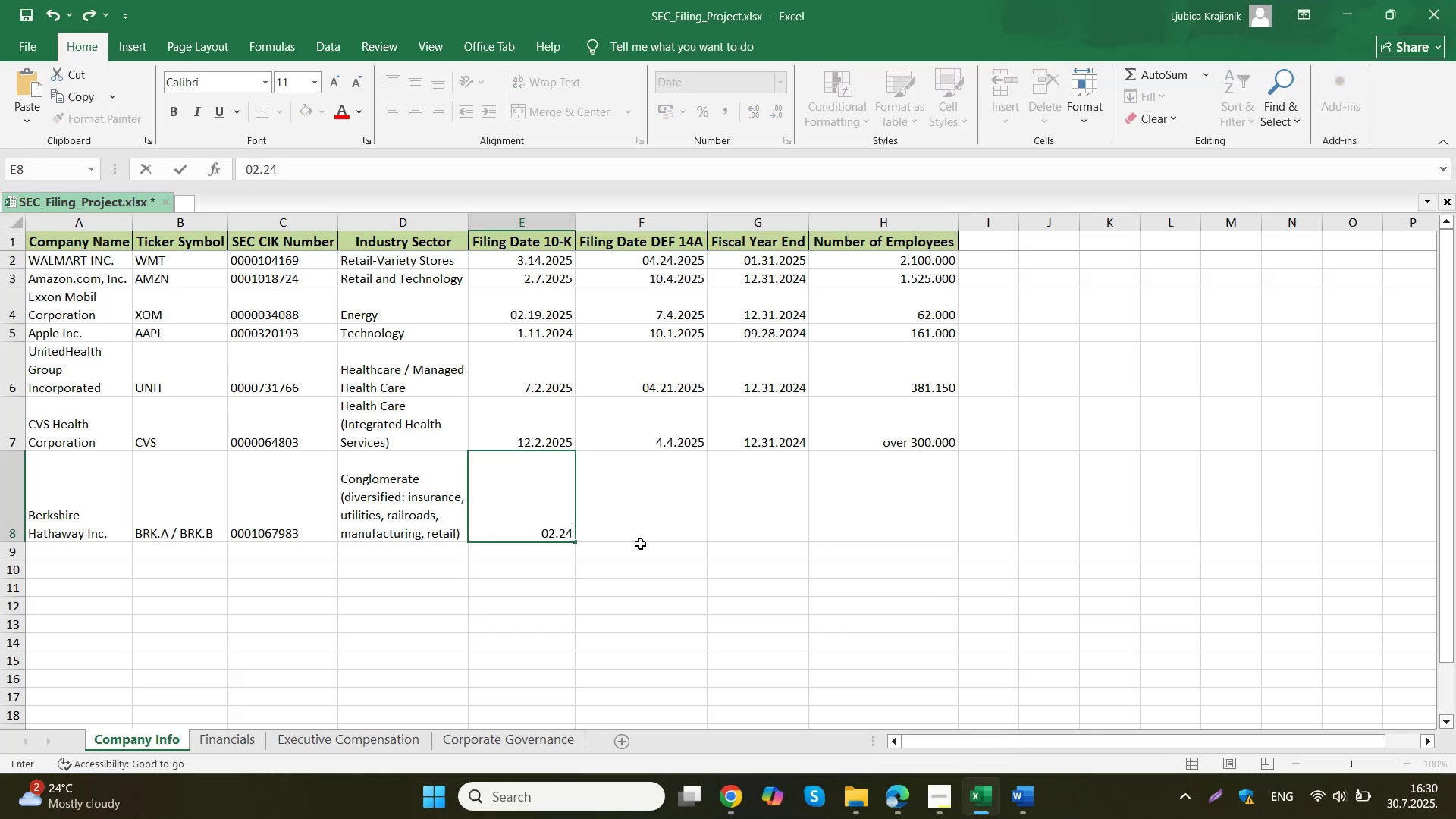 
key(Period)
 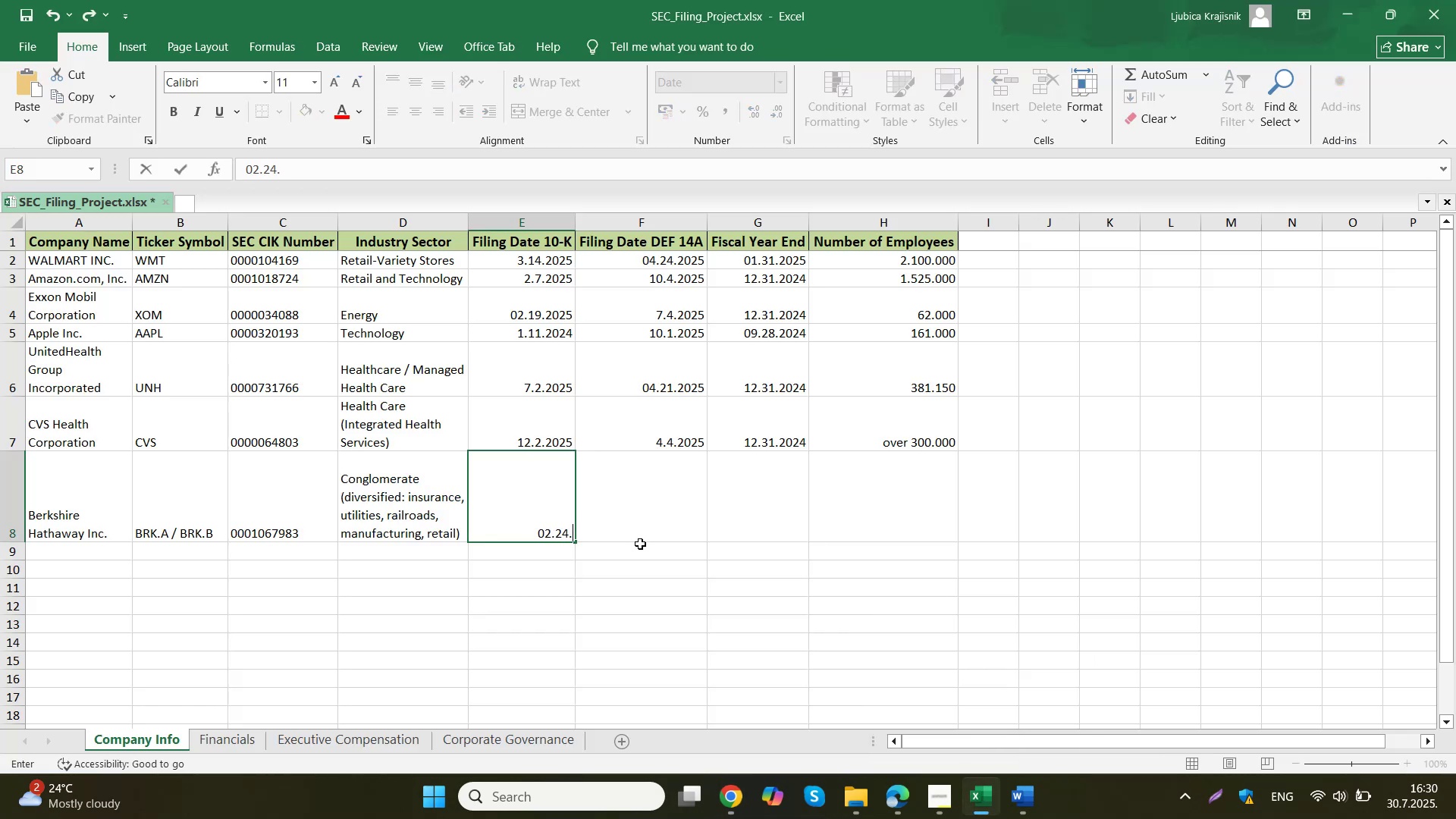 
key(Numpad2)
 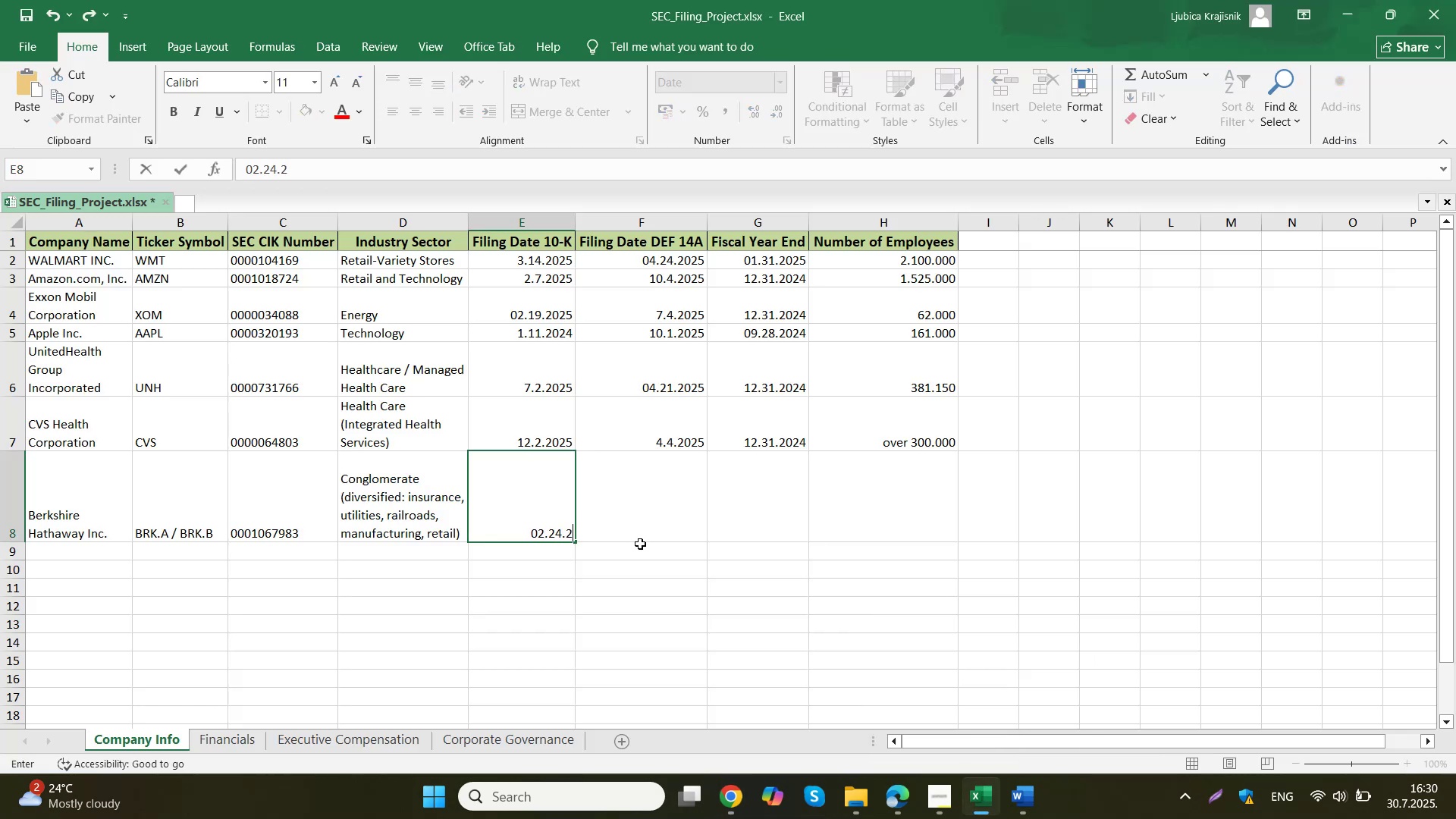 
key(Numpad0)
 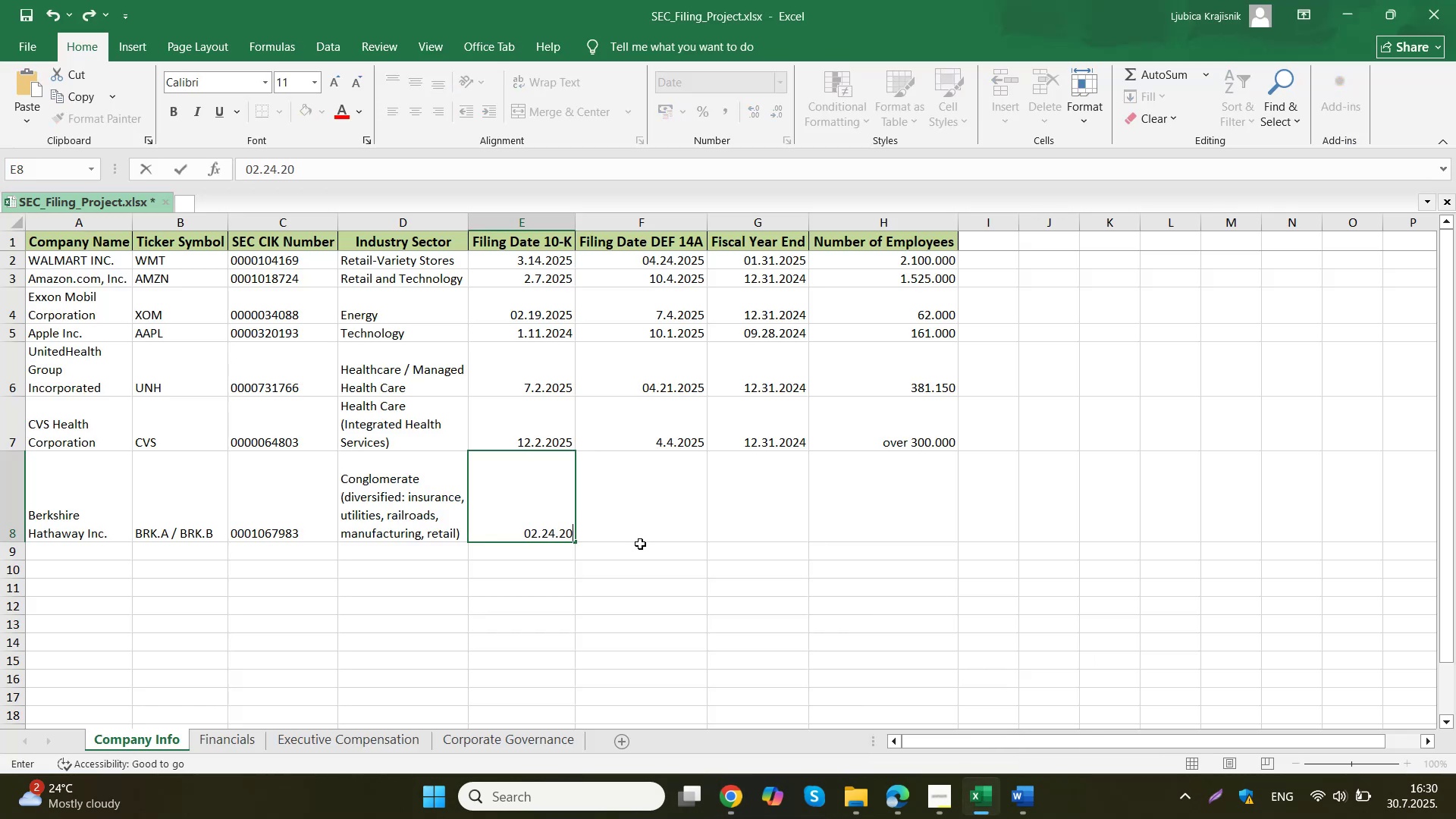 
key(Numpad2)
 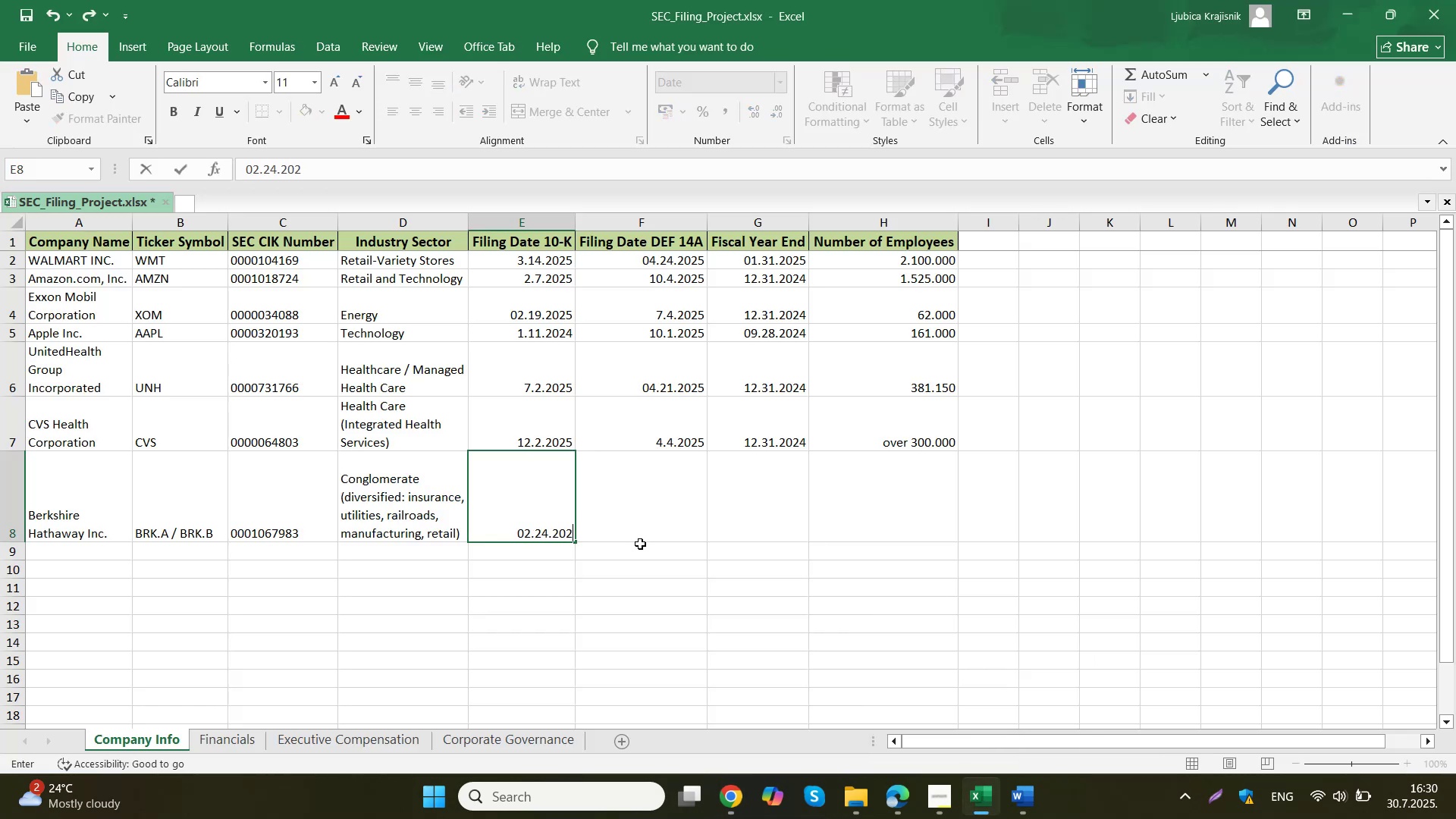 
key(Numpad5)
 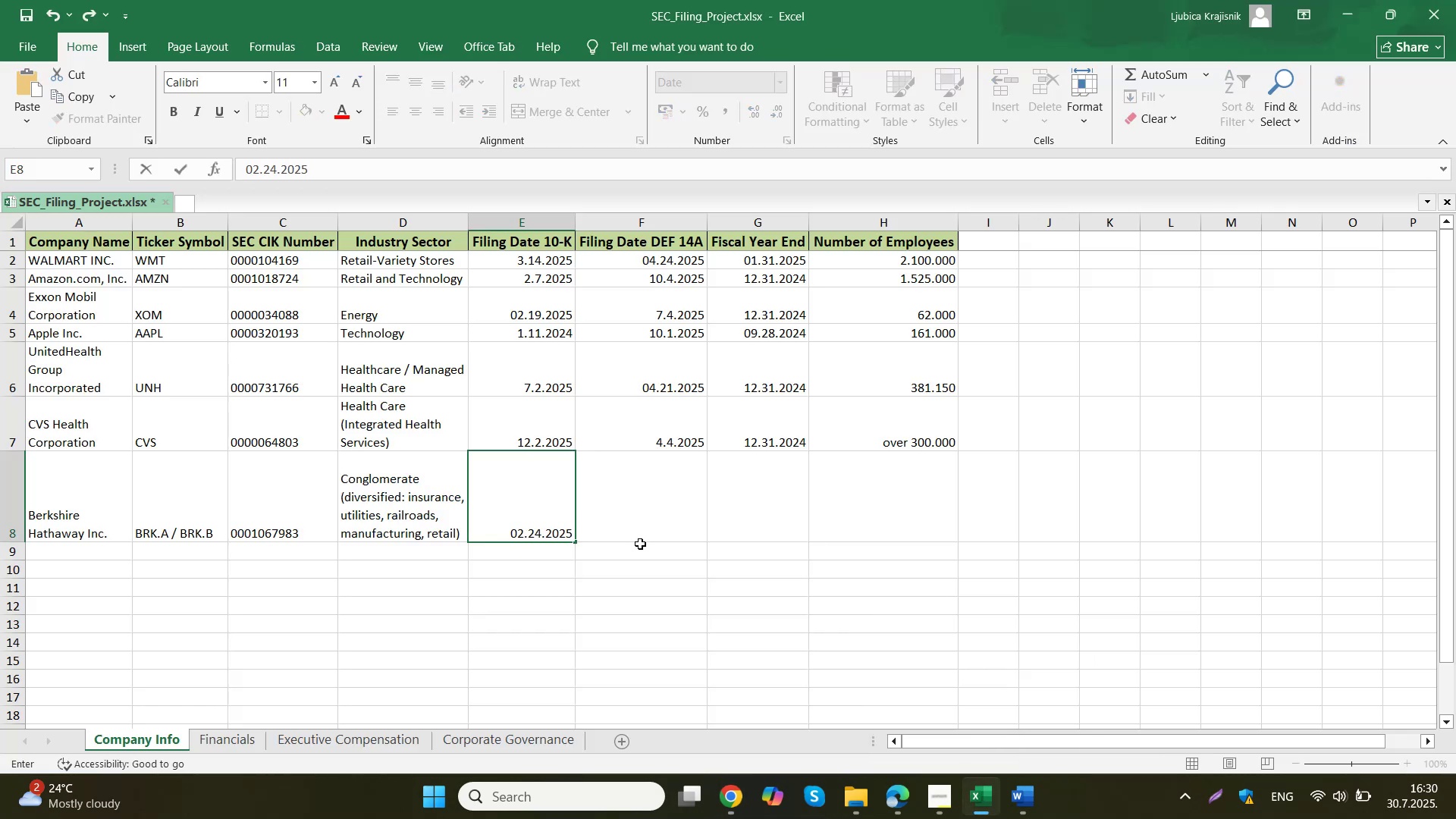 
key(Tab)
 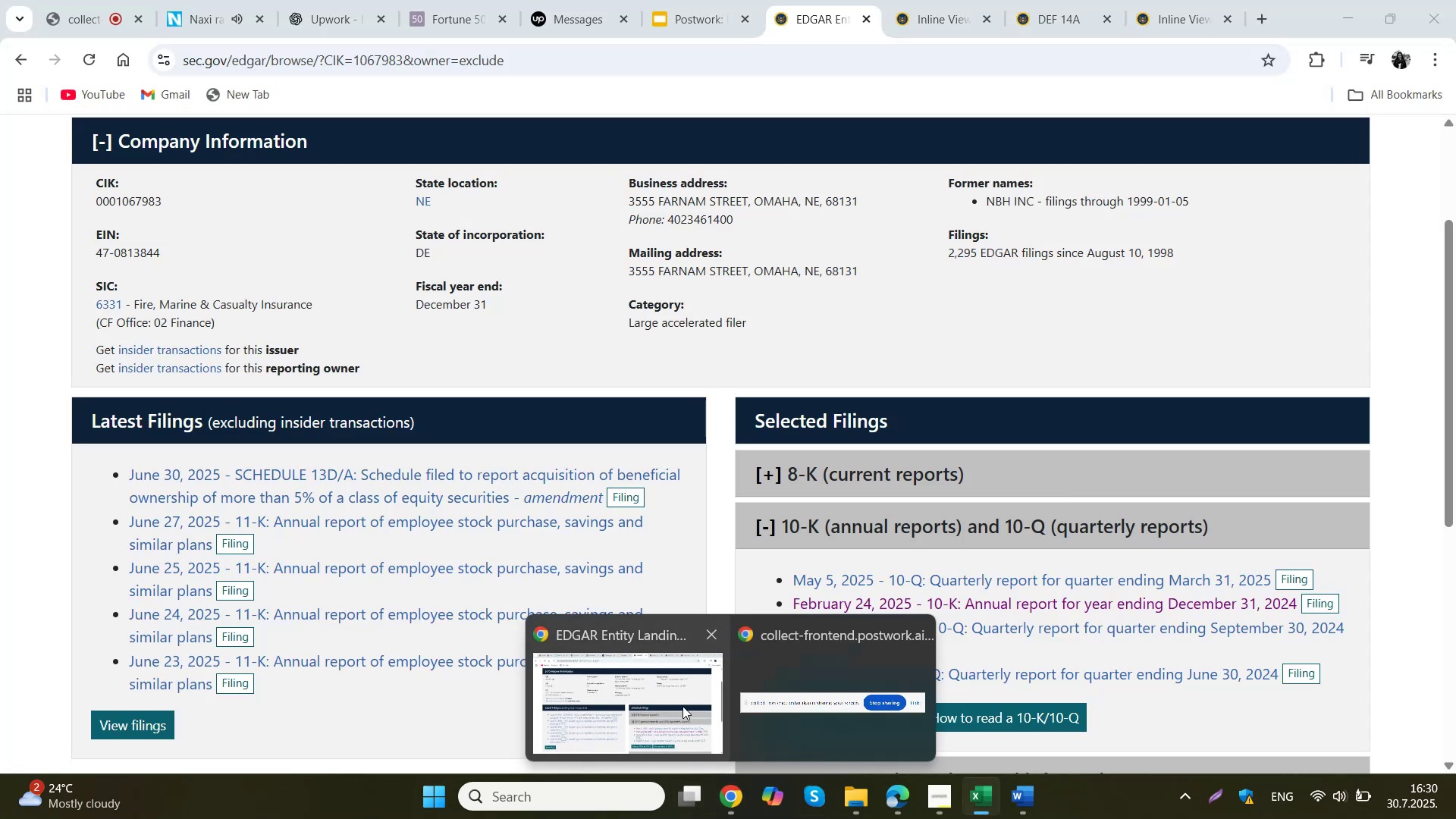 
left_click([682, 706])
 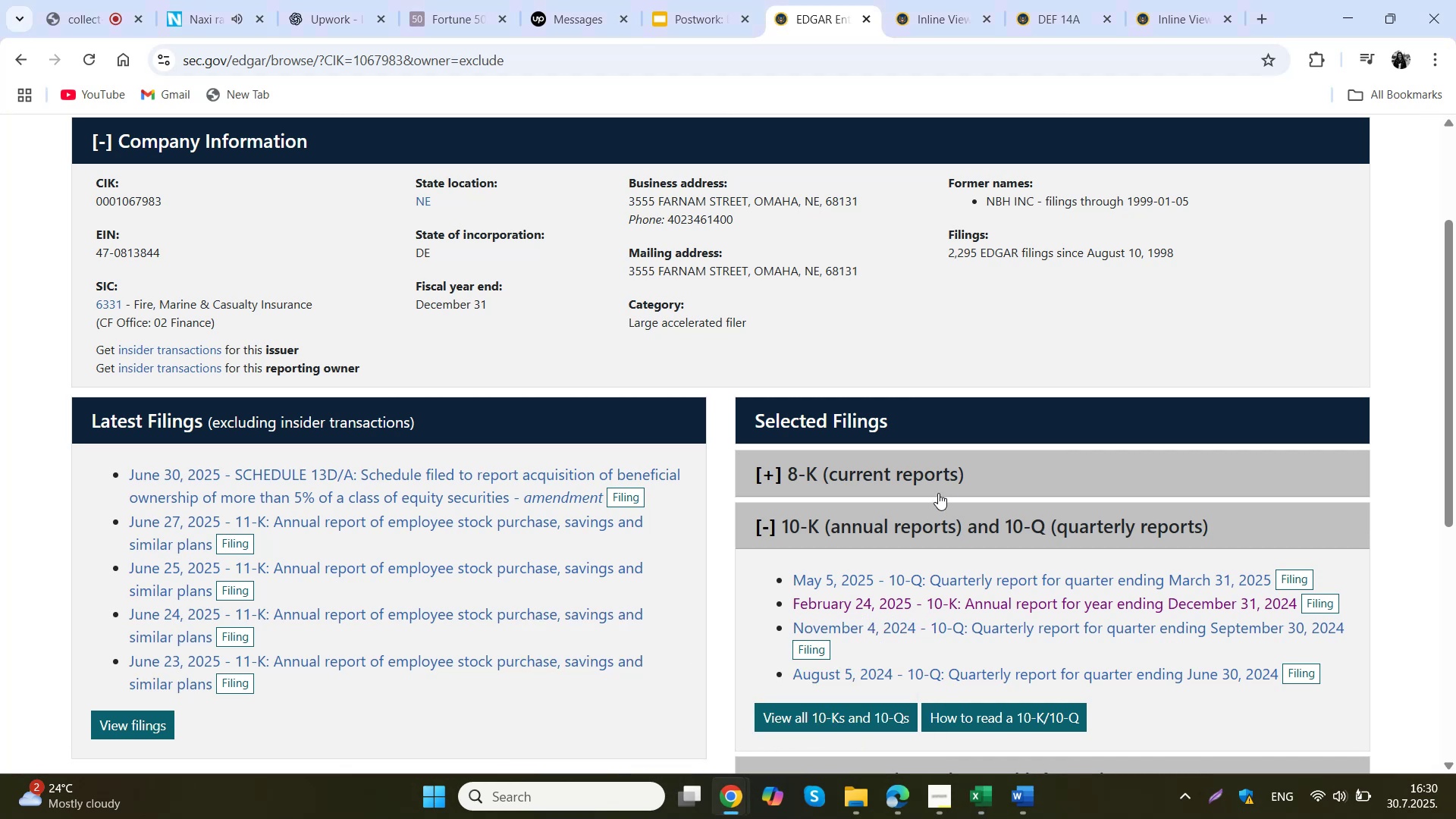 
scroll: coordinate [927, 499], scroll_direction: down, amount: 2.0
 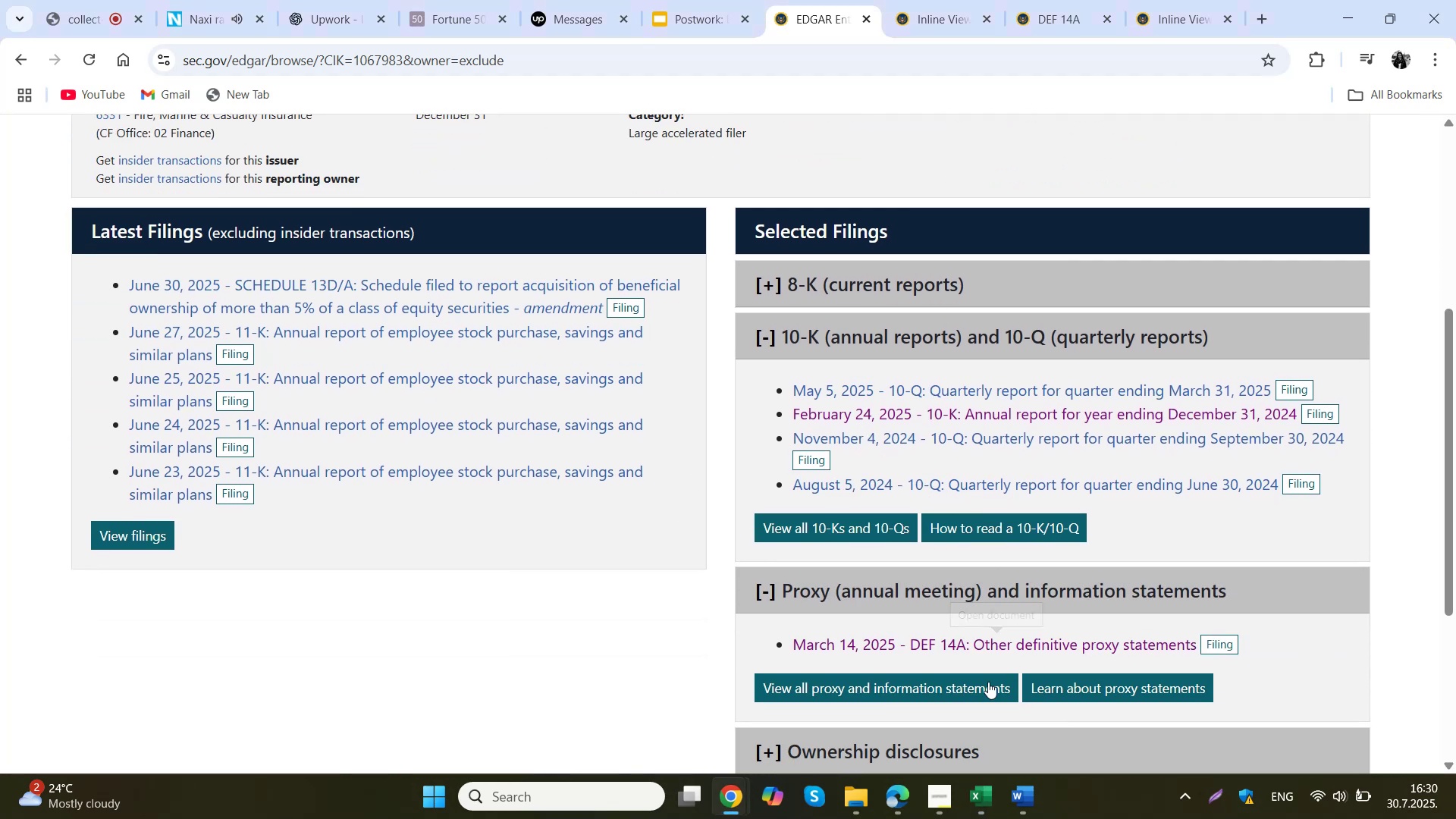 
mouse_move([984, 781])
 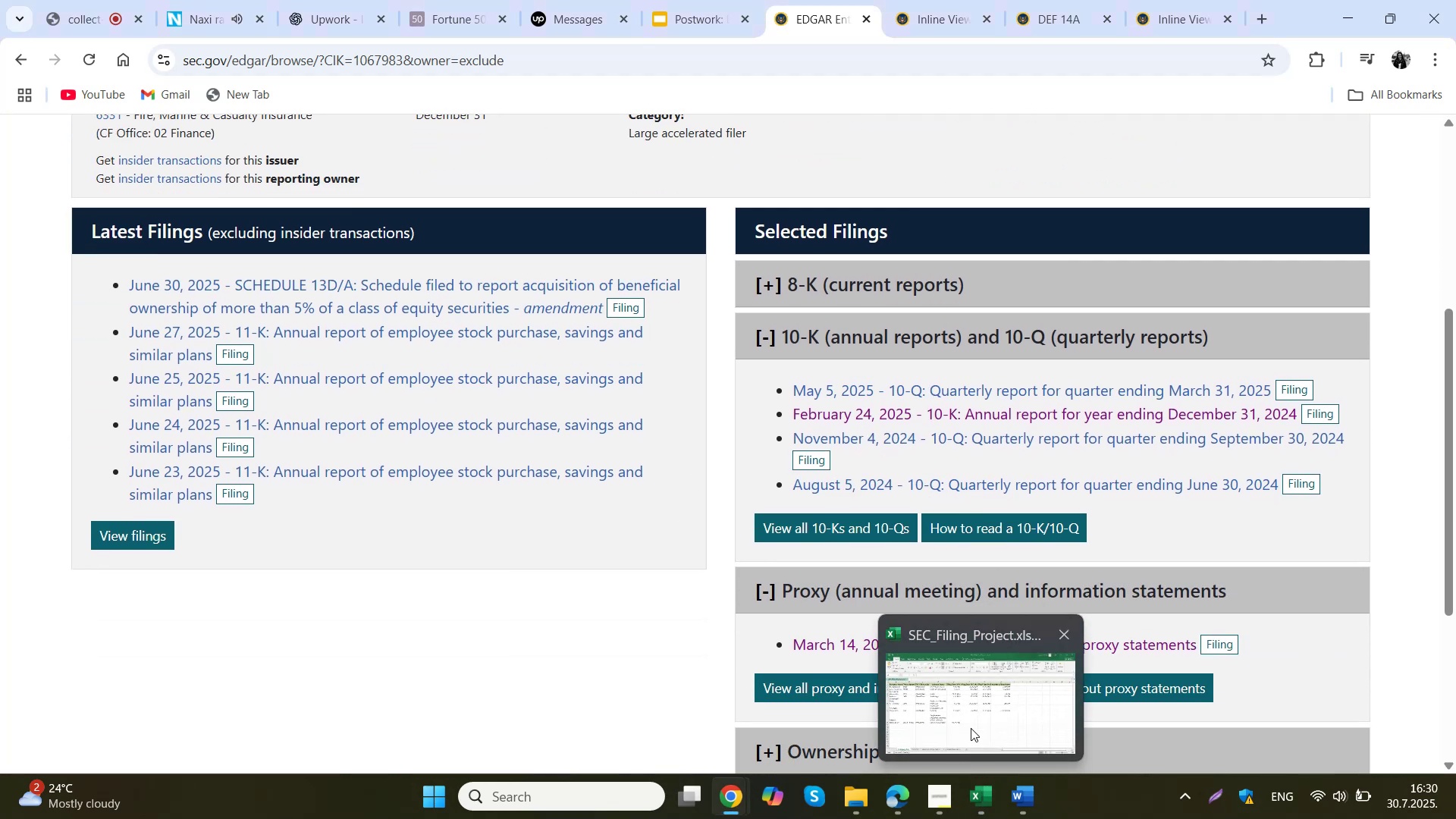 
left_click([971, 713])
 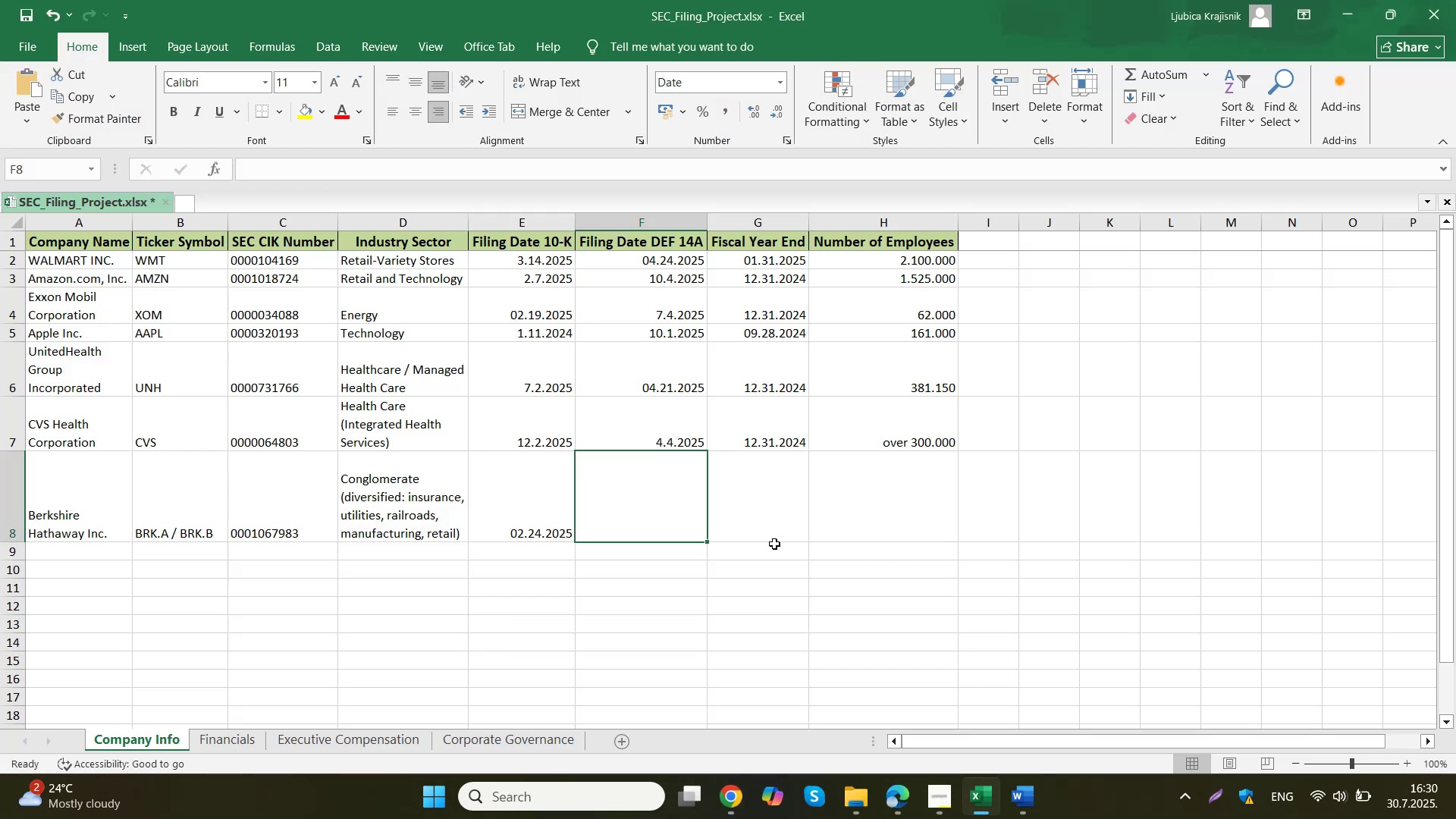 
key(Numpad0)
 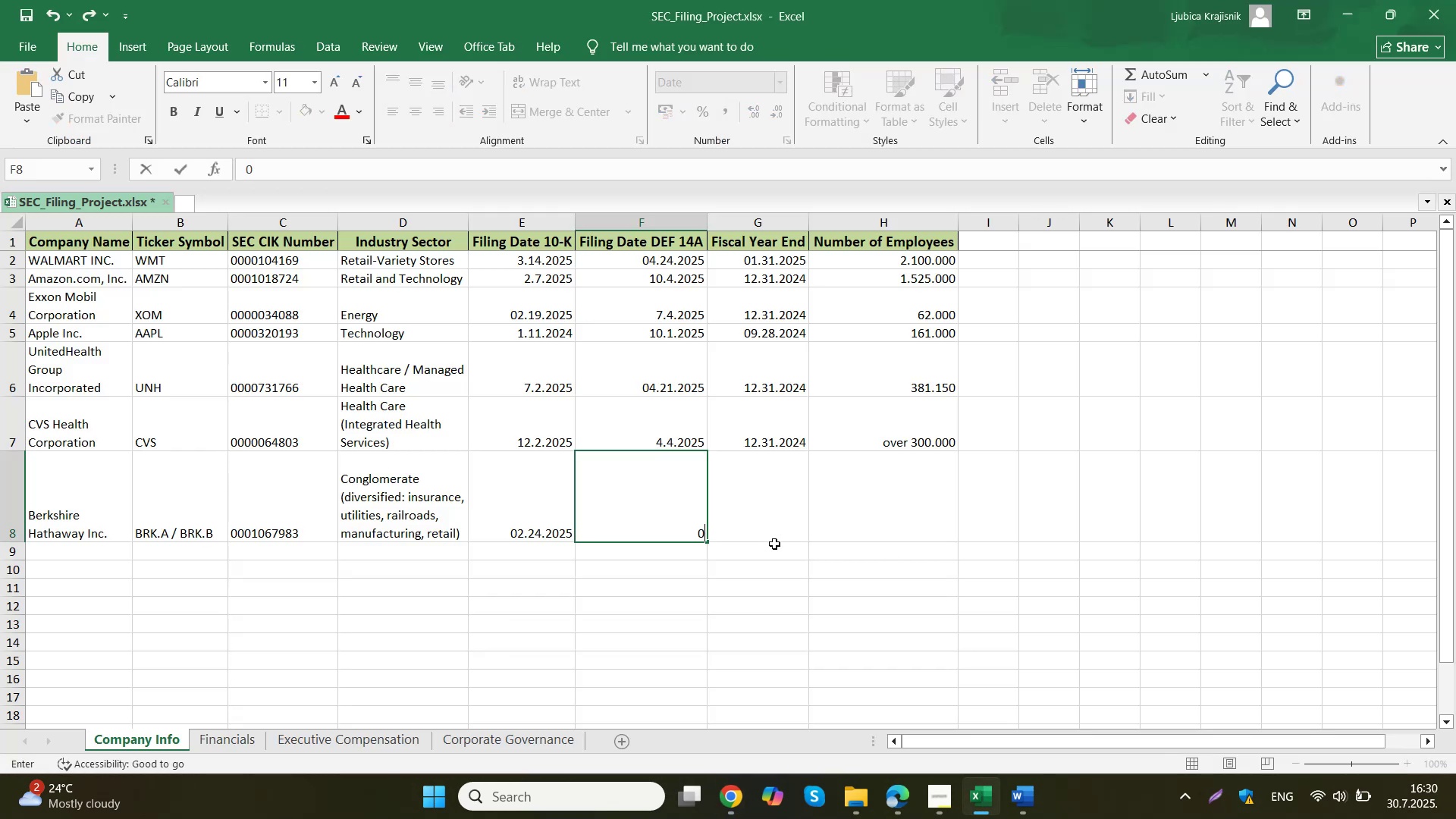 
key(Numpad3)
 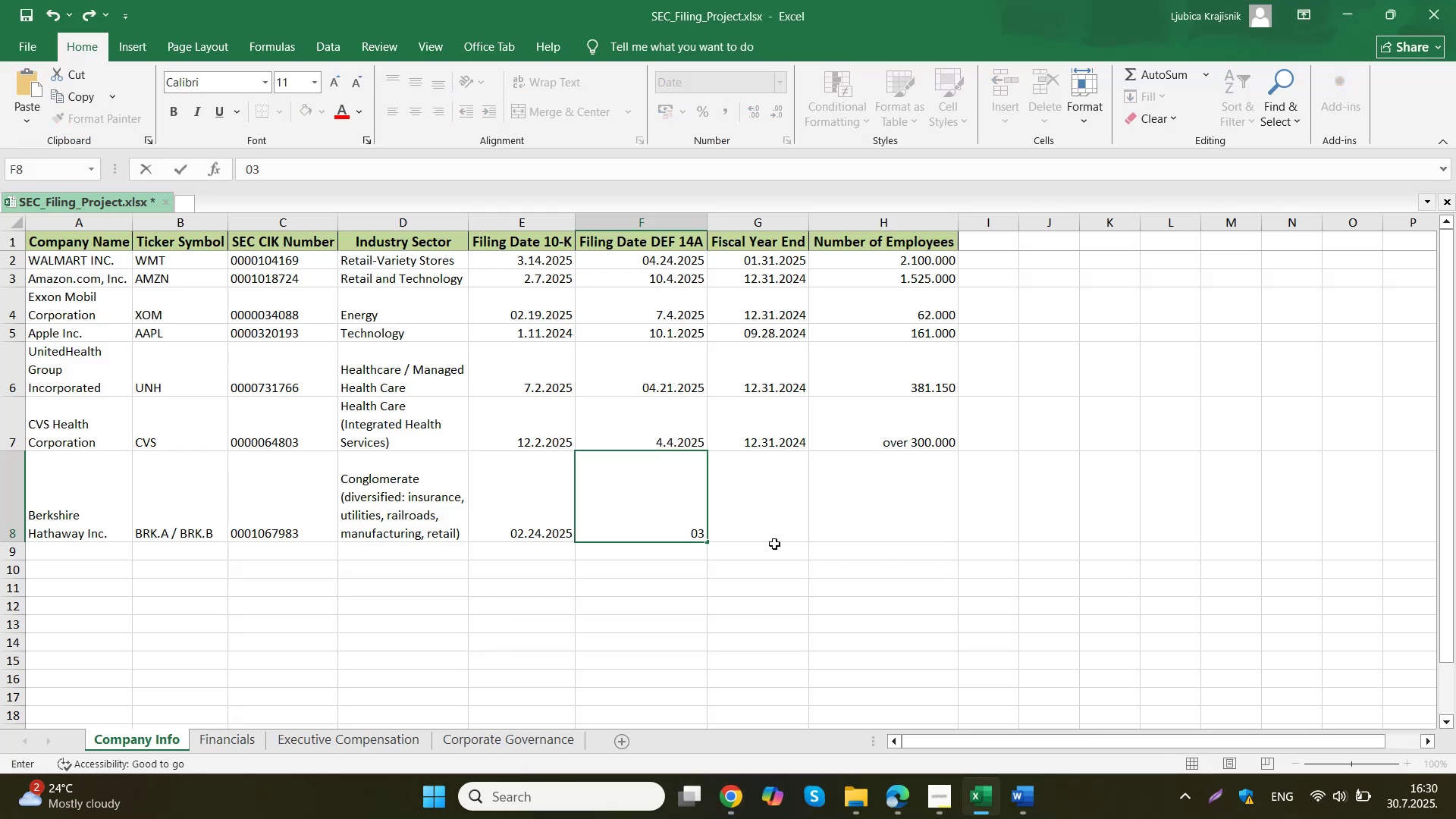 
key(Period)
 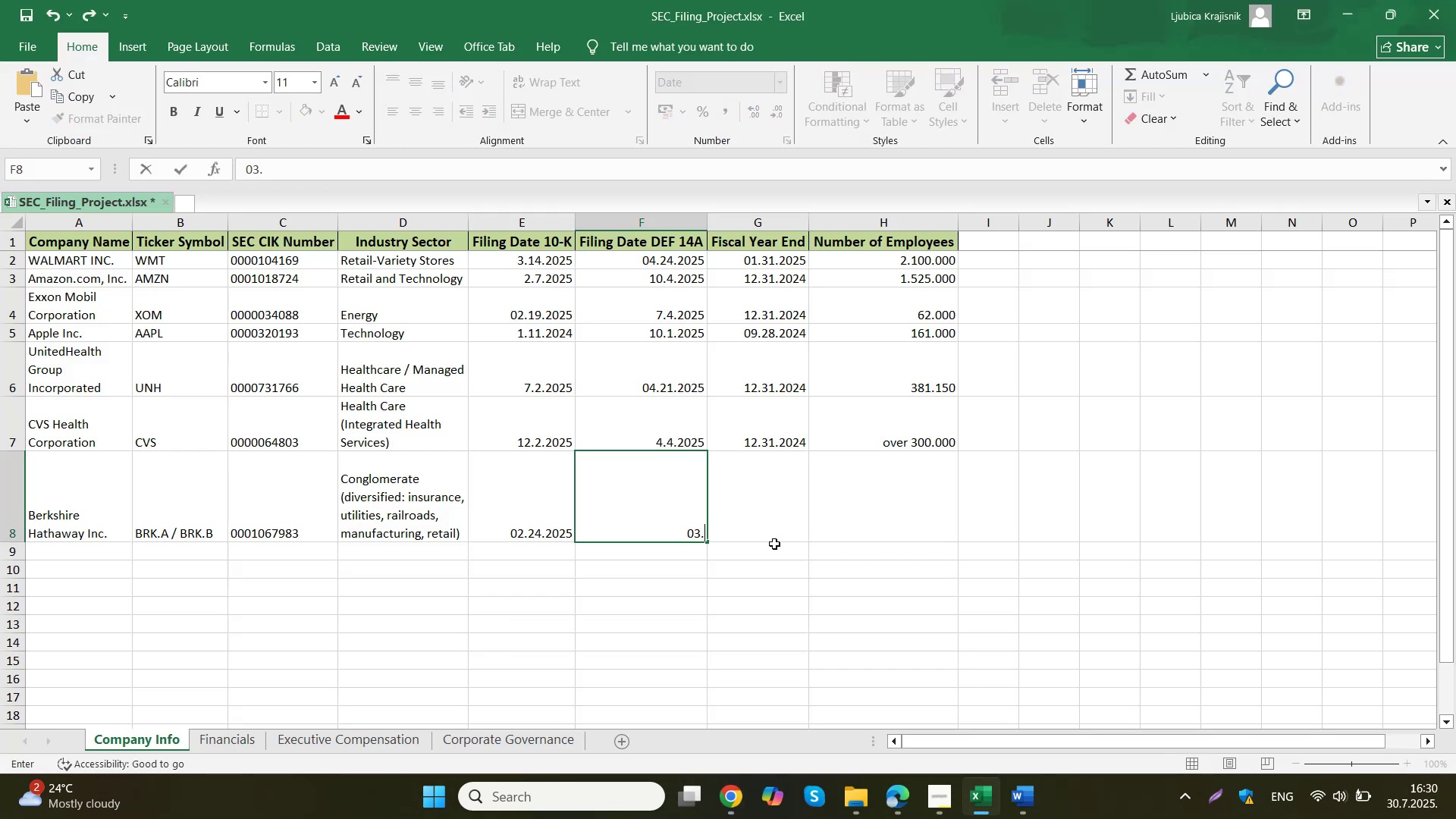 
key(Numpad0)
 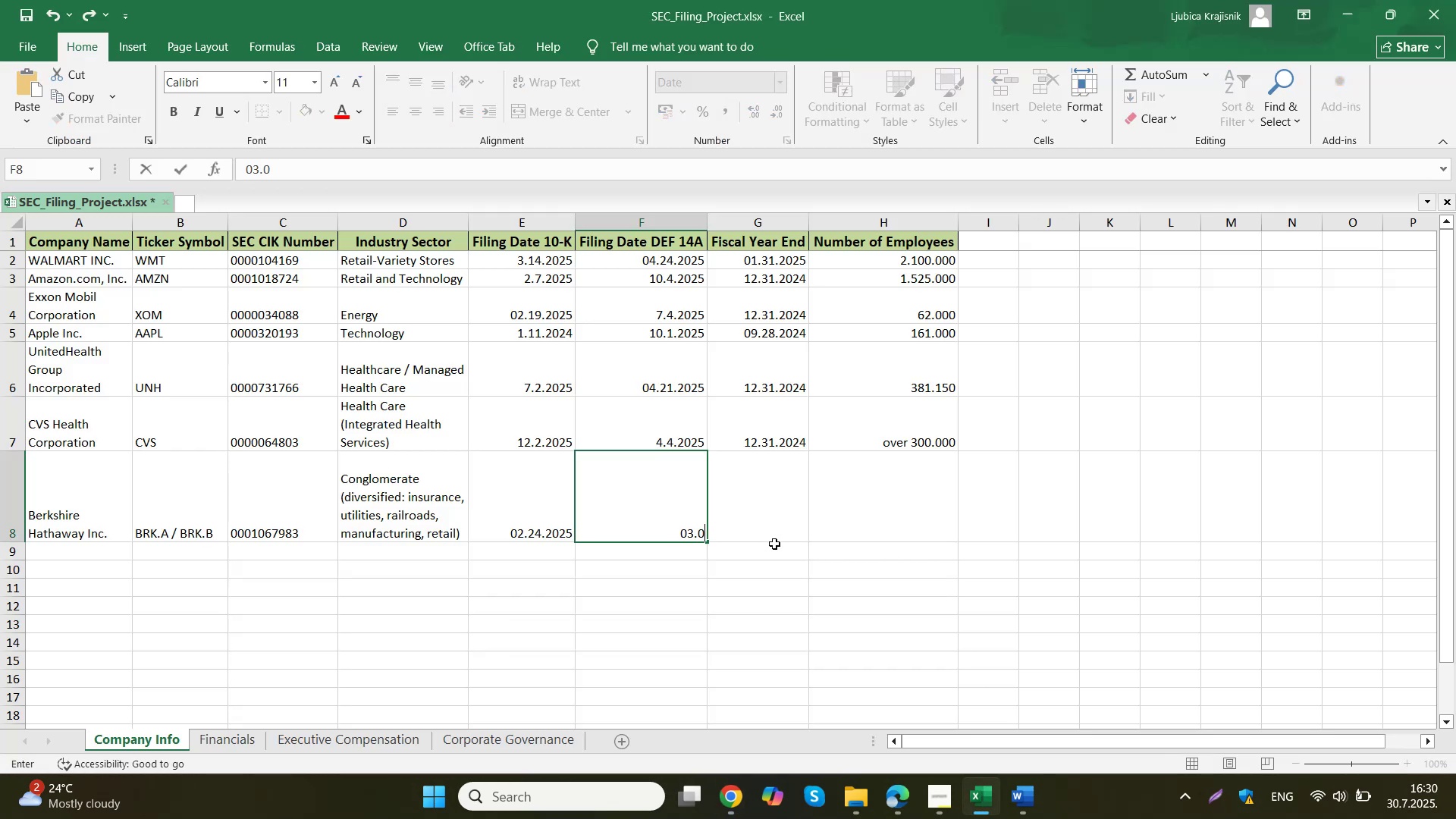 
key(Numpad4)
 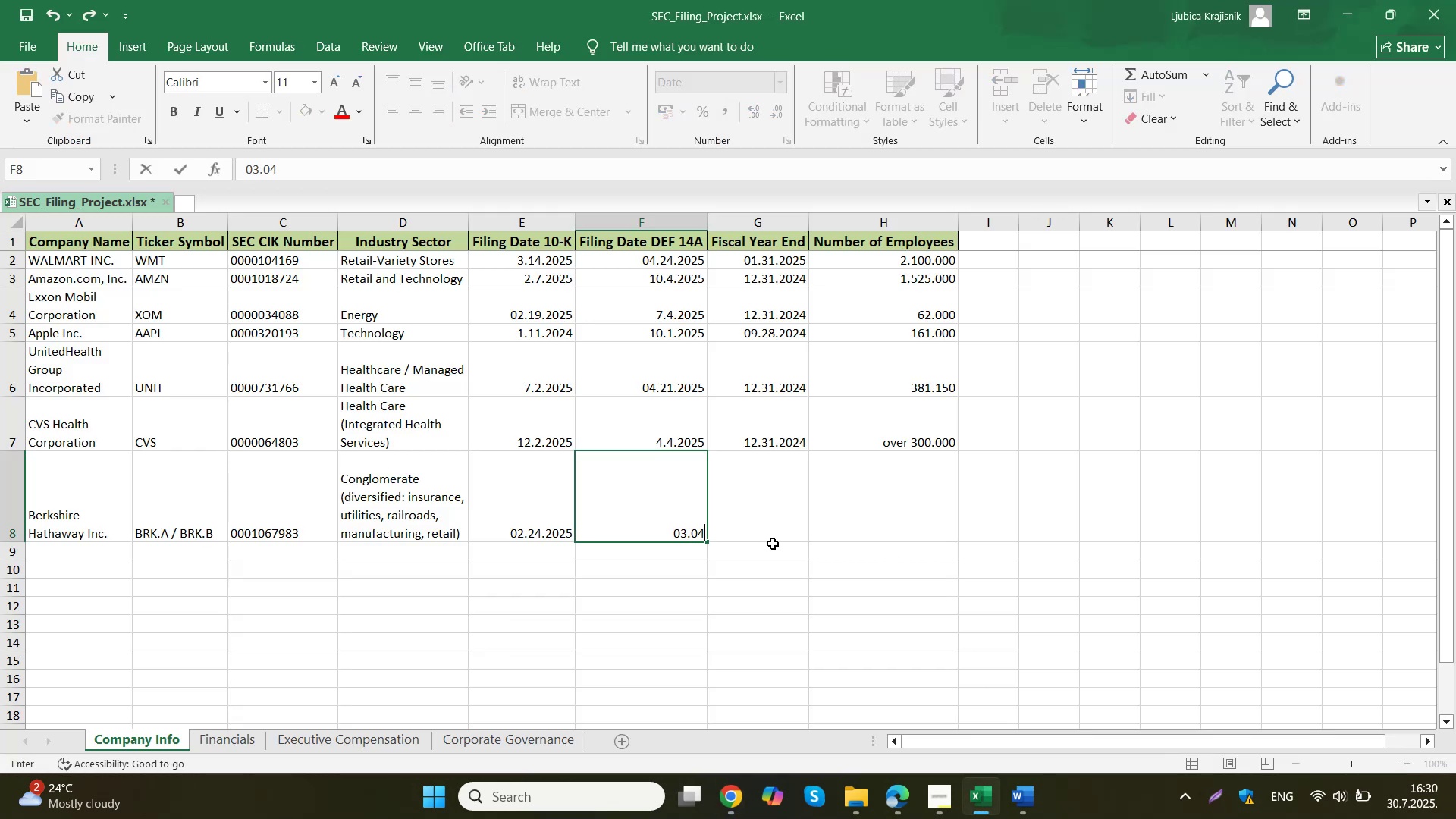 
key(Period)
 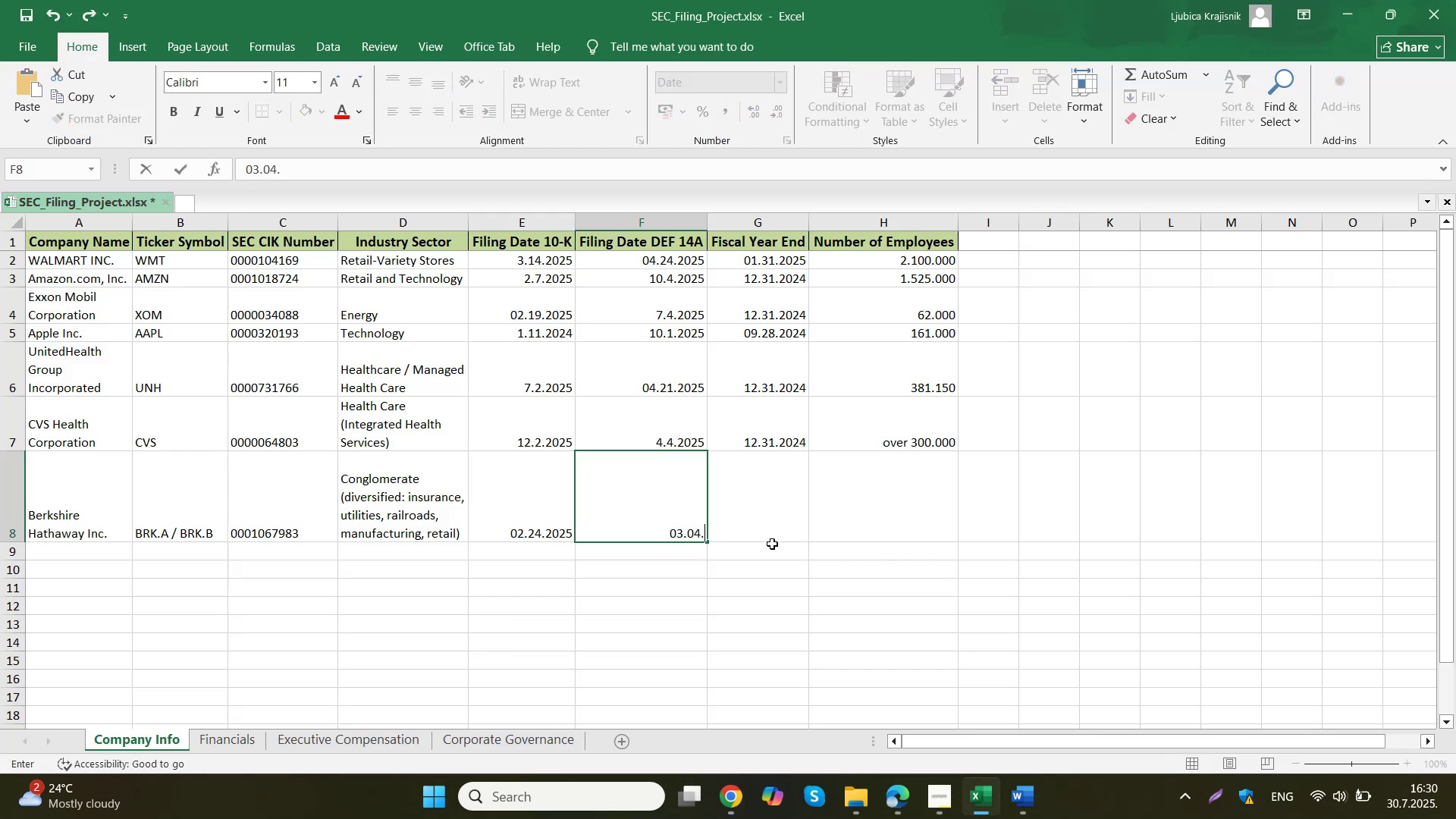 
key(Numpad2)
 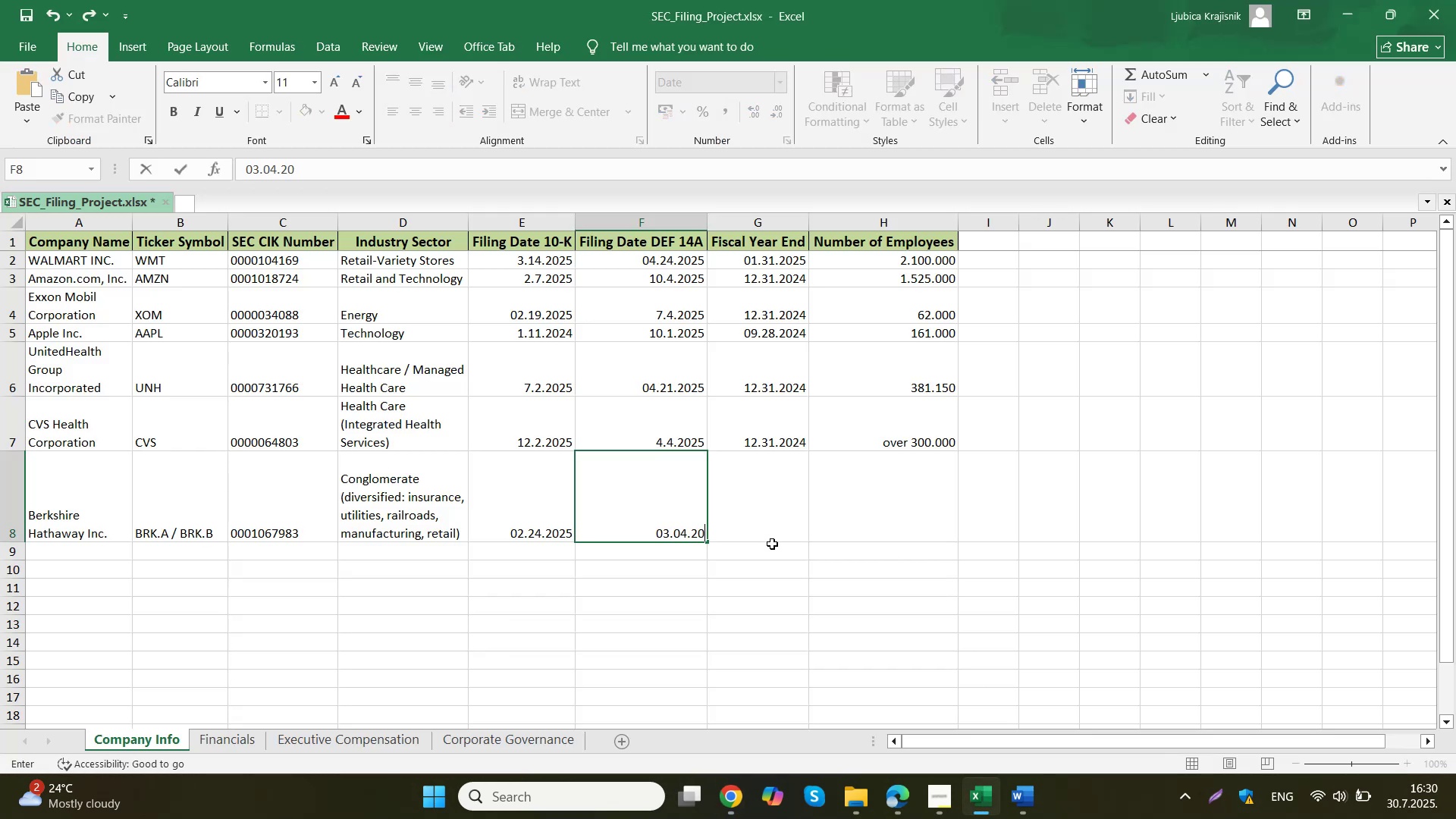 
key(Numpad0)
 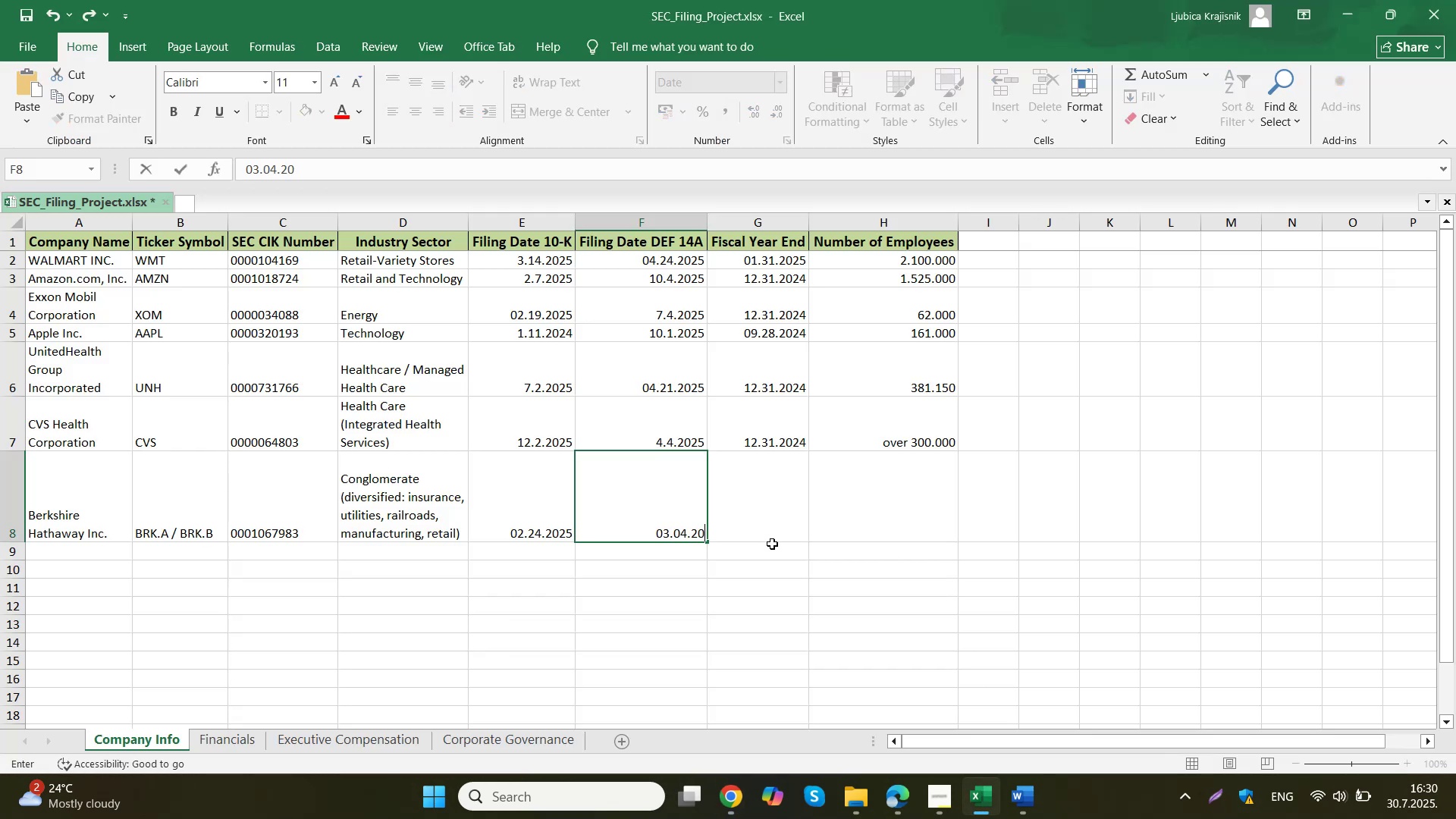 
key(Numpad2)
 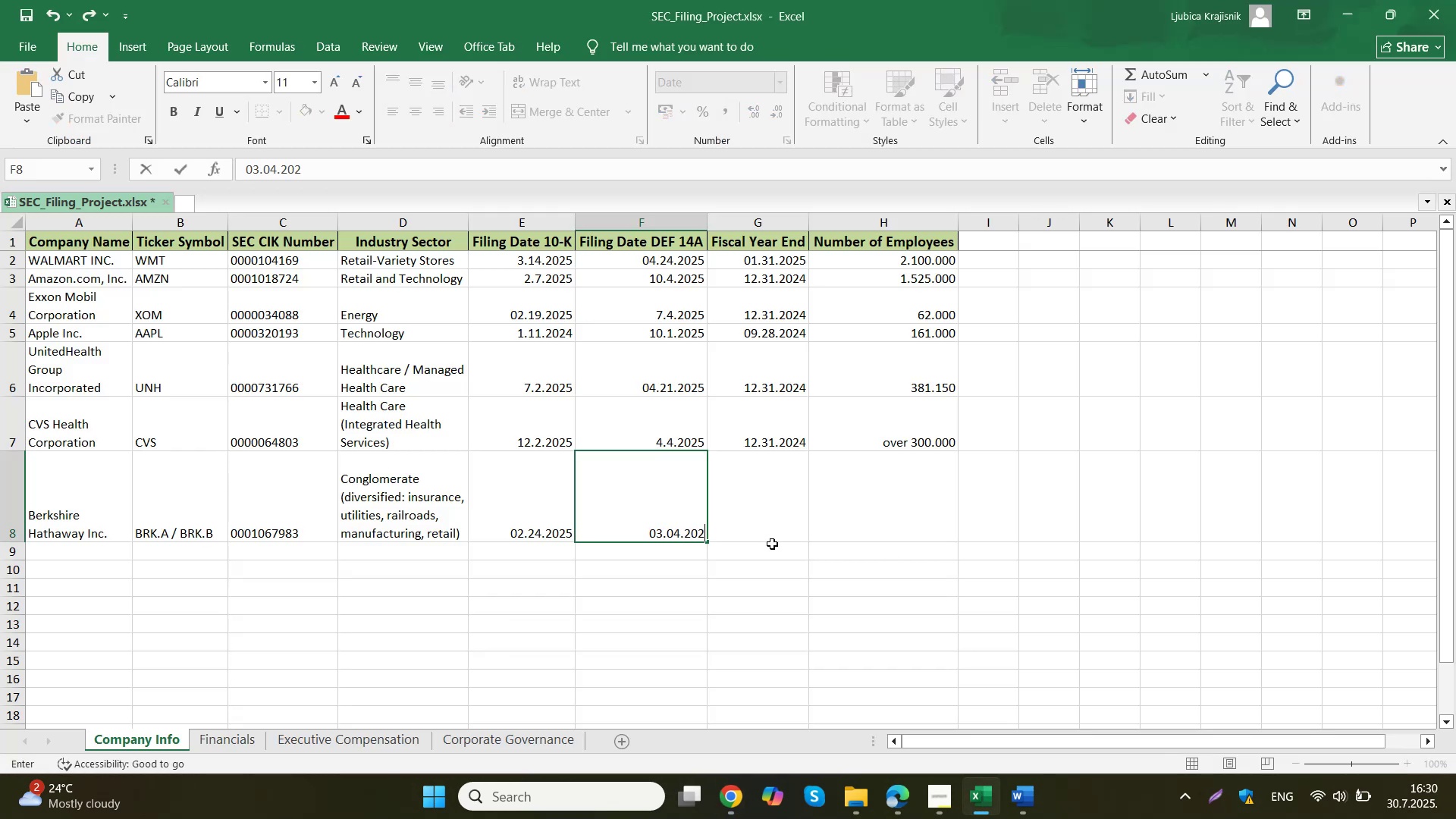 
key(Numpad5)
 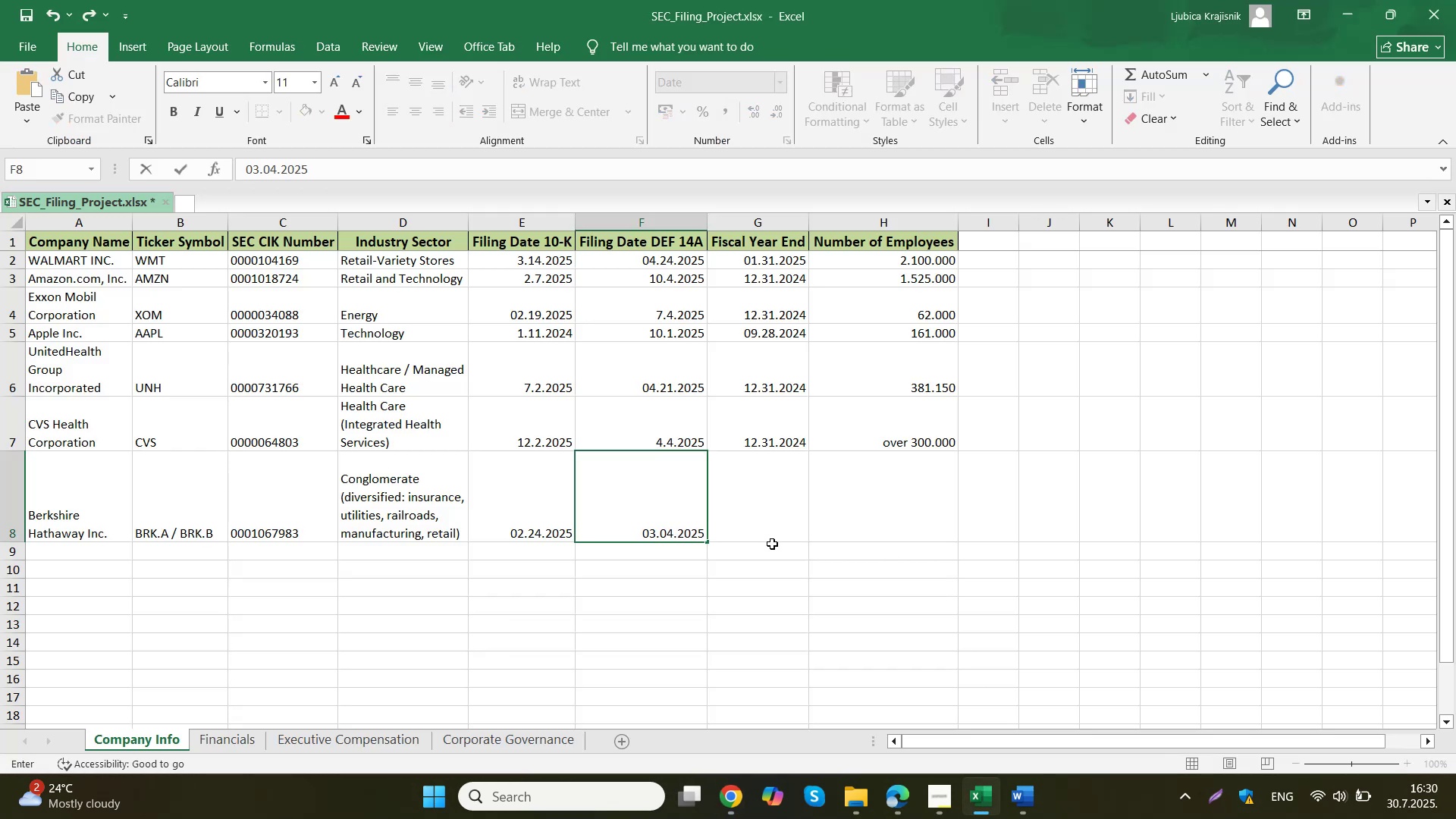 
key(Tab)
 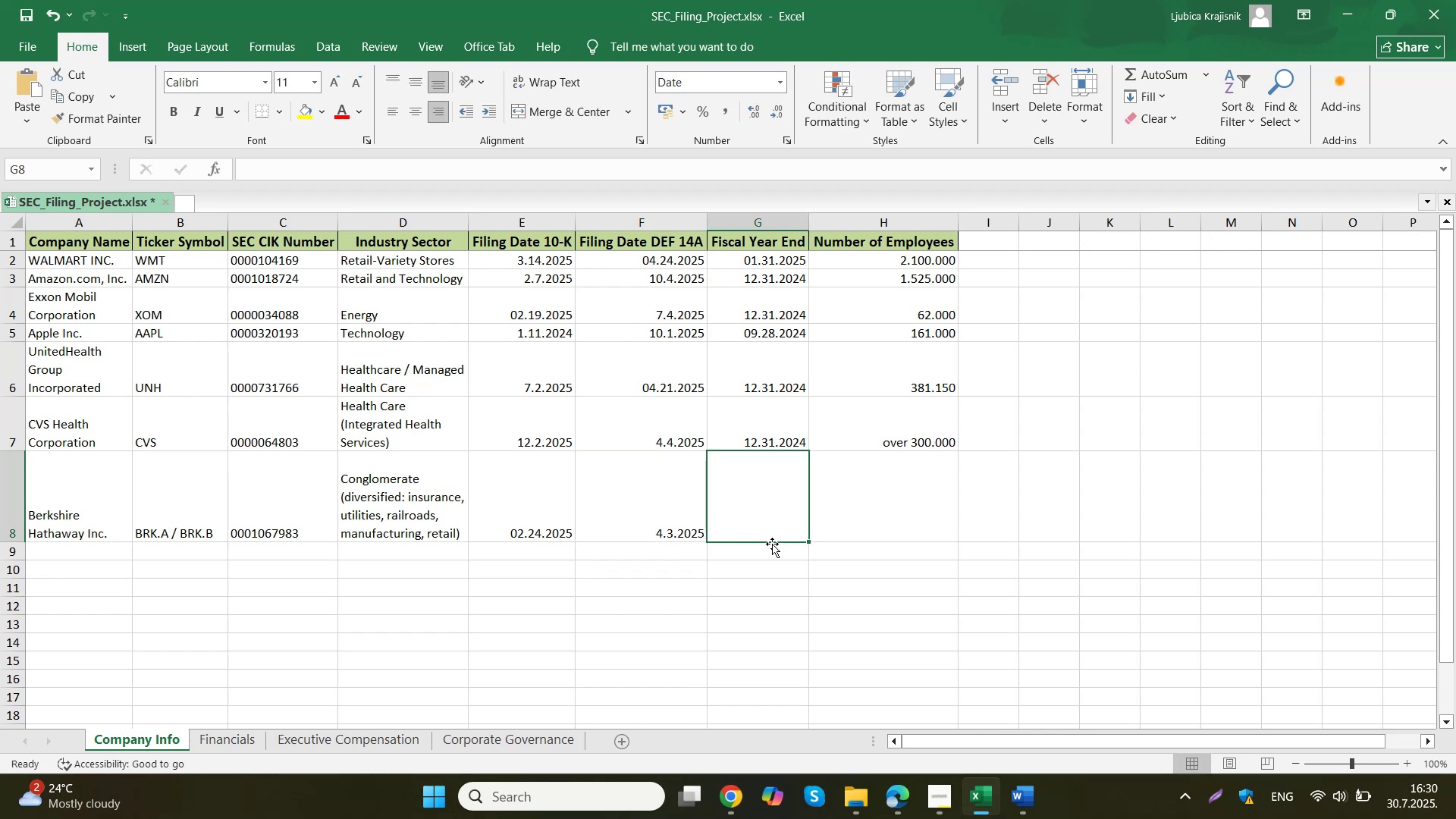 
key(Numpad1)
 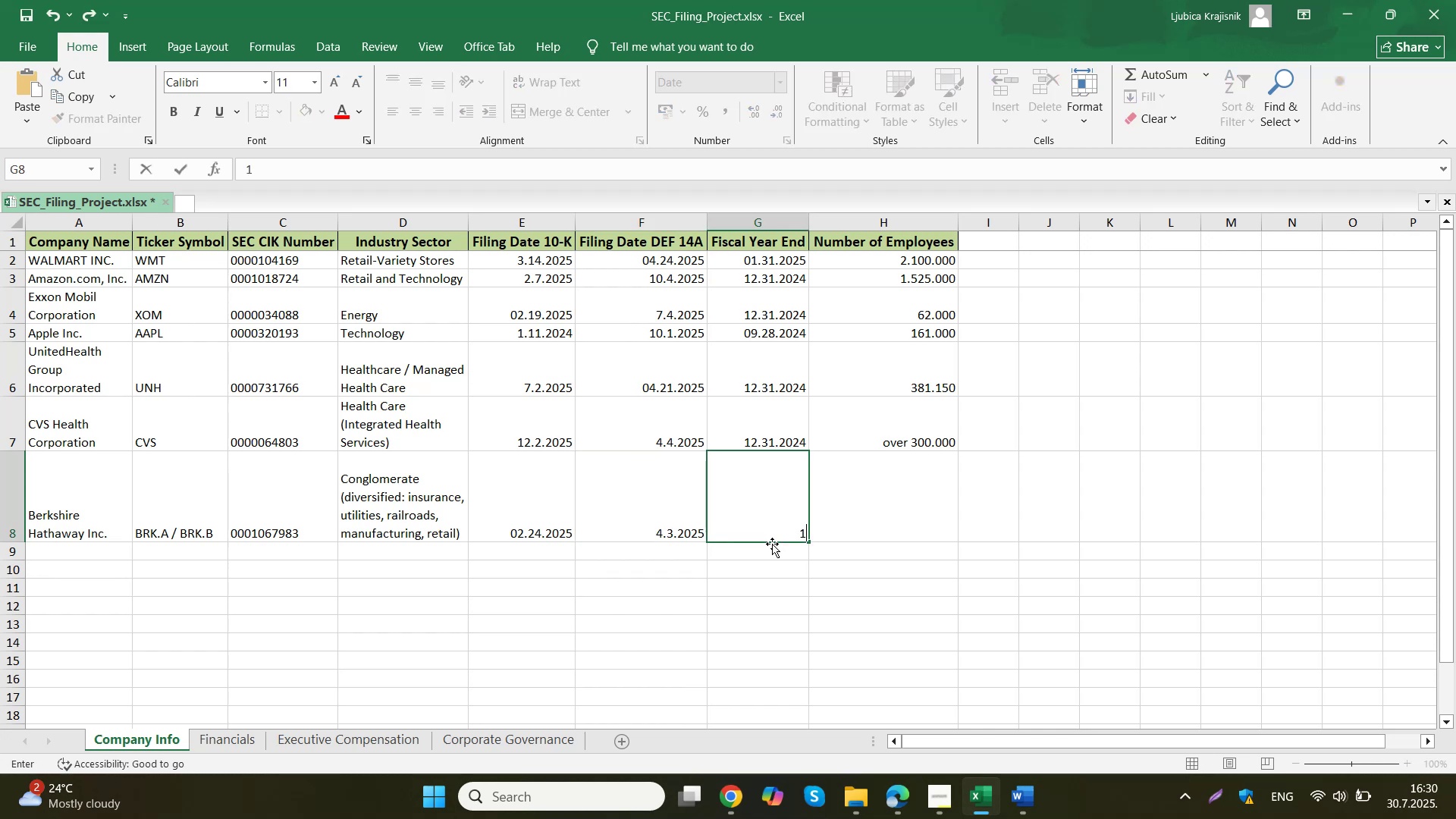 
key(Numpad2)
 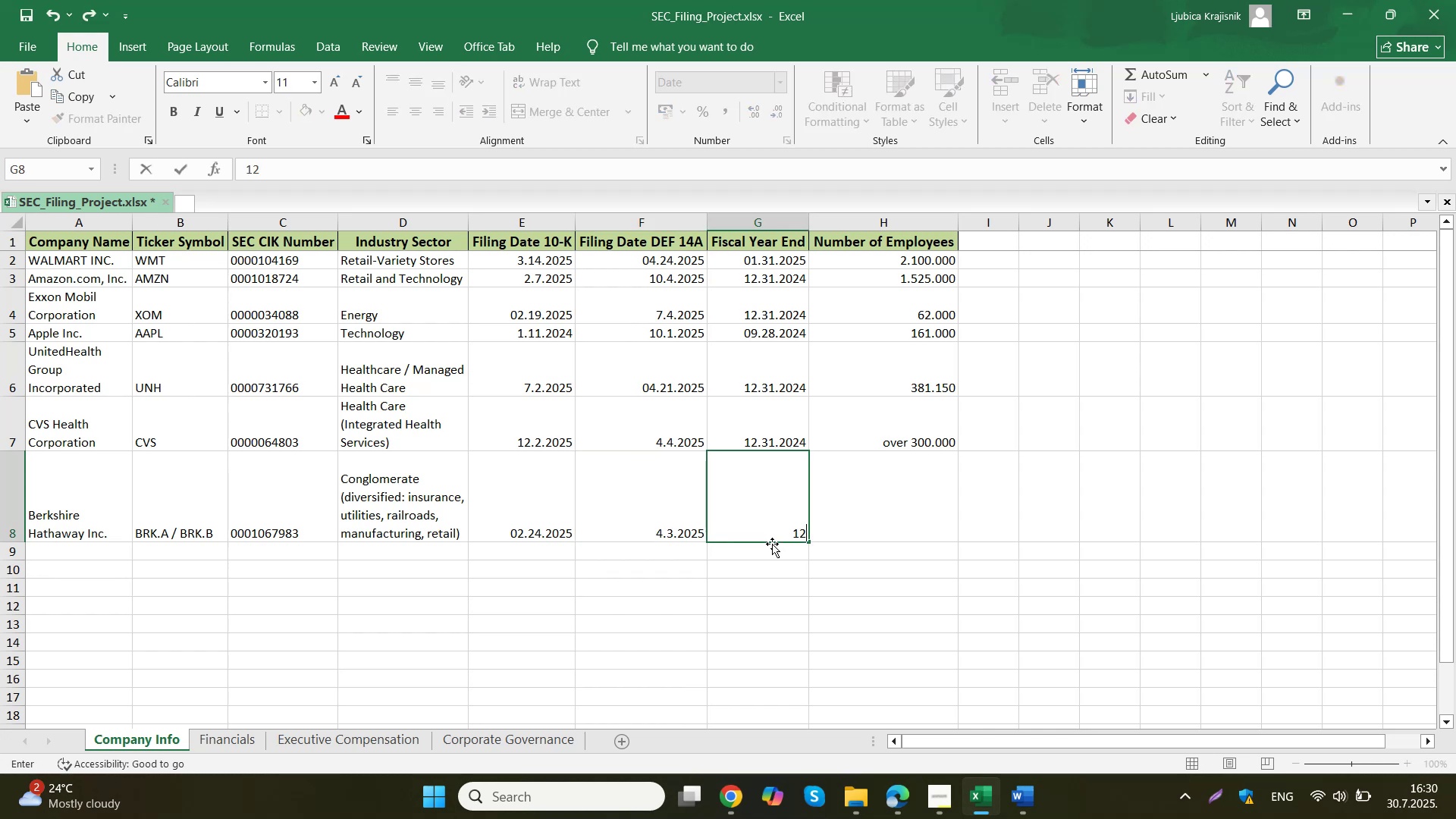 
key(Period)
 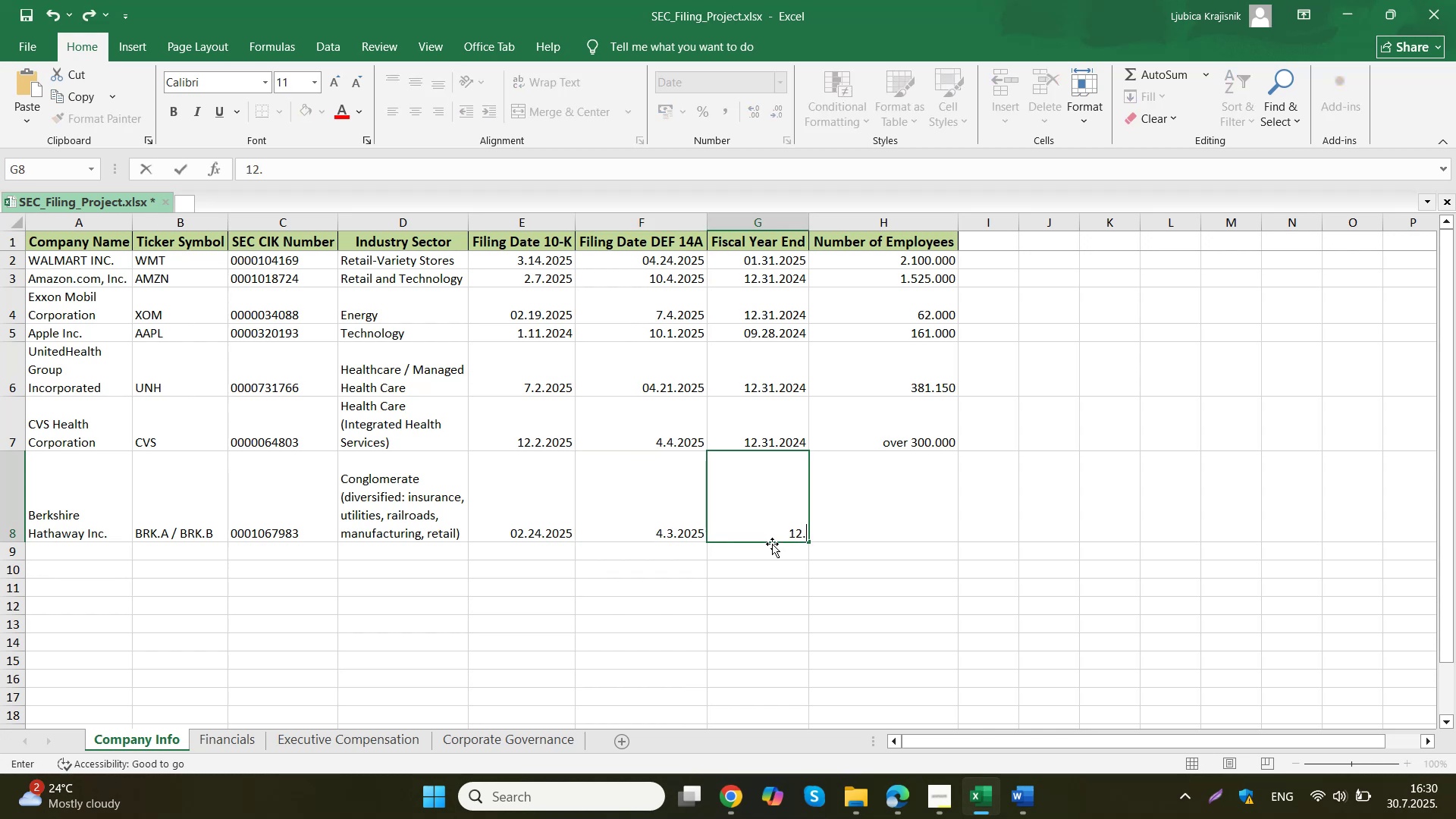 
key(Numpad3)
 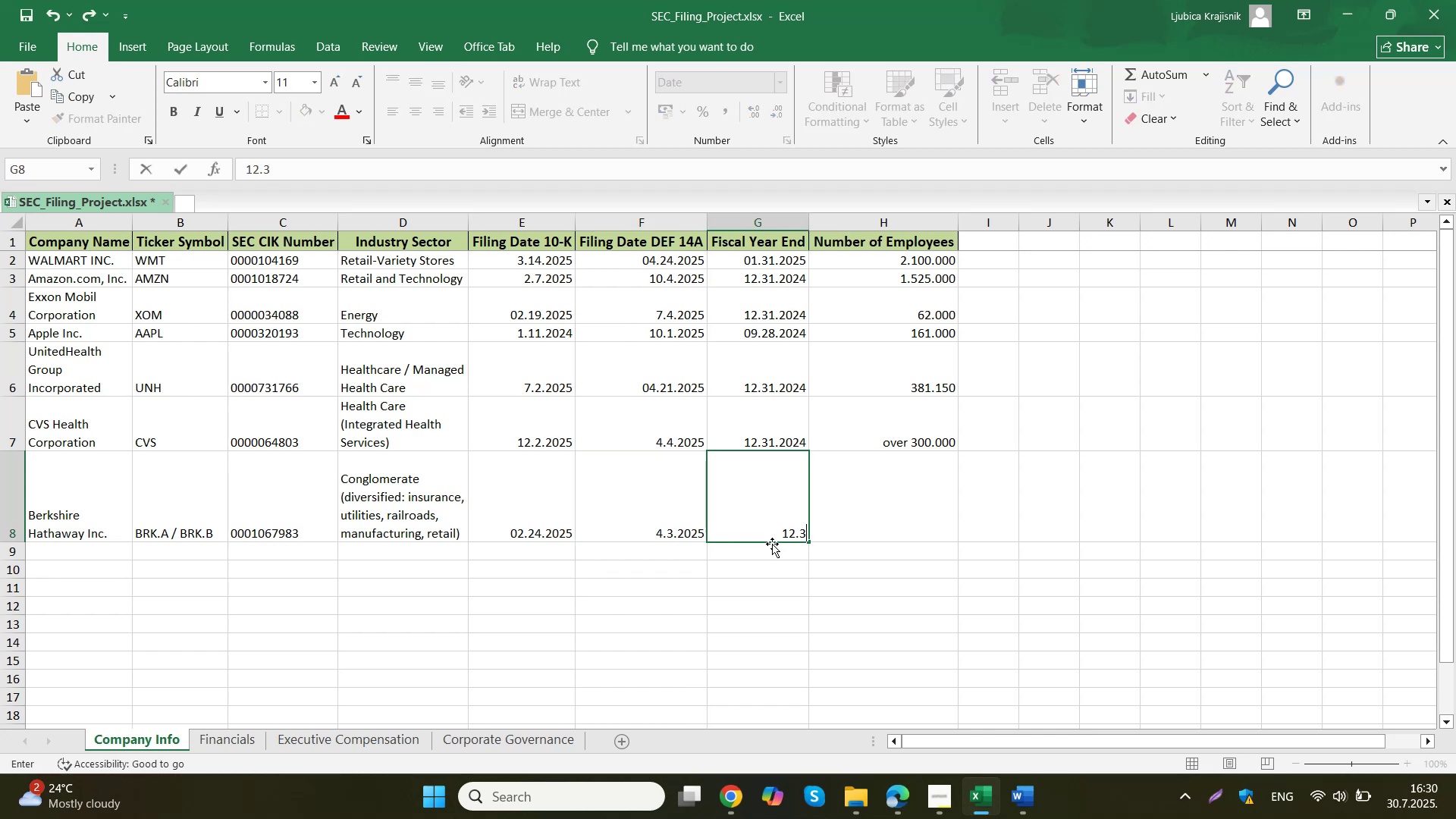 
key(Numpad1)
 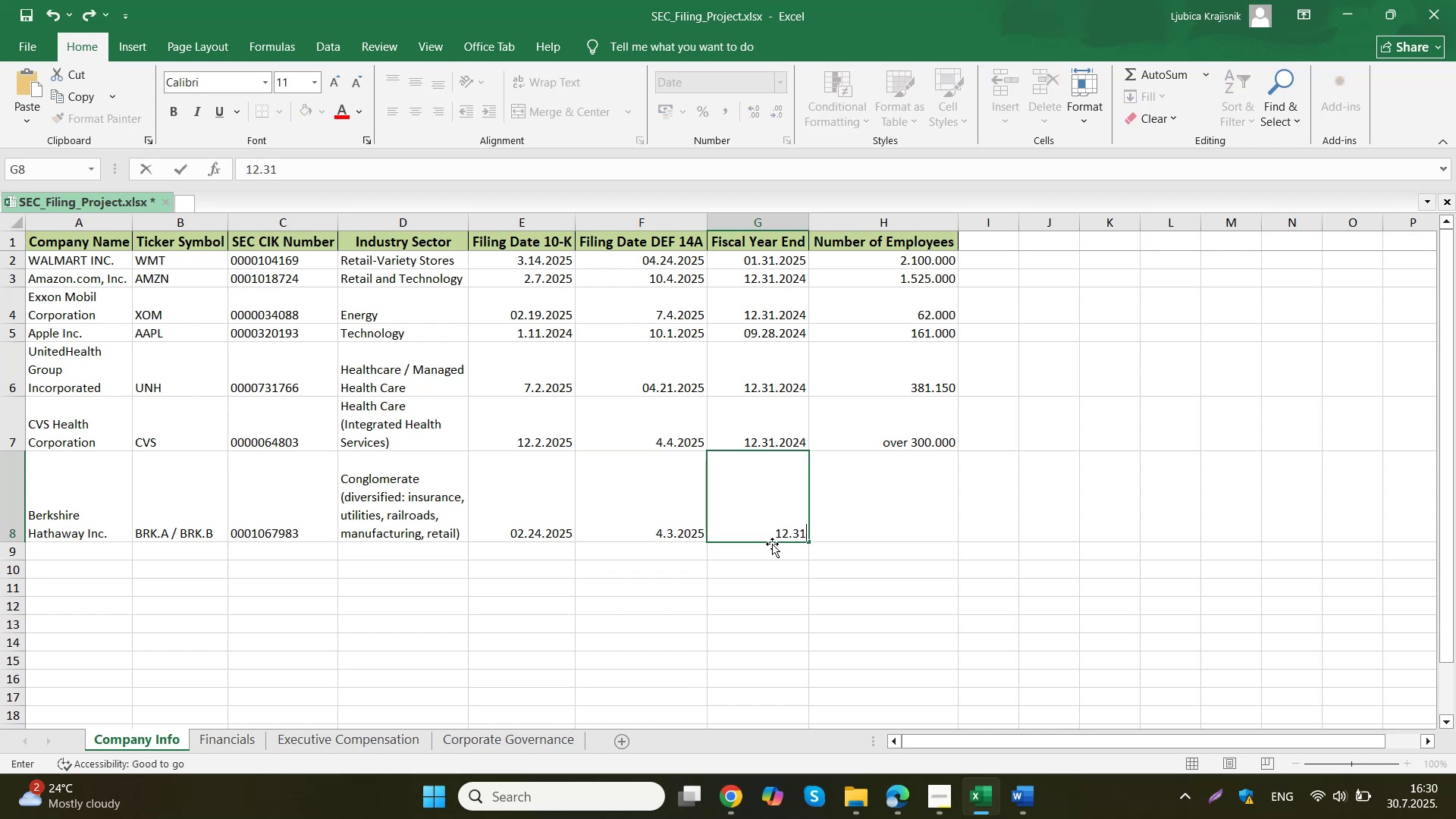 
key(Period)
 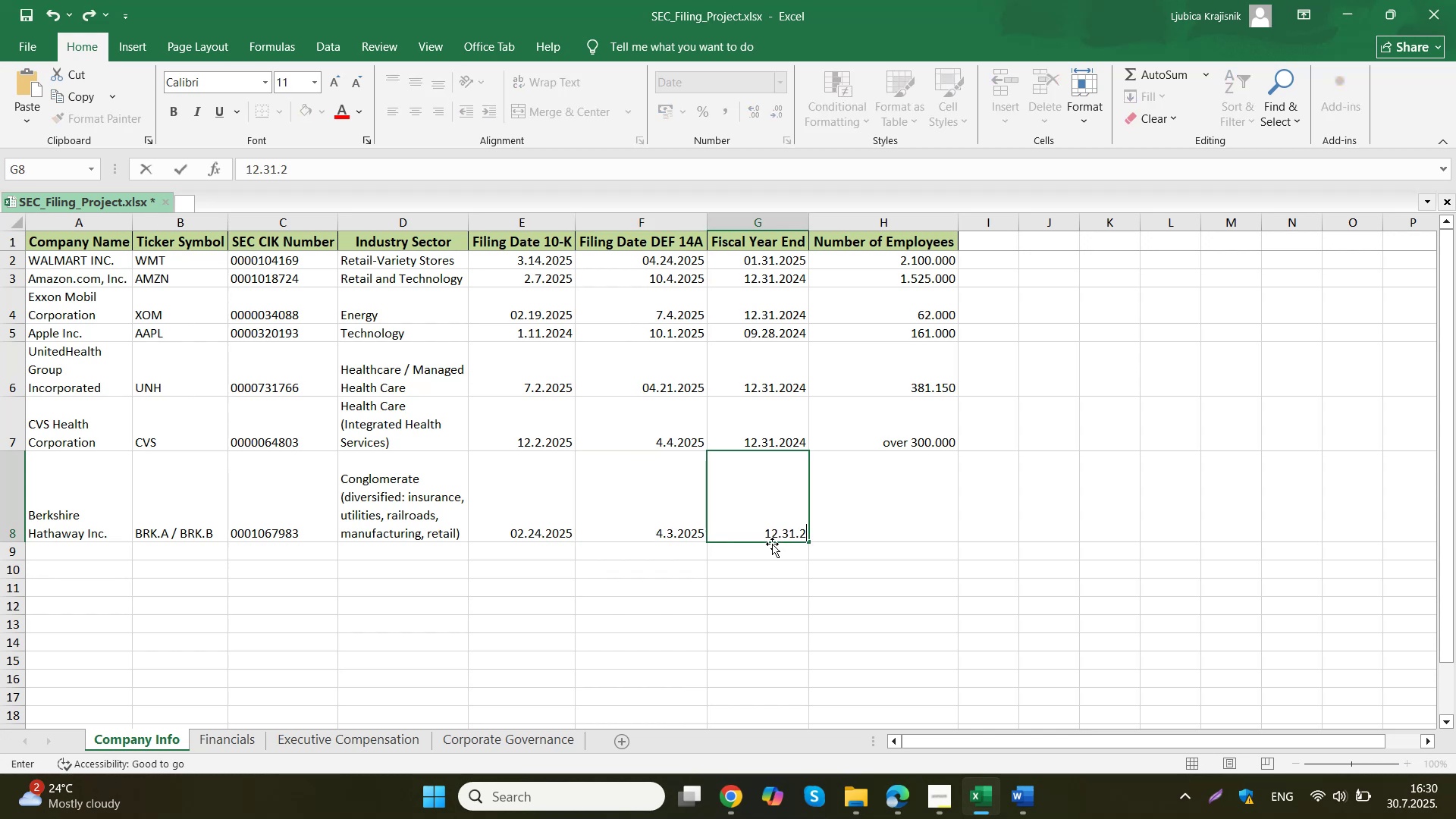 
key(Numpad2)
 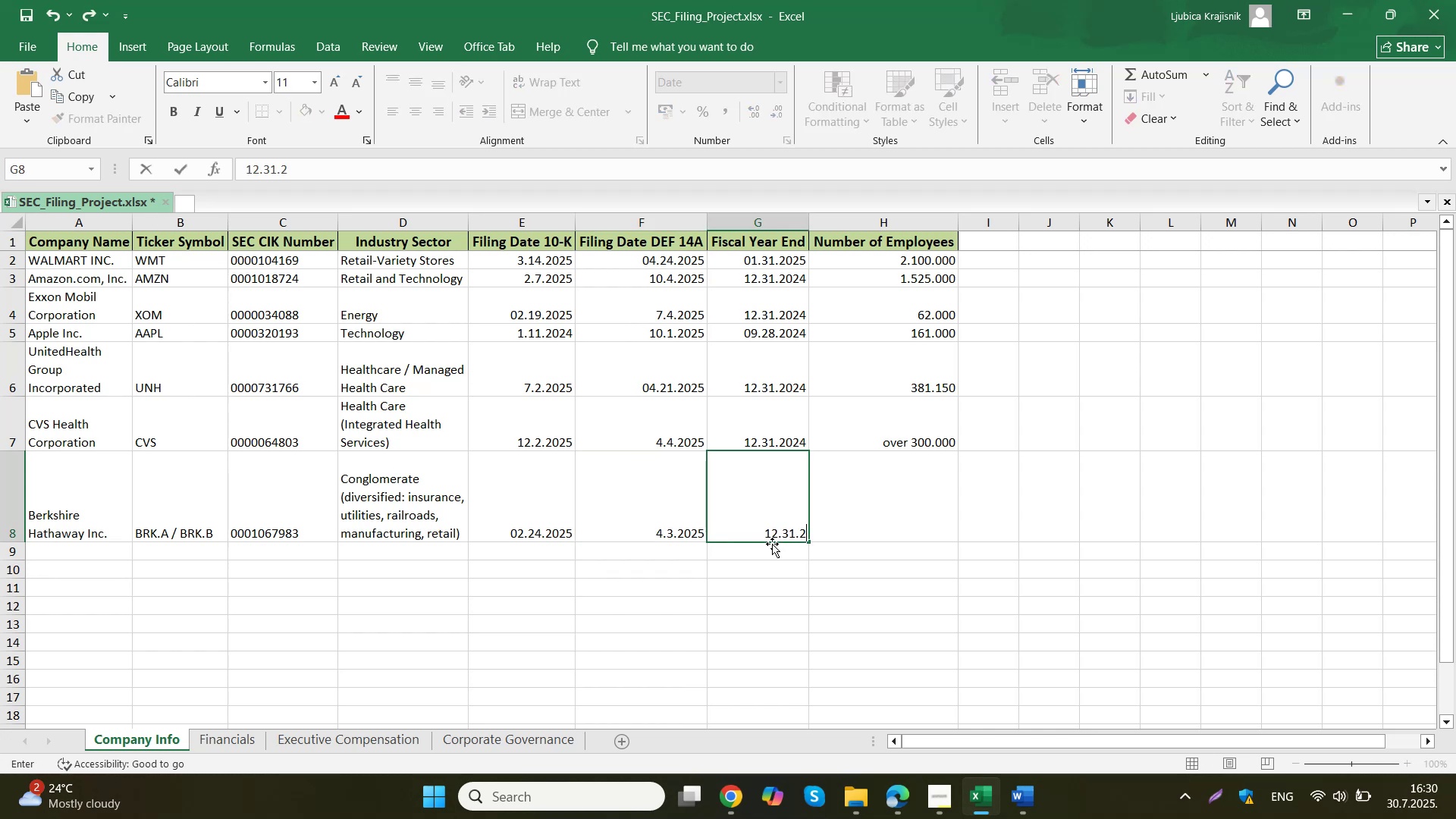 
key(Numpad0)
 